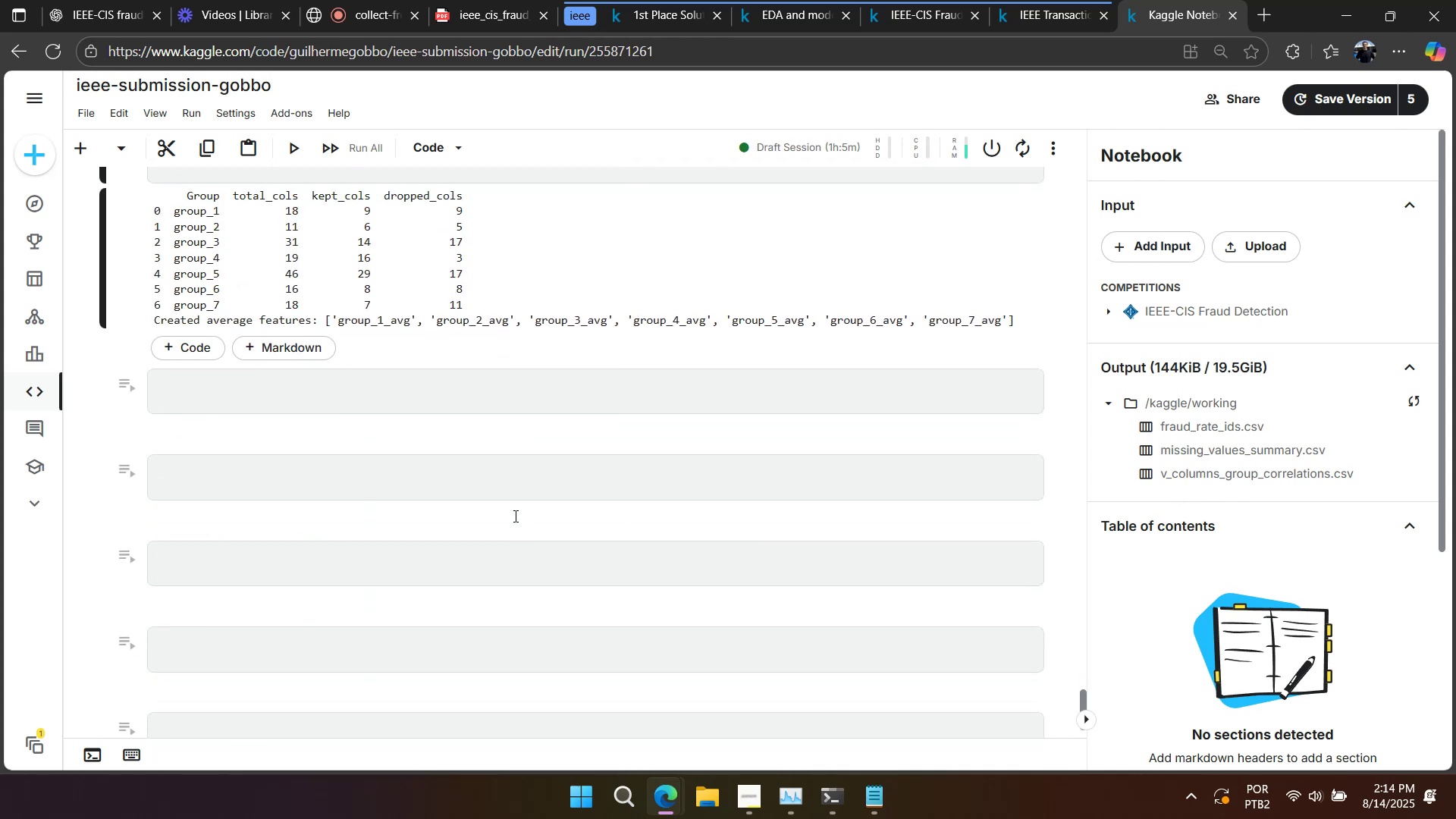 
right_click([715, 212])
 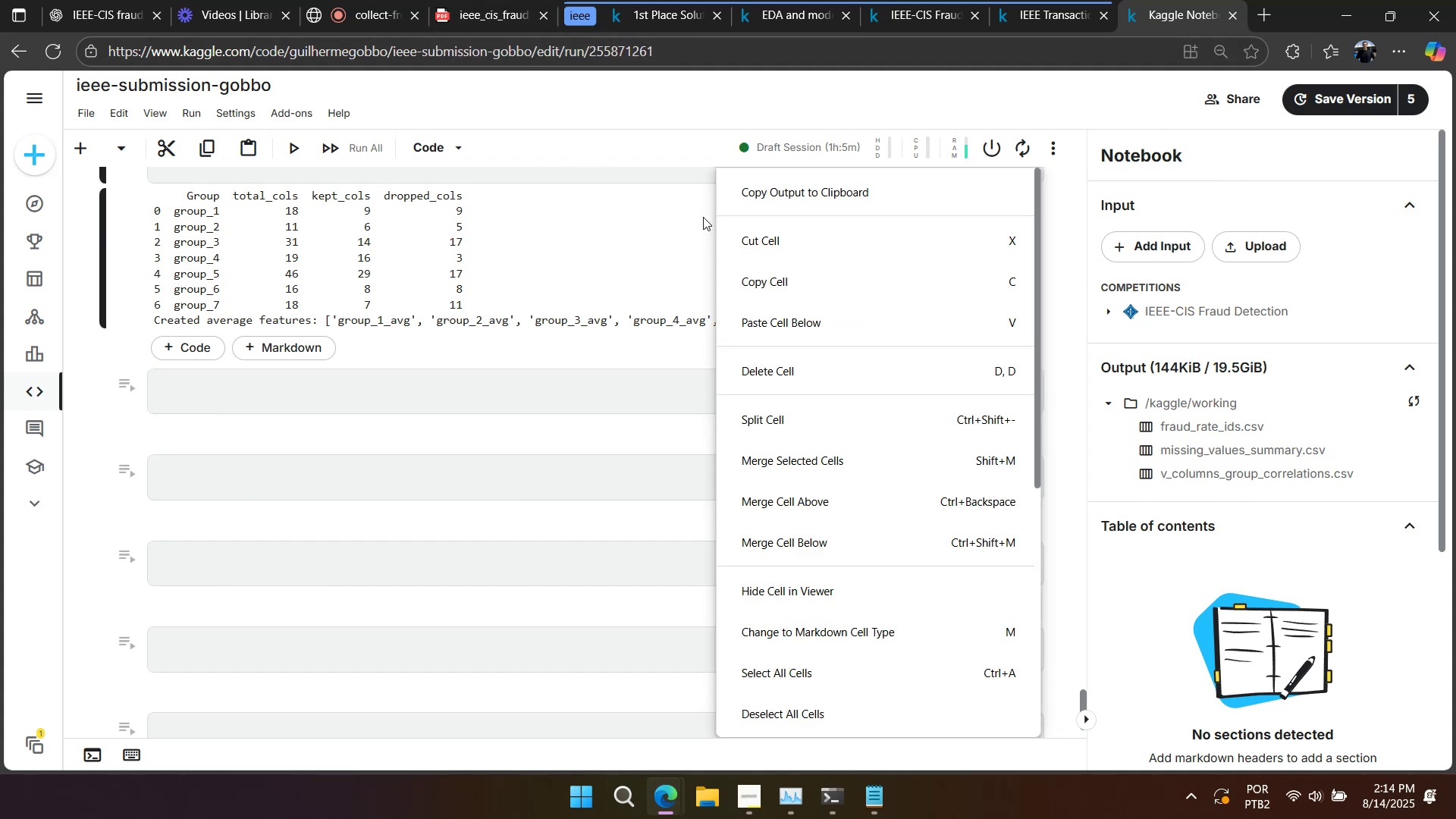 
left_click([646, 208])
 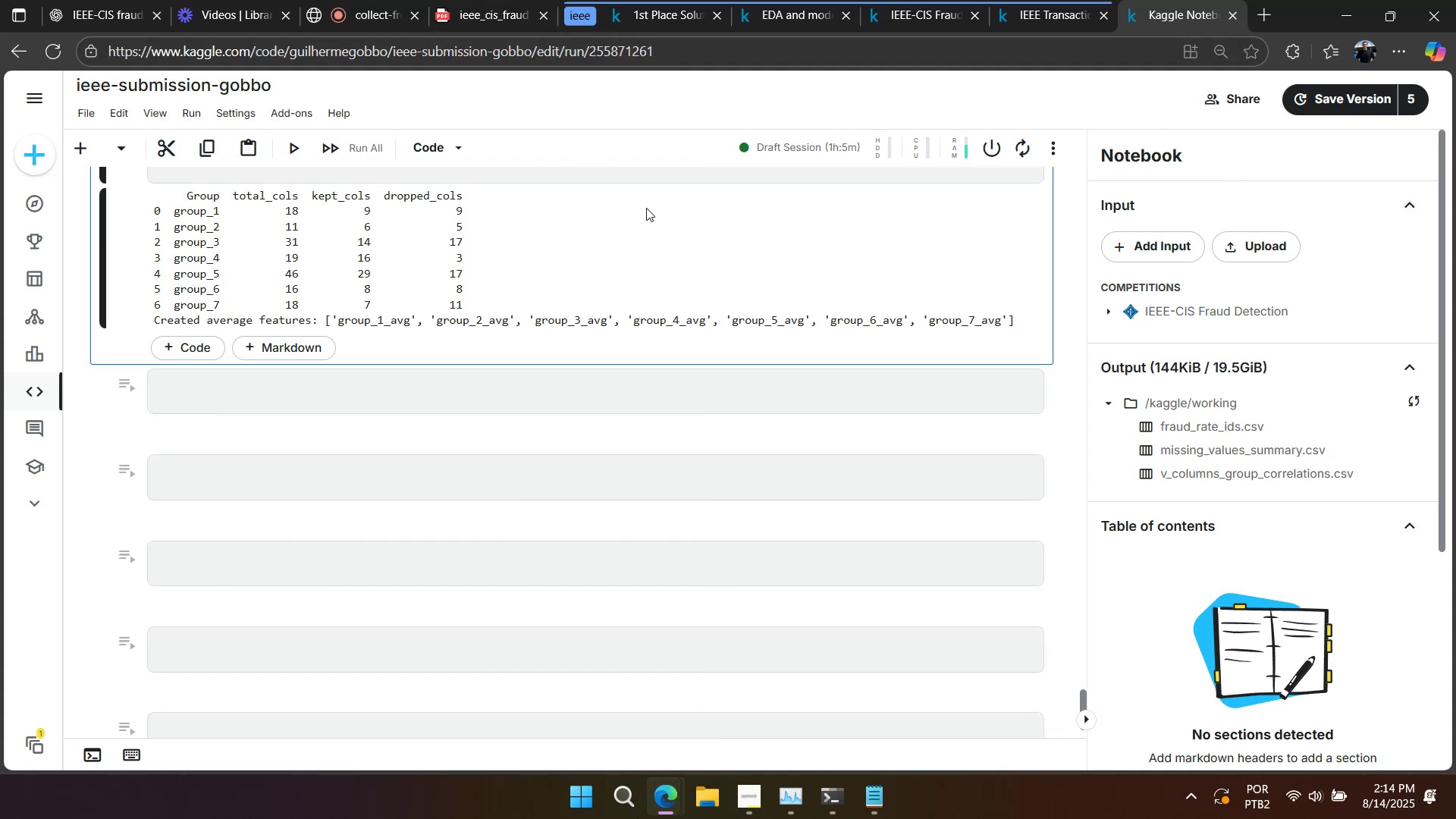 
right_click([646, 208])
 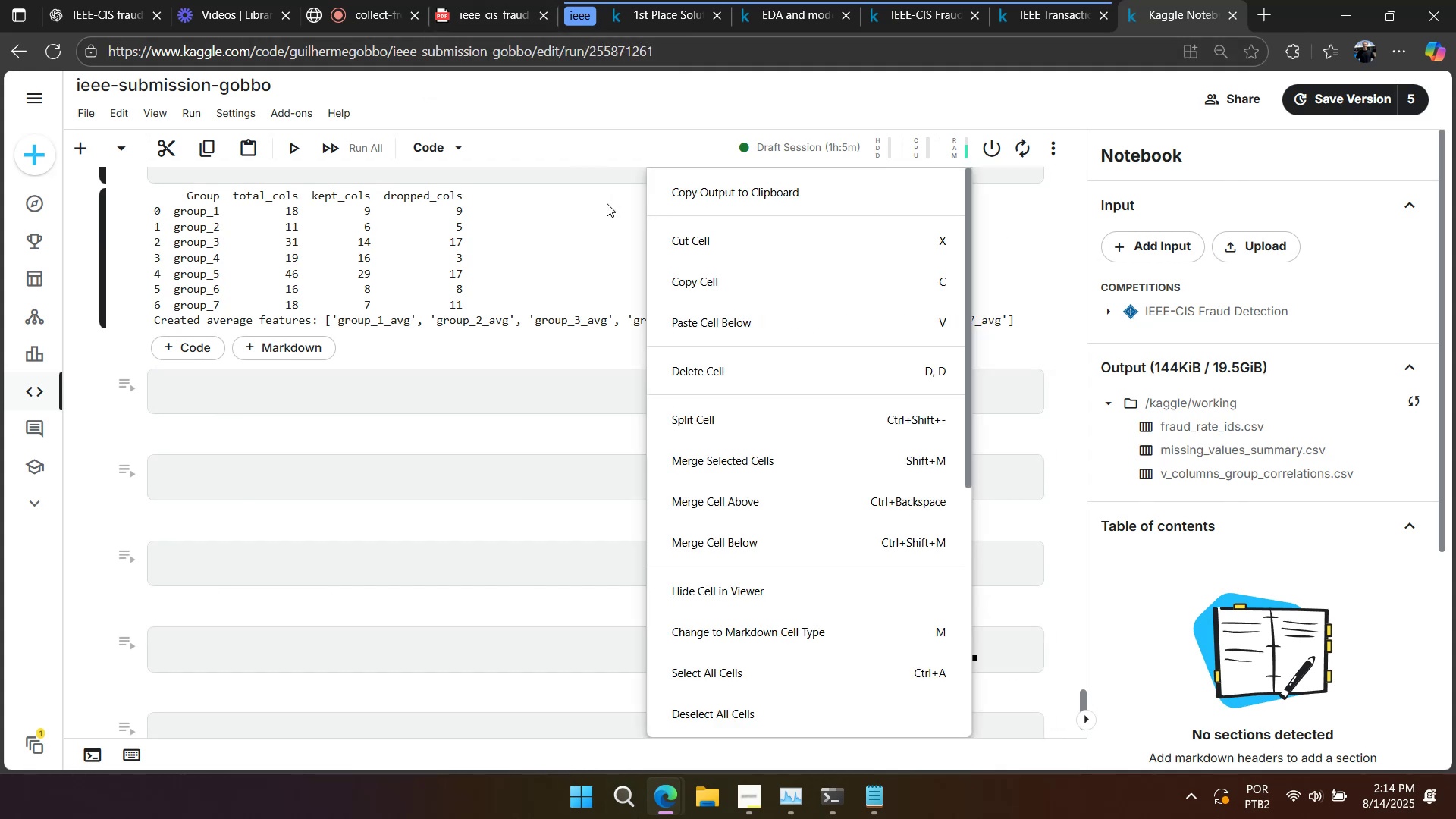 
left_click([595, 201])
 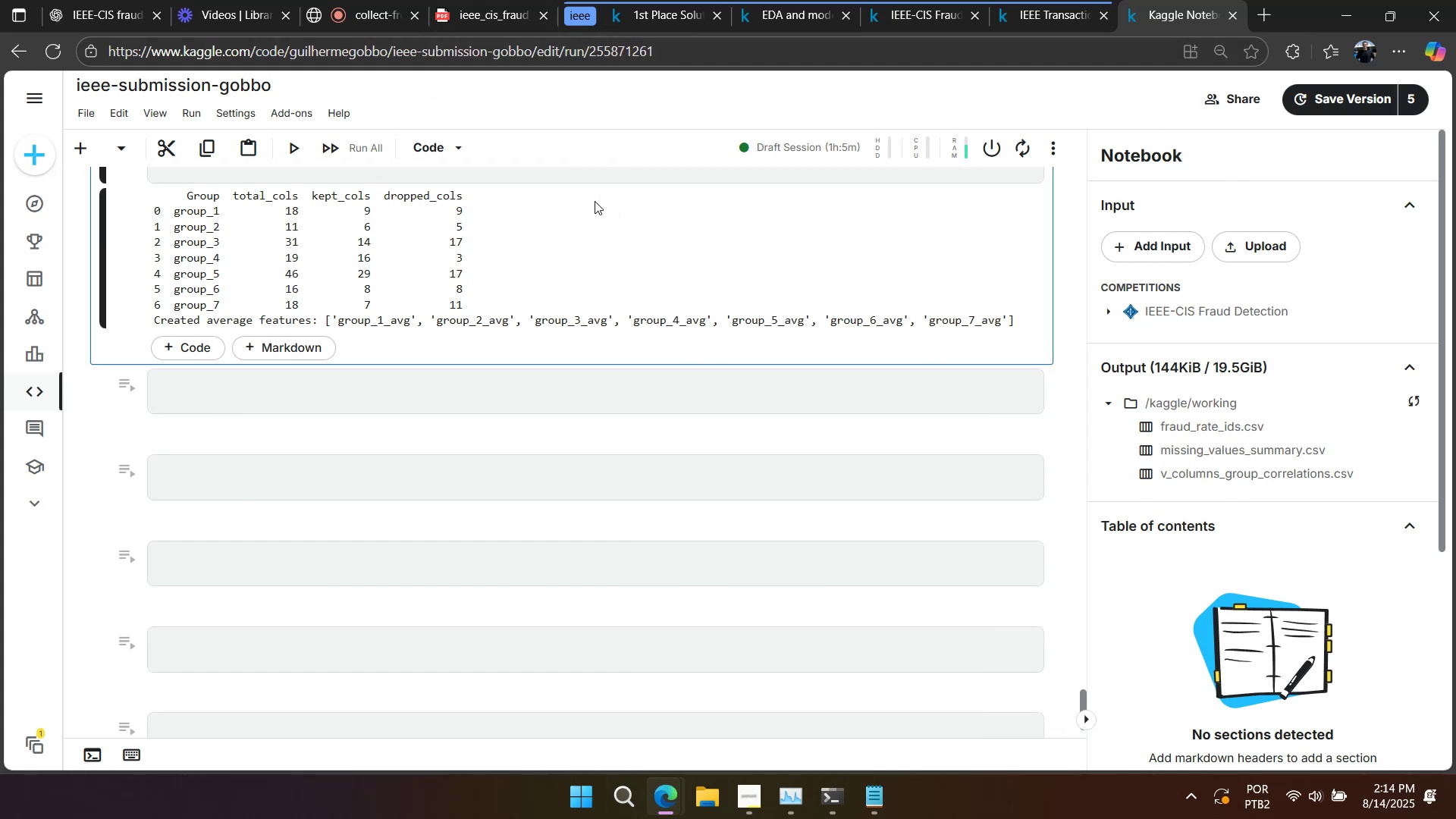 
right_click([595, 201])
 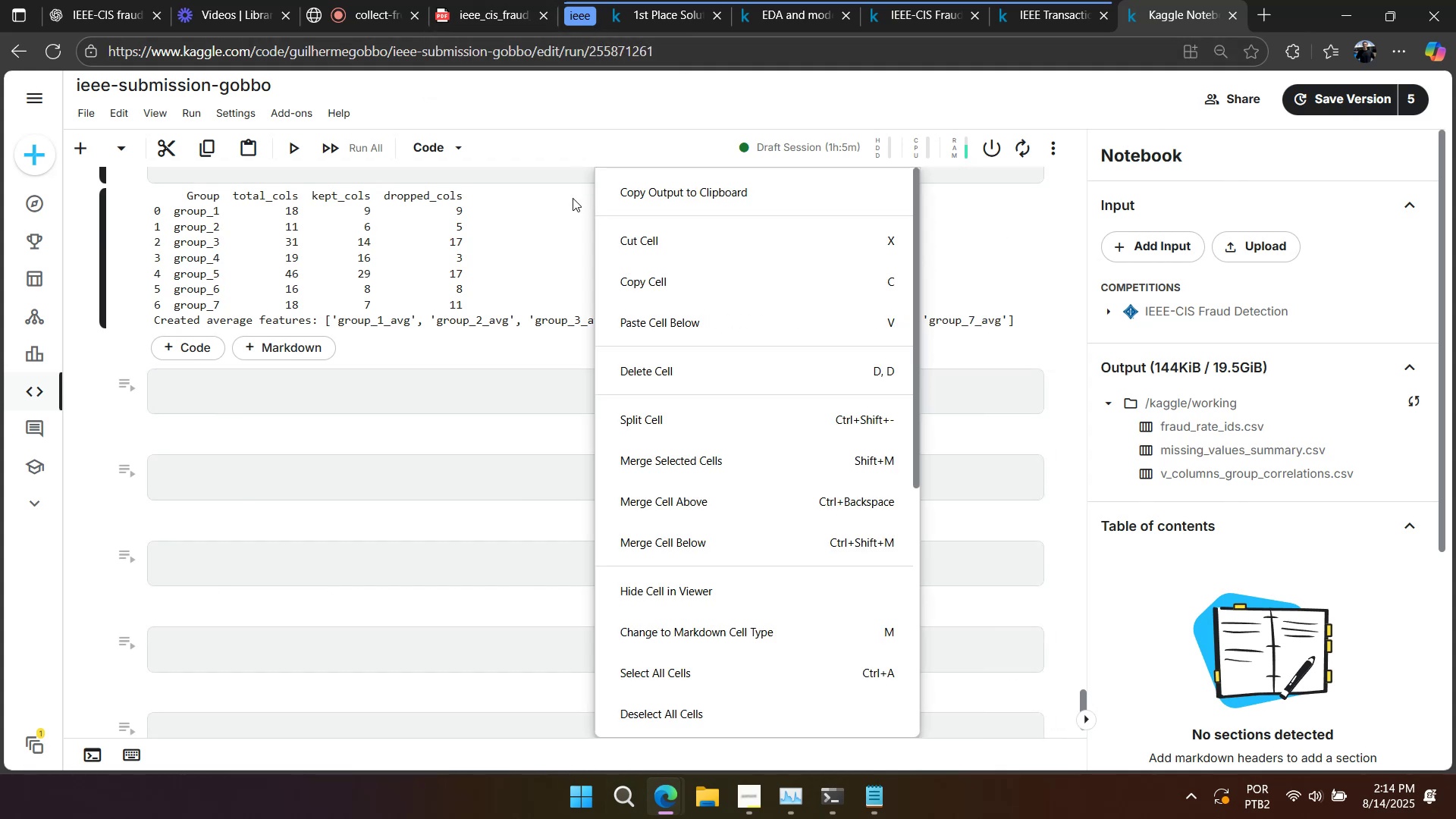 
left_click([559, 196])
 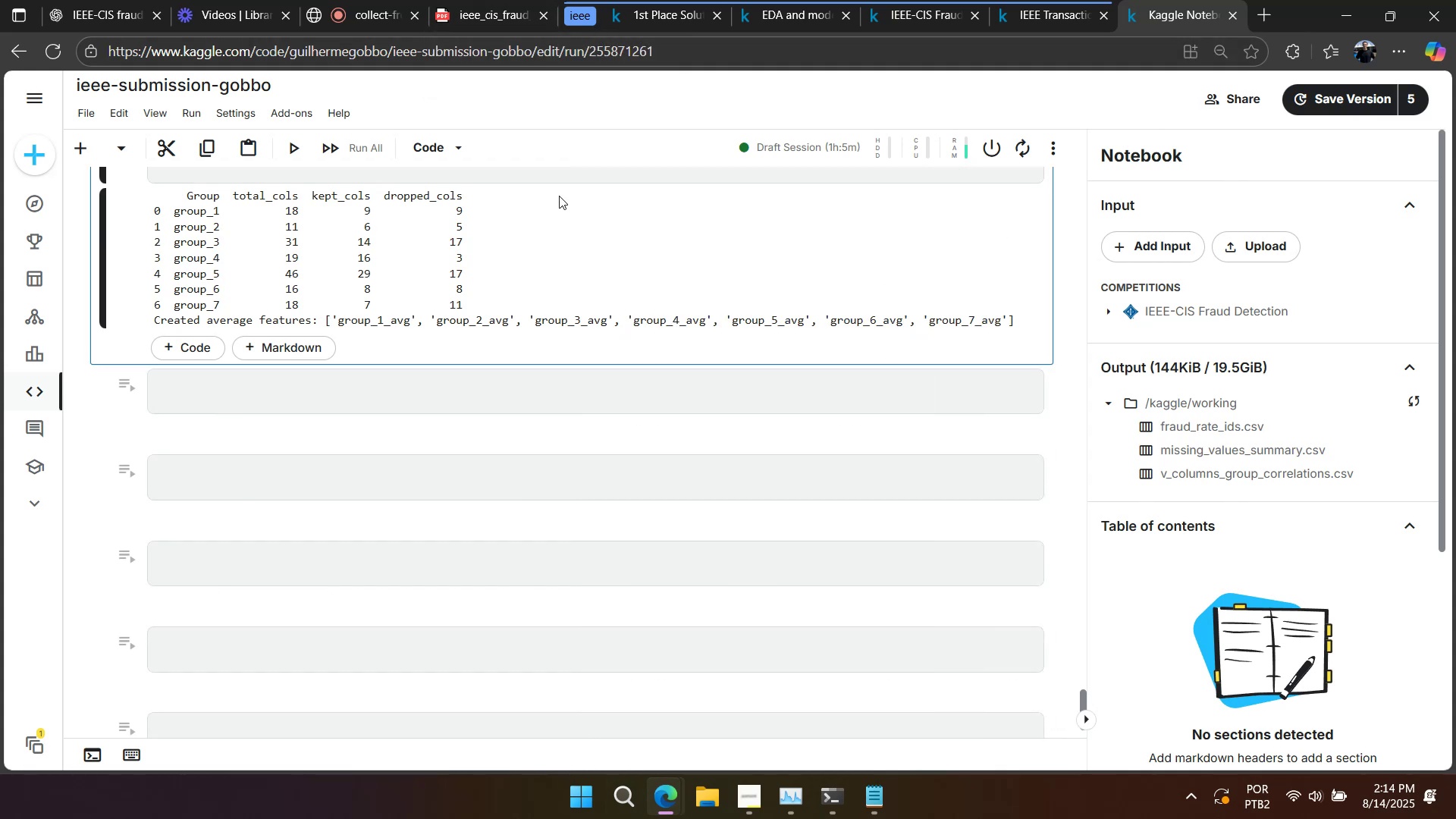 
right_click([559, 196])
 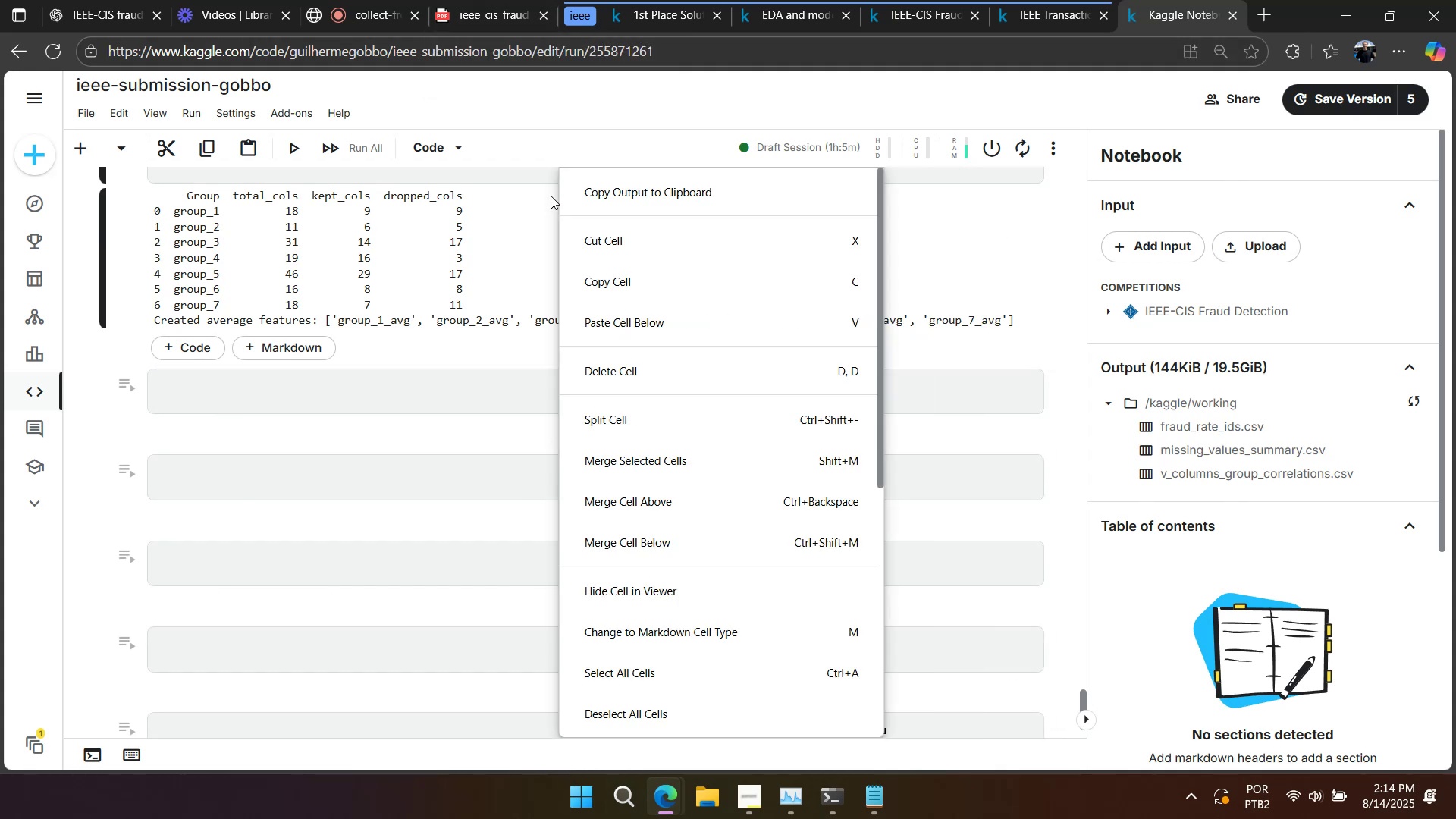 
left_click([525, 193])
 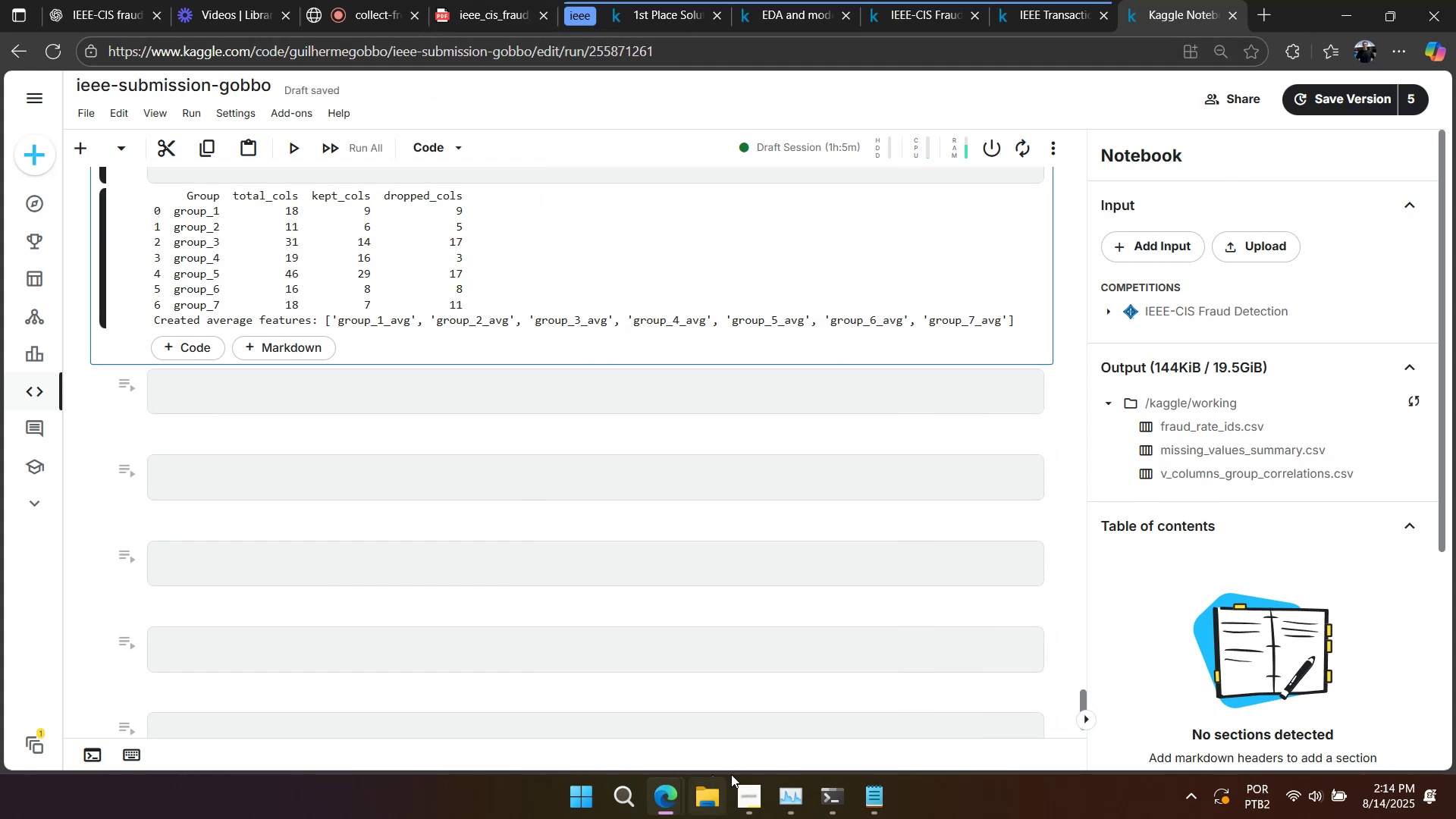 
wait(5.22)
 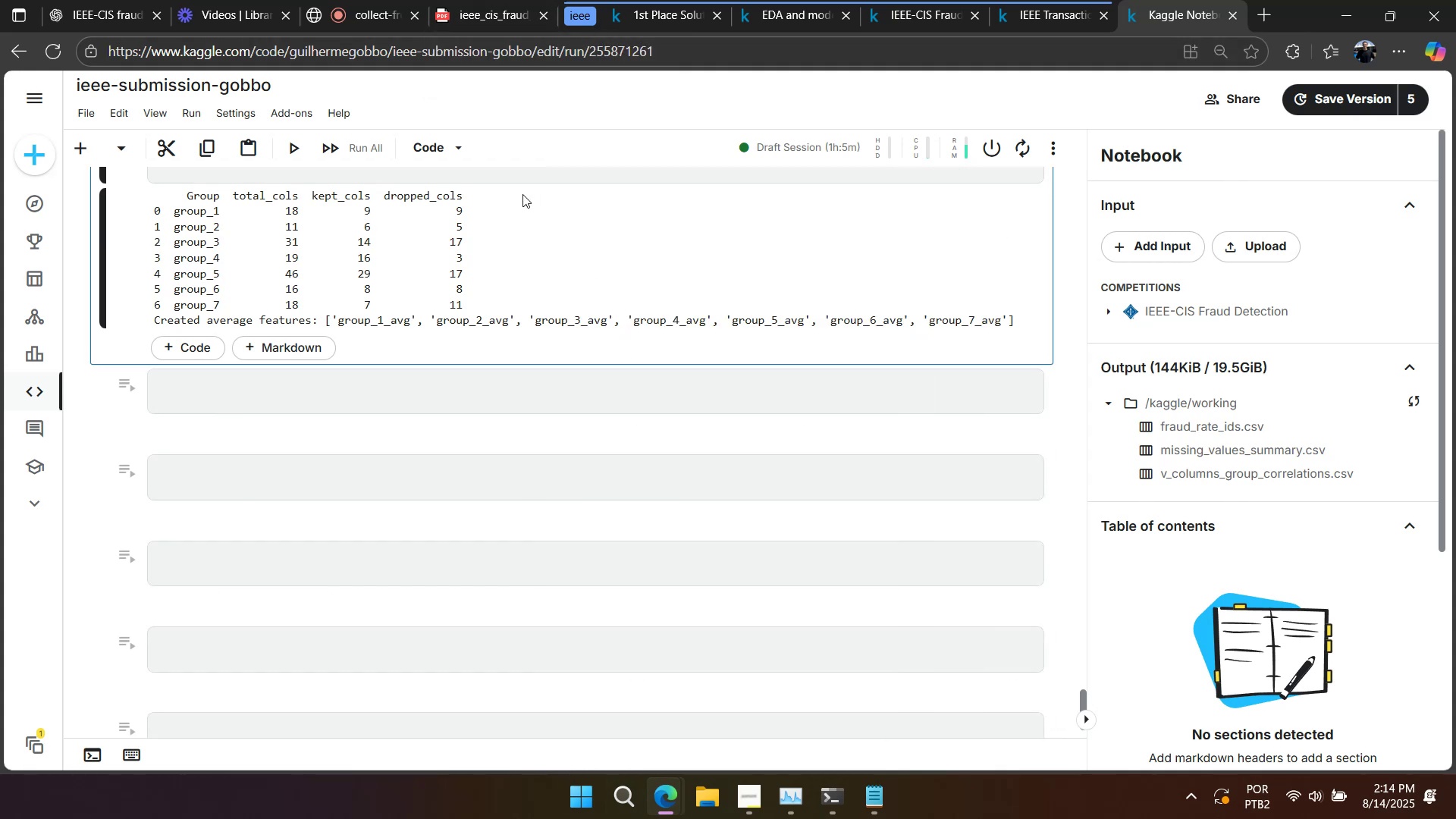 
key(Control+J)
 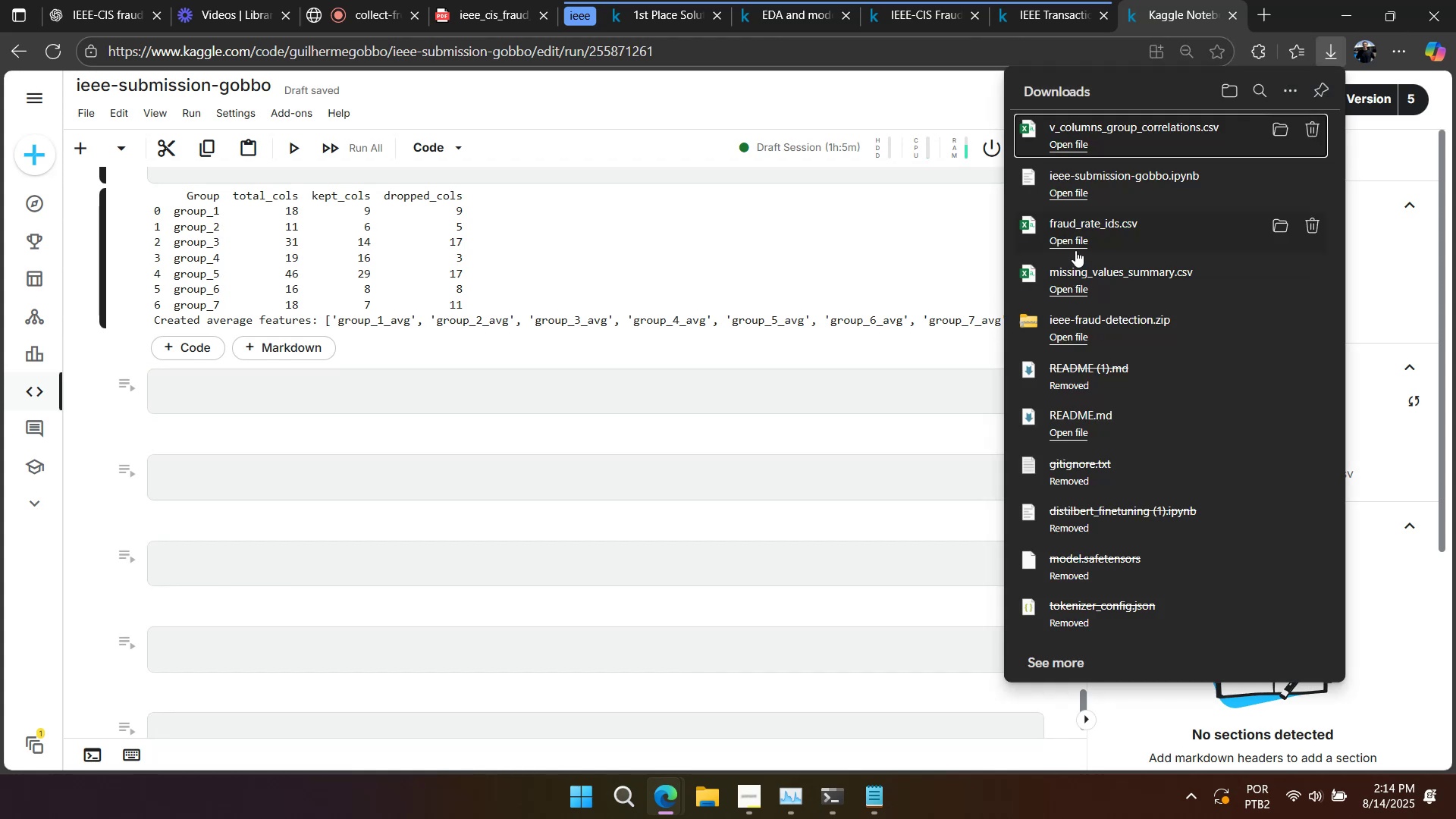 
wait(5.25)
 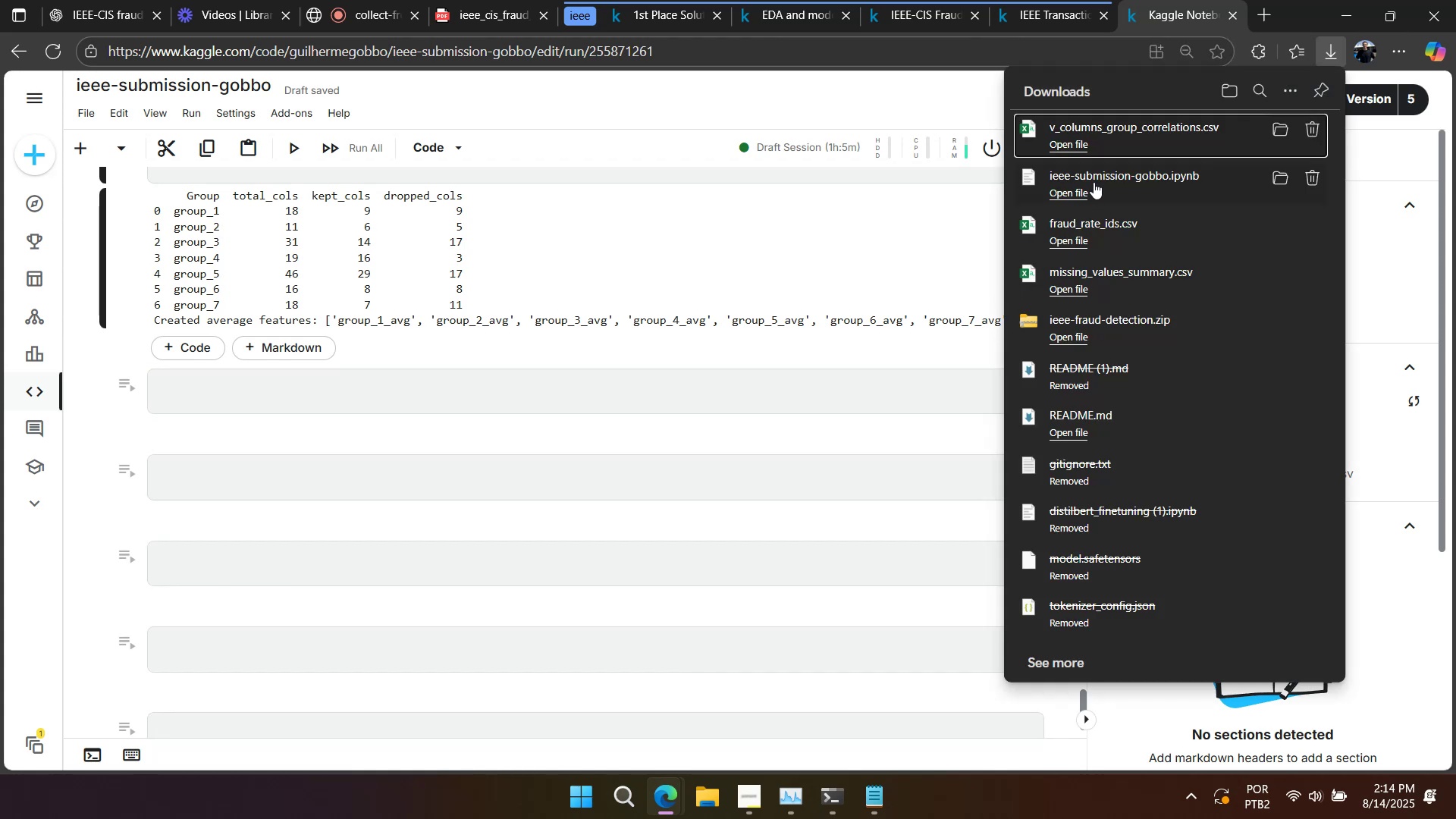 
left_click([1067, 149])
 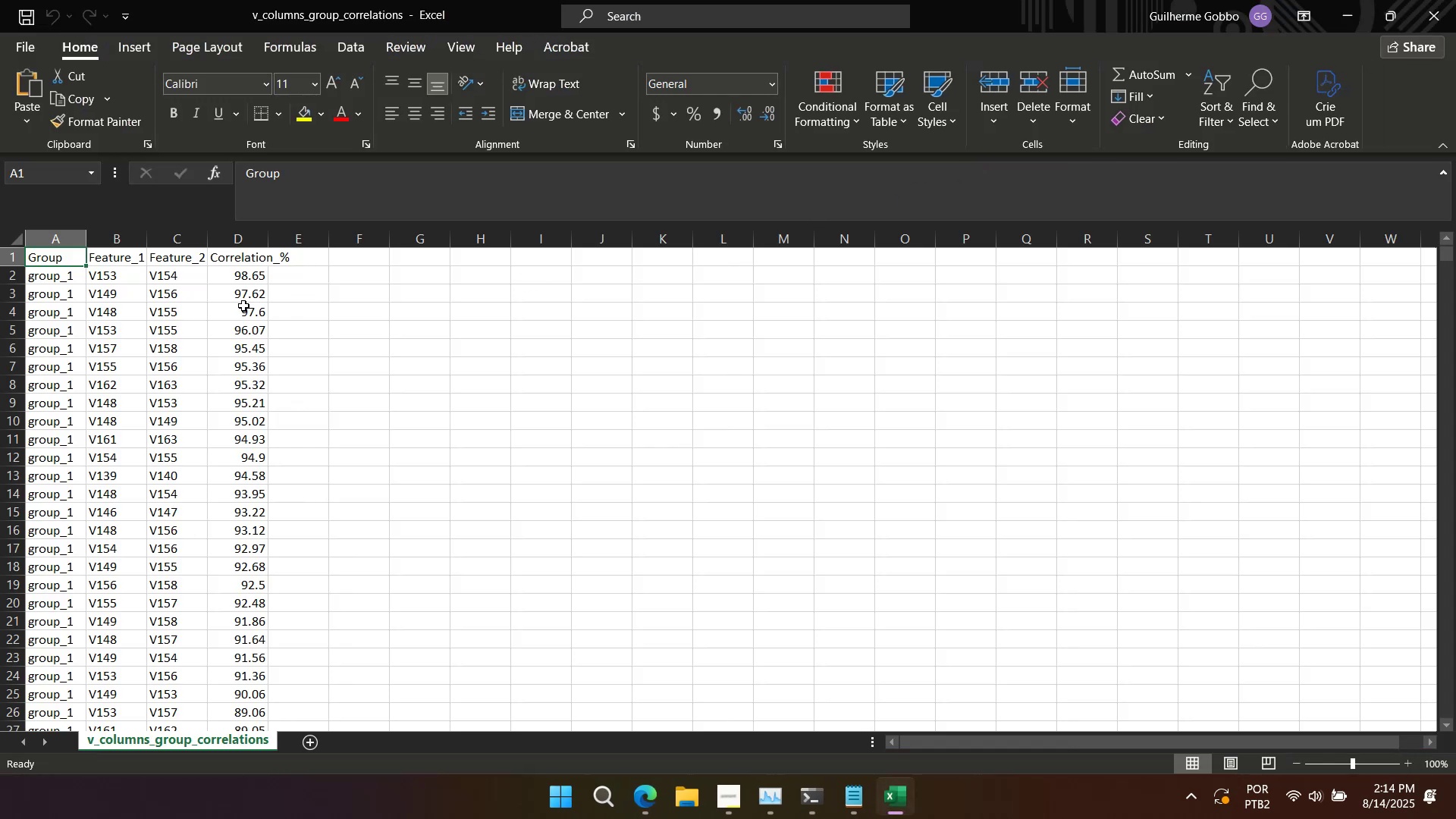 
left_click_drag(start_coordinate=[119, 275], to_coordinate=[231, 746])
 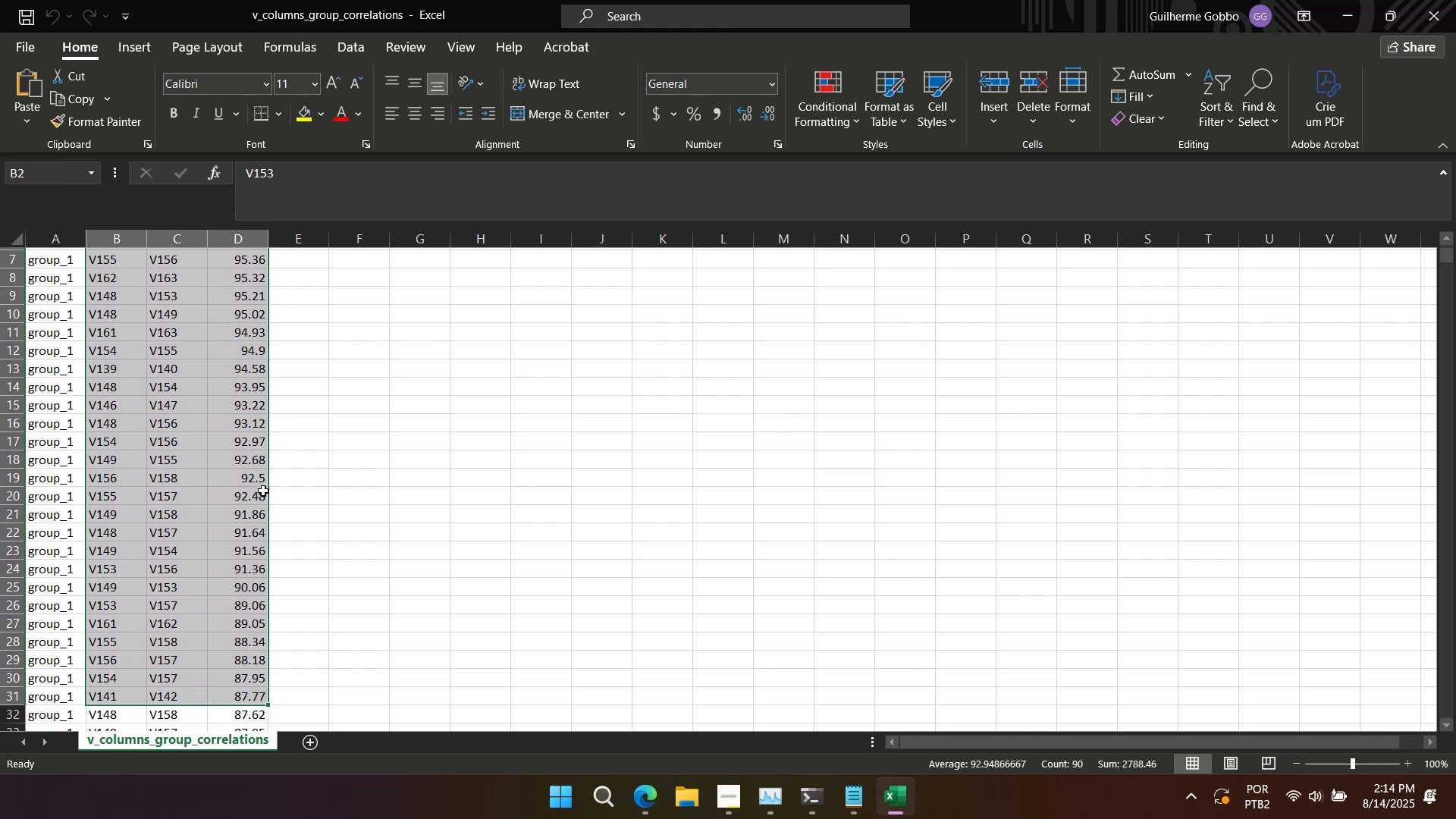 
scroll: coordinate [260, 488], scroll_direction: down, amount: 16.0
 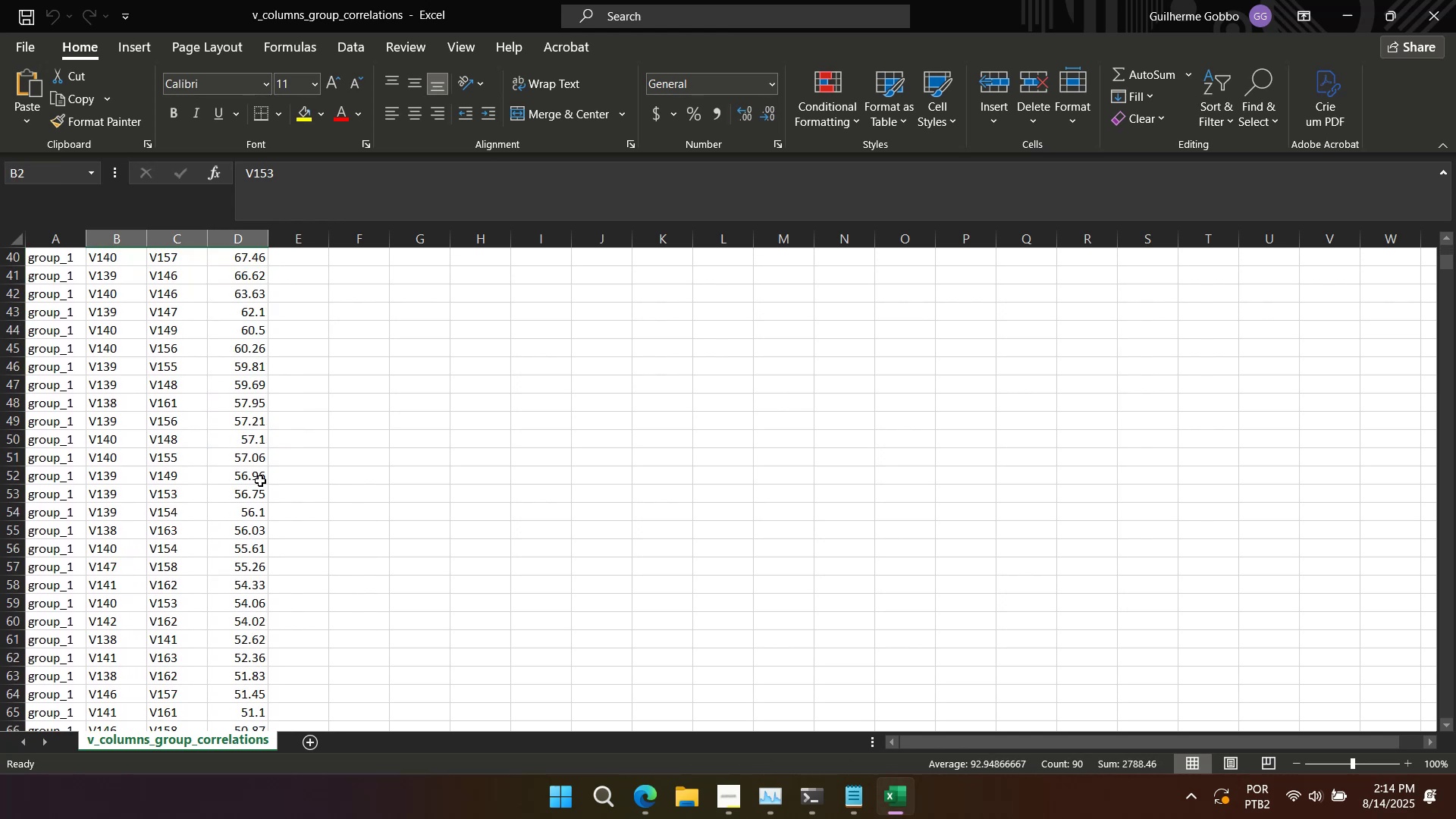 
scroll: coordinate [243, 322], scroll_direction: up, amount: 5.0
 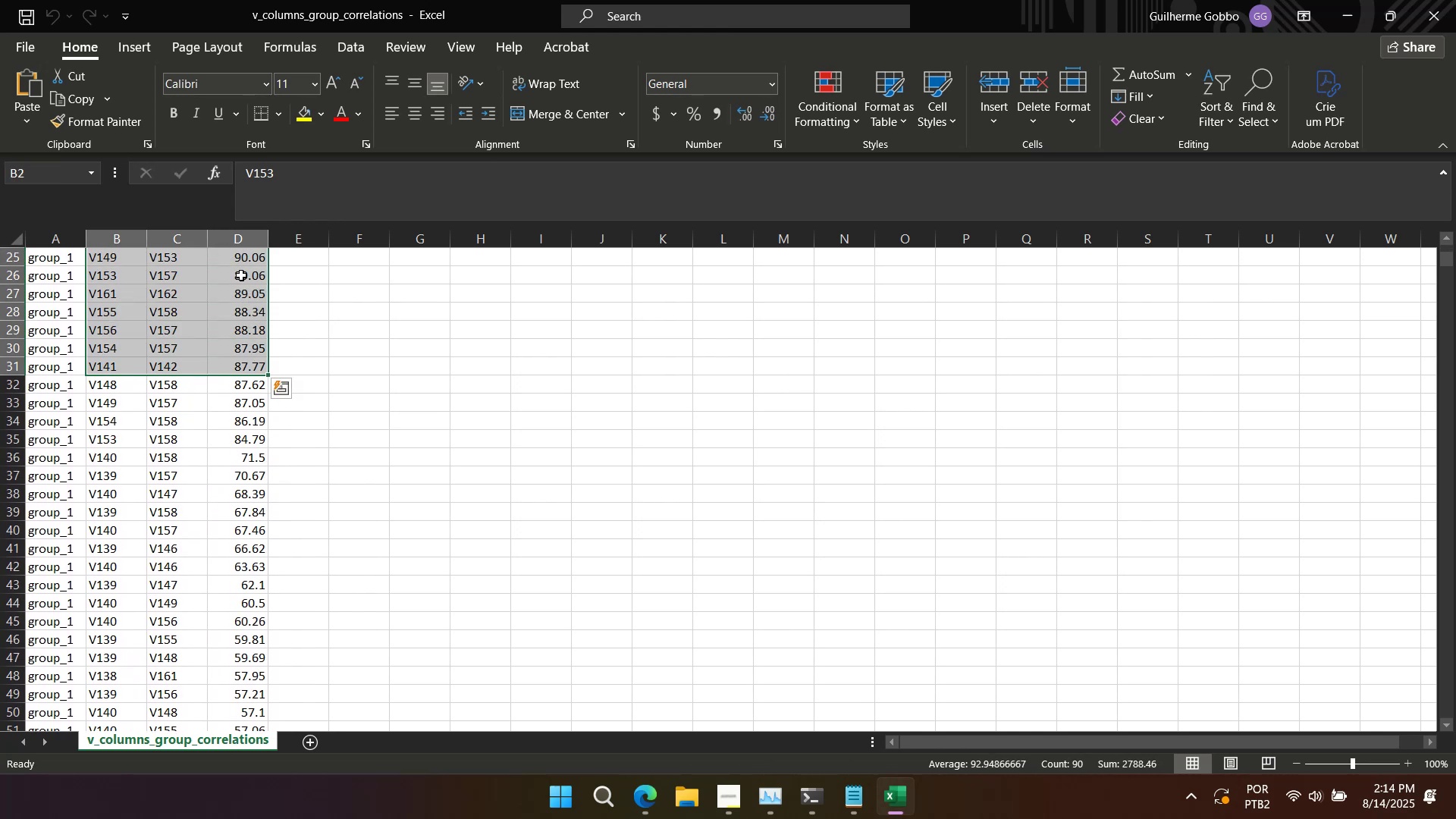 
left_click_drag(start_coordinate=[241, 275], to_coordinate=[243, 654])
 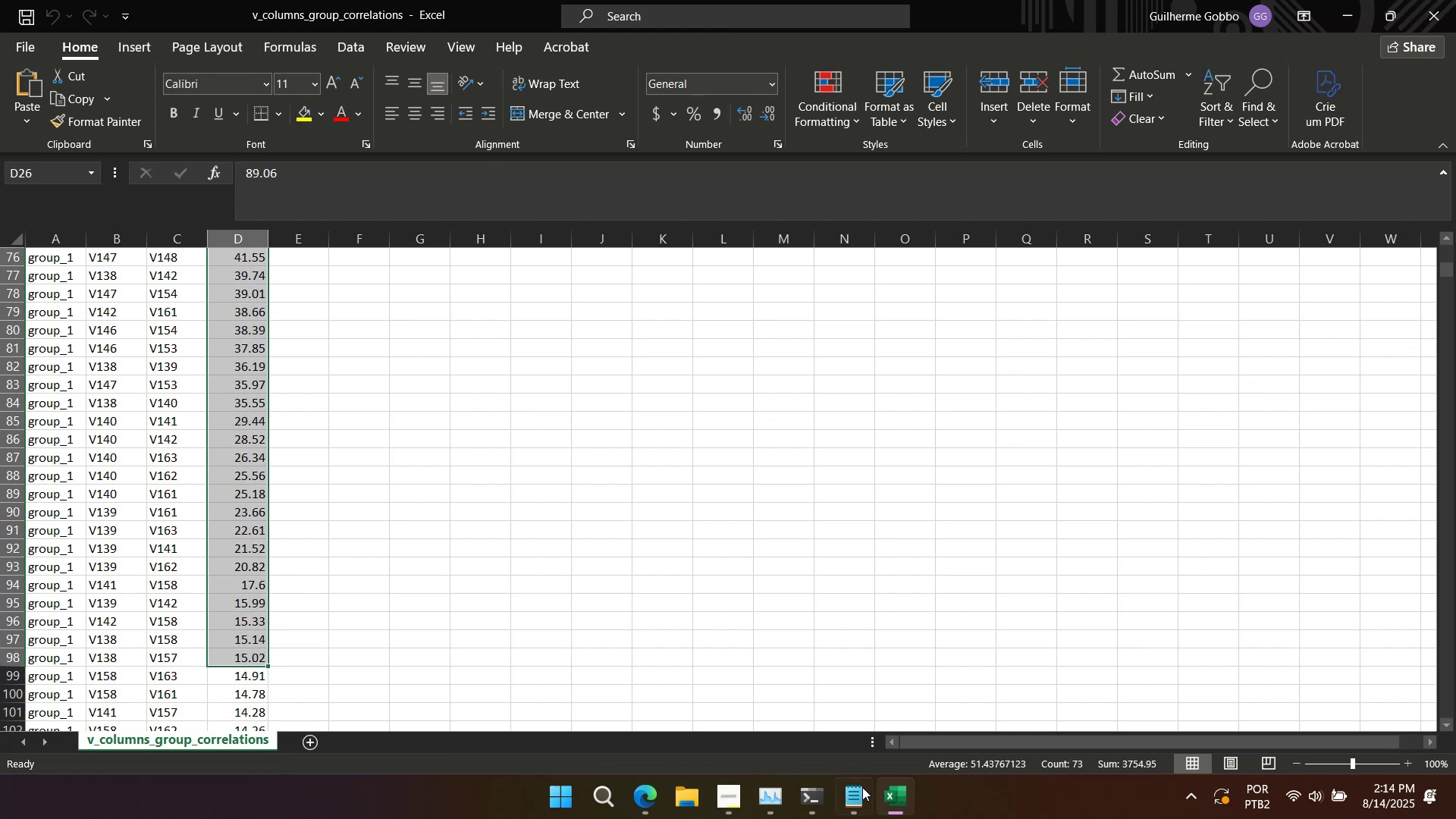 
scroll: coordinate [250, 714], scroll_direction: down, amount: 11.0
 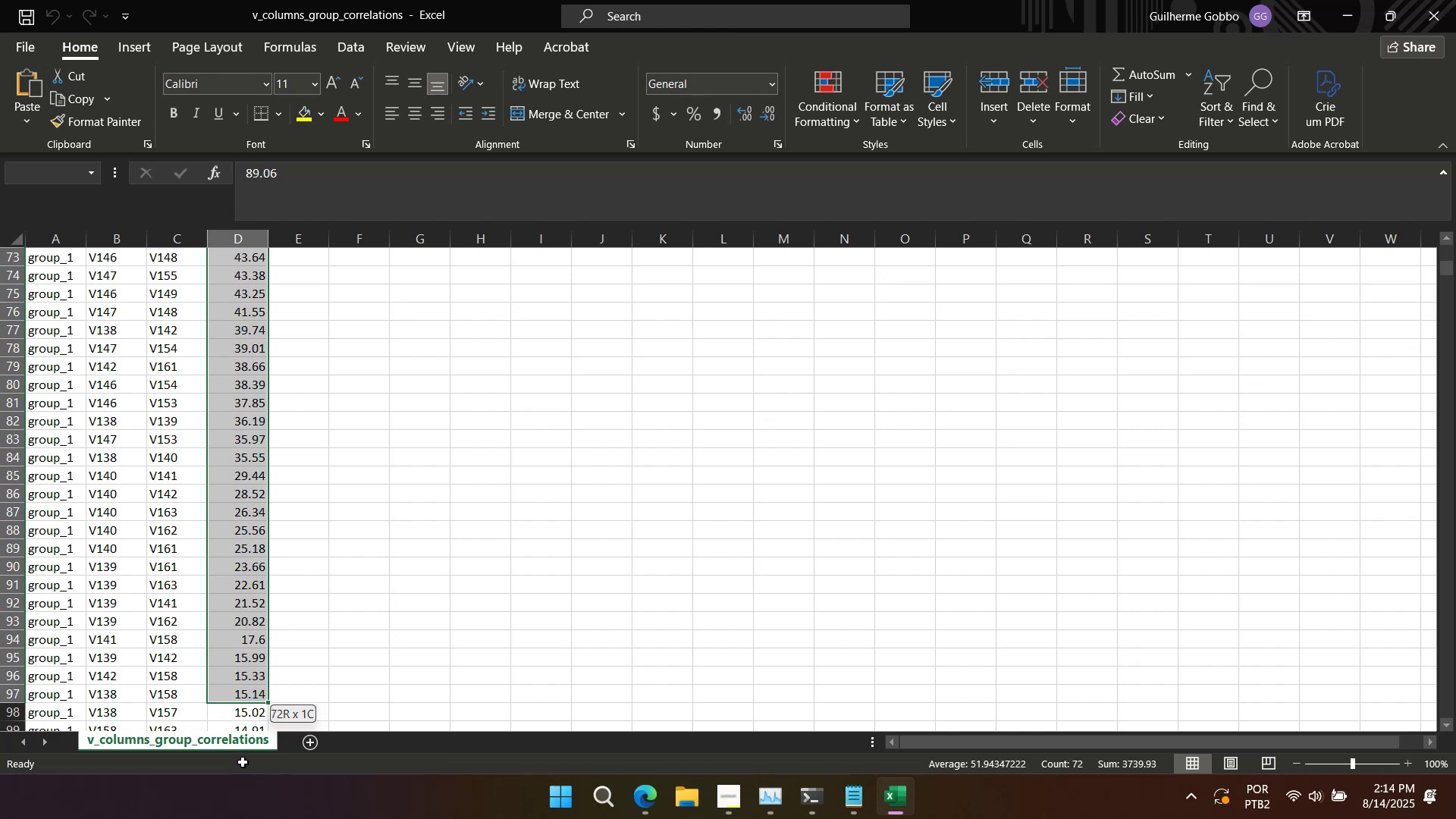 
left_click([896, 792])
 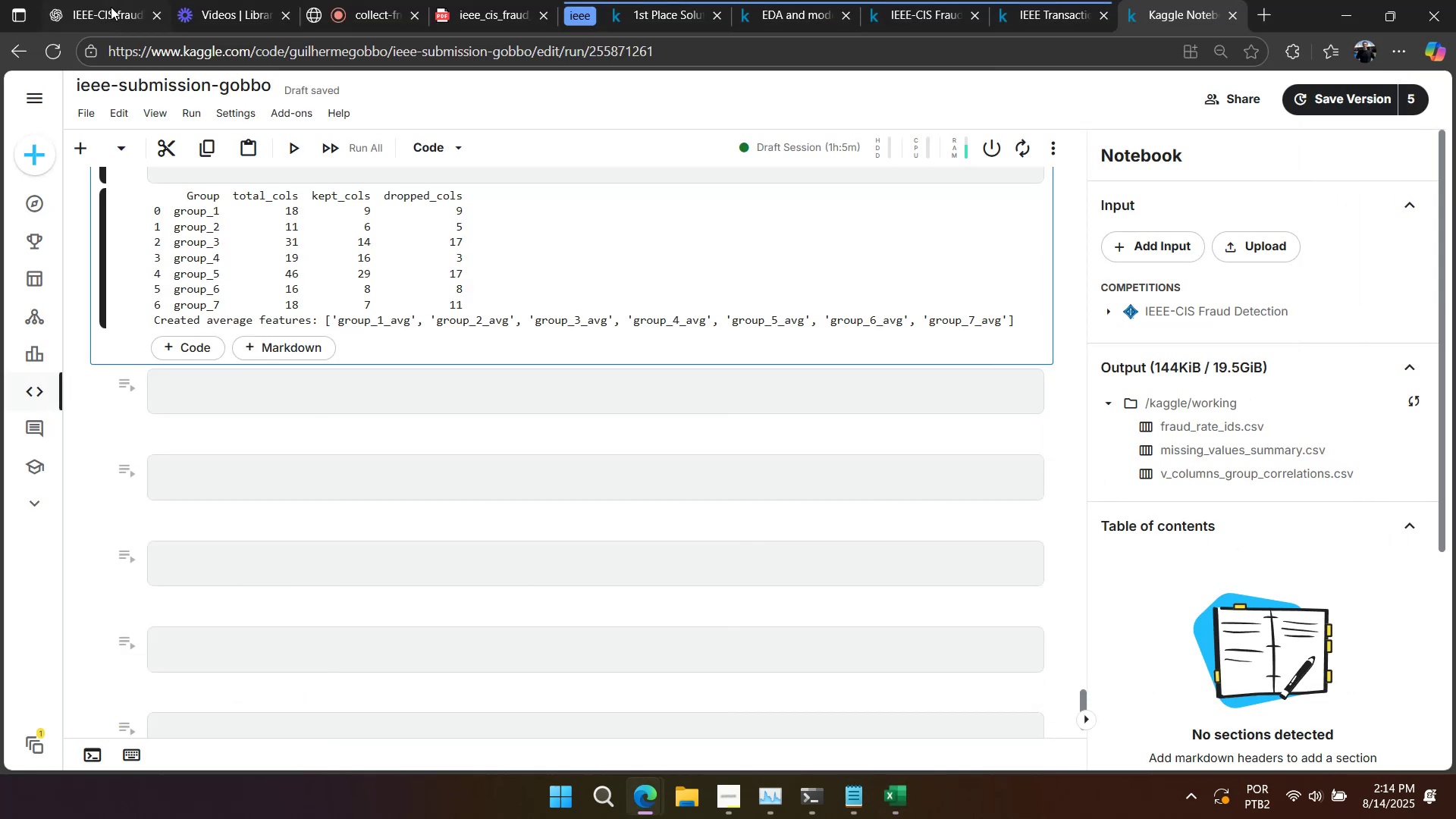 
scroll: coordinate [323, 350], scroll_direction: up, amount: 3.0
 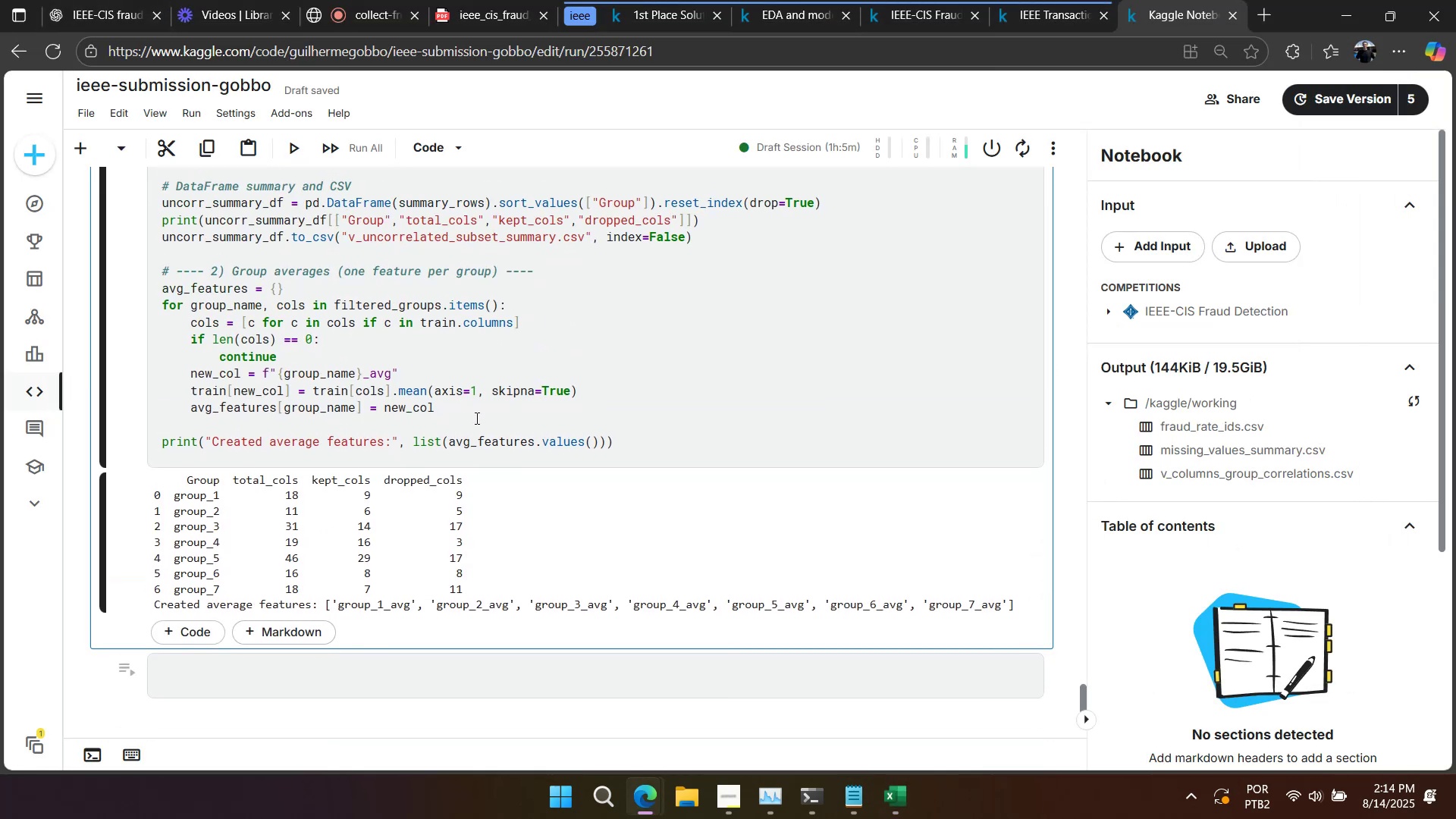 
double_click([483, 439])
 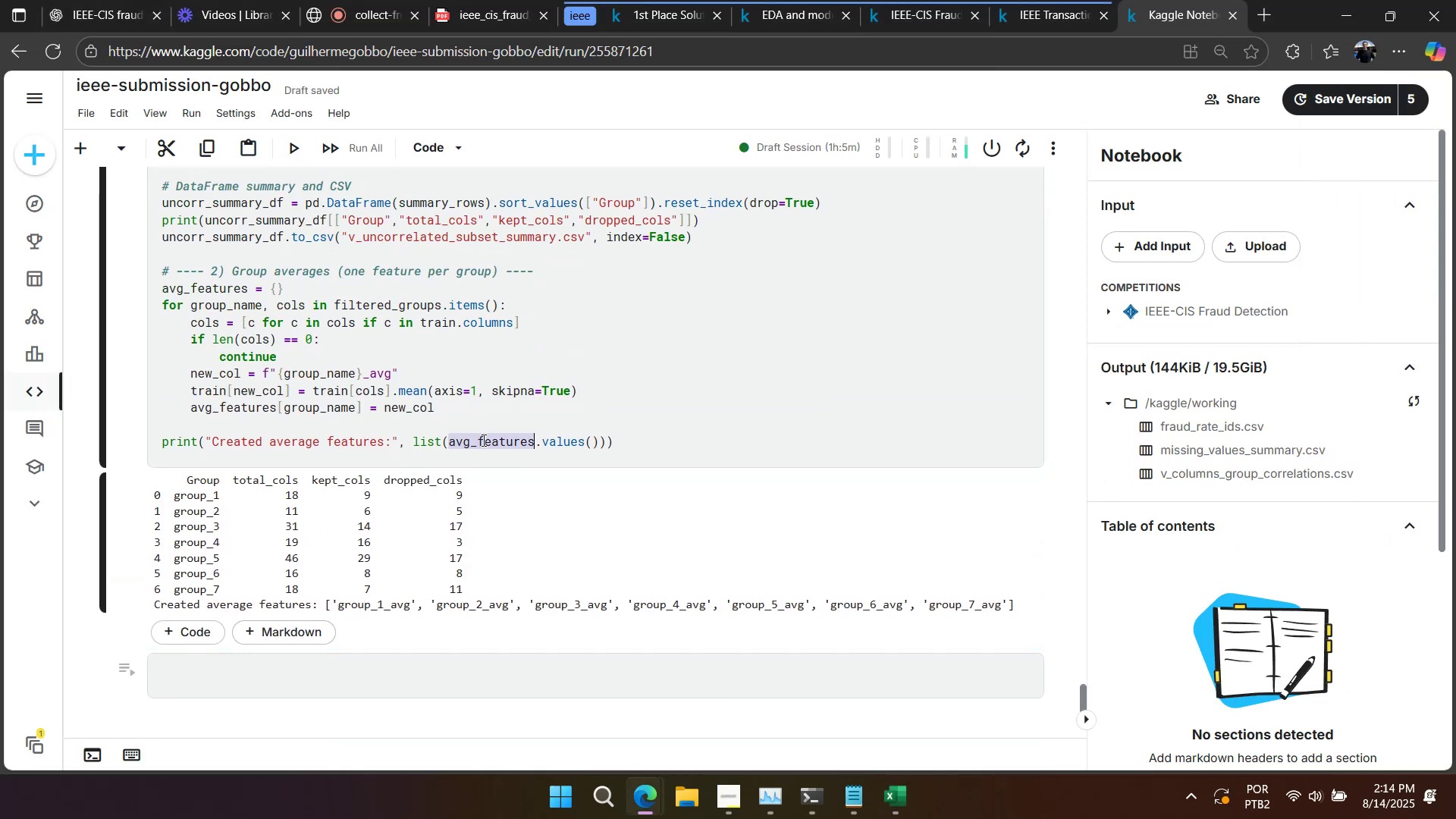 
scroll: coordinate [476, 441], scroll_direction: down, amount: 1.0
 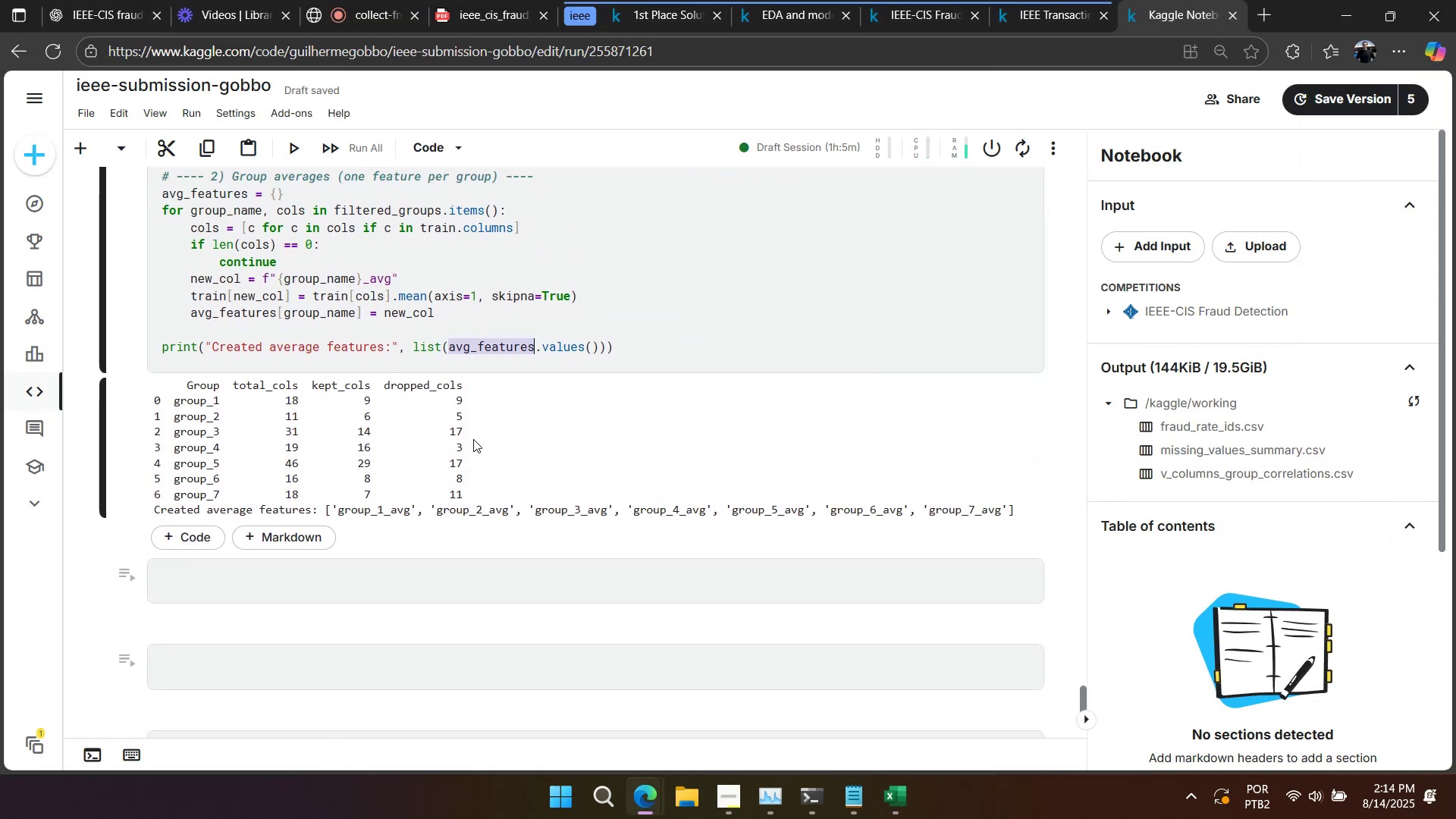 
key(Control+C)
 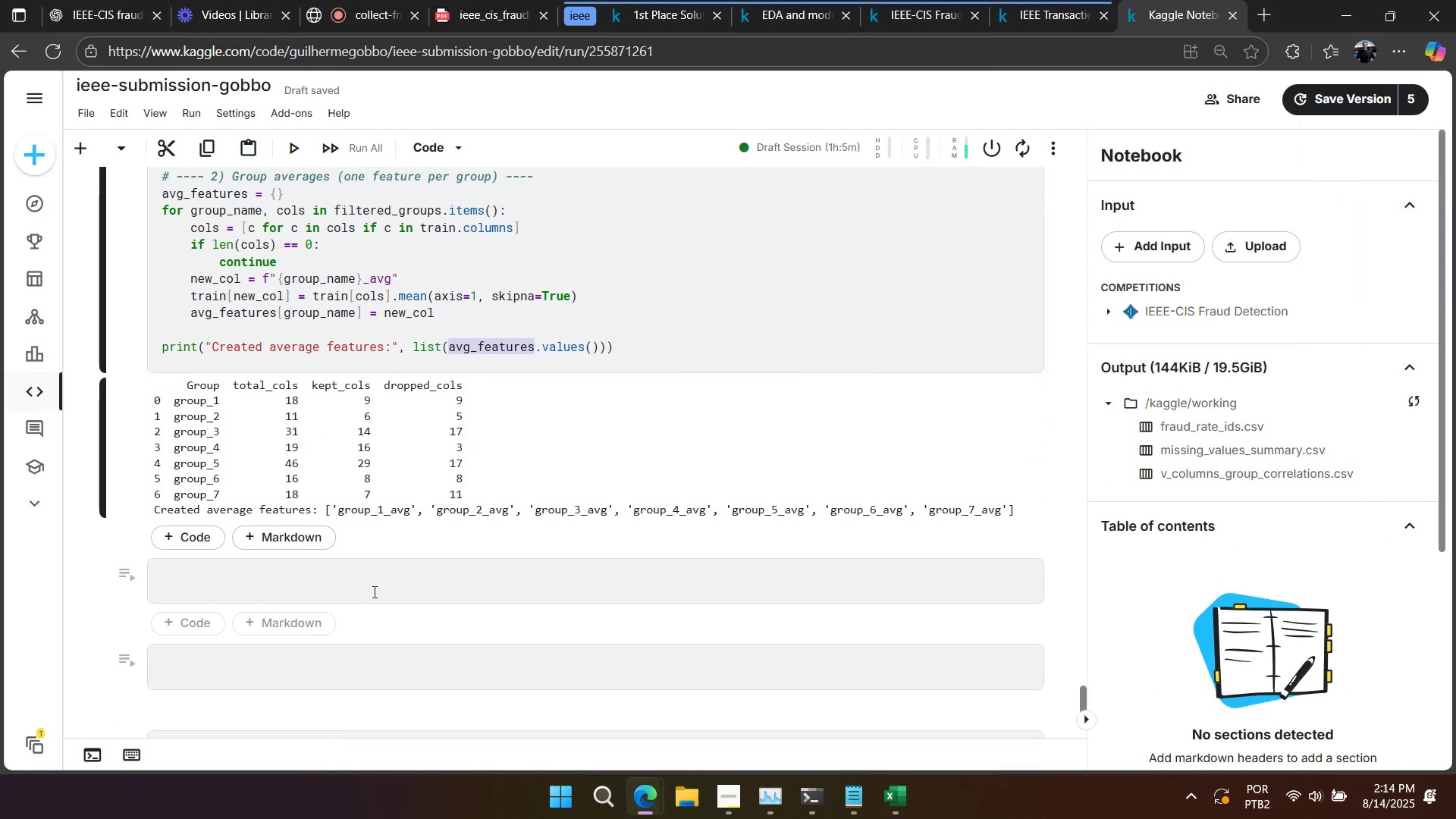 
left_click([373, 655])
 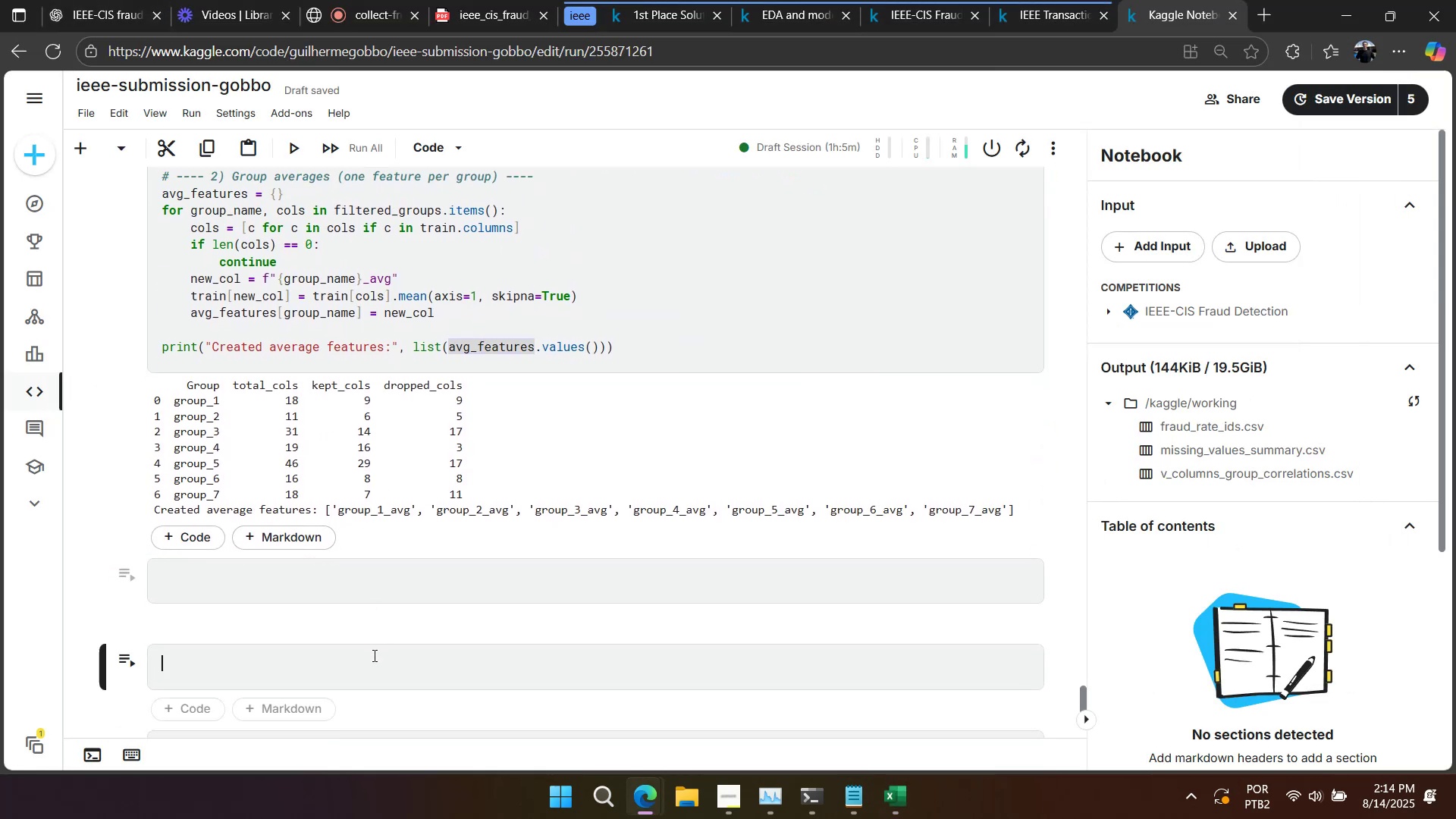 
key(Control+V)
 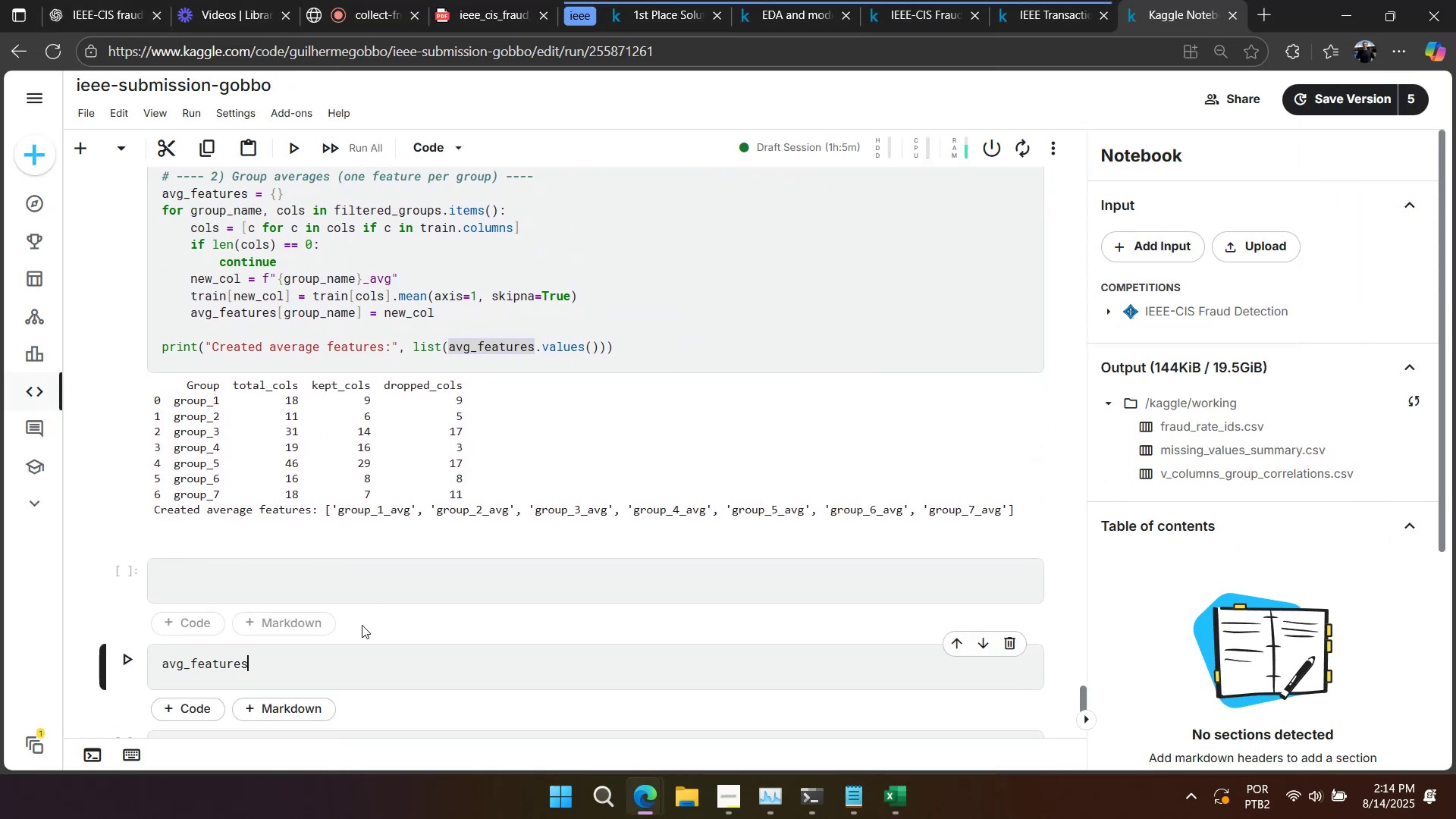 
key(Shift+Enter)
 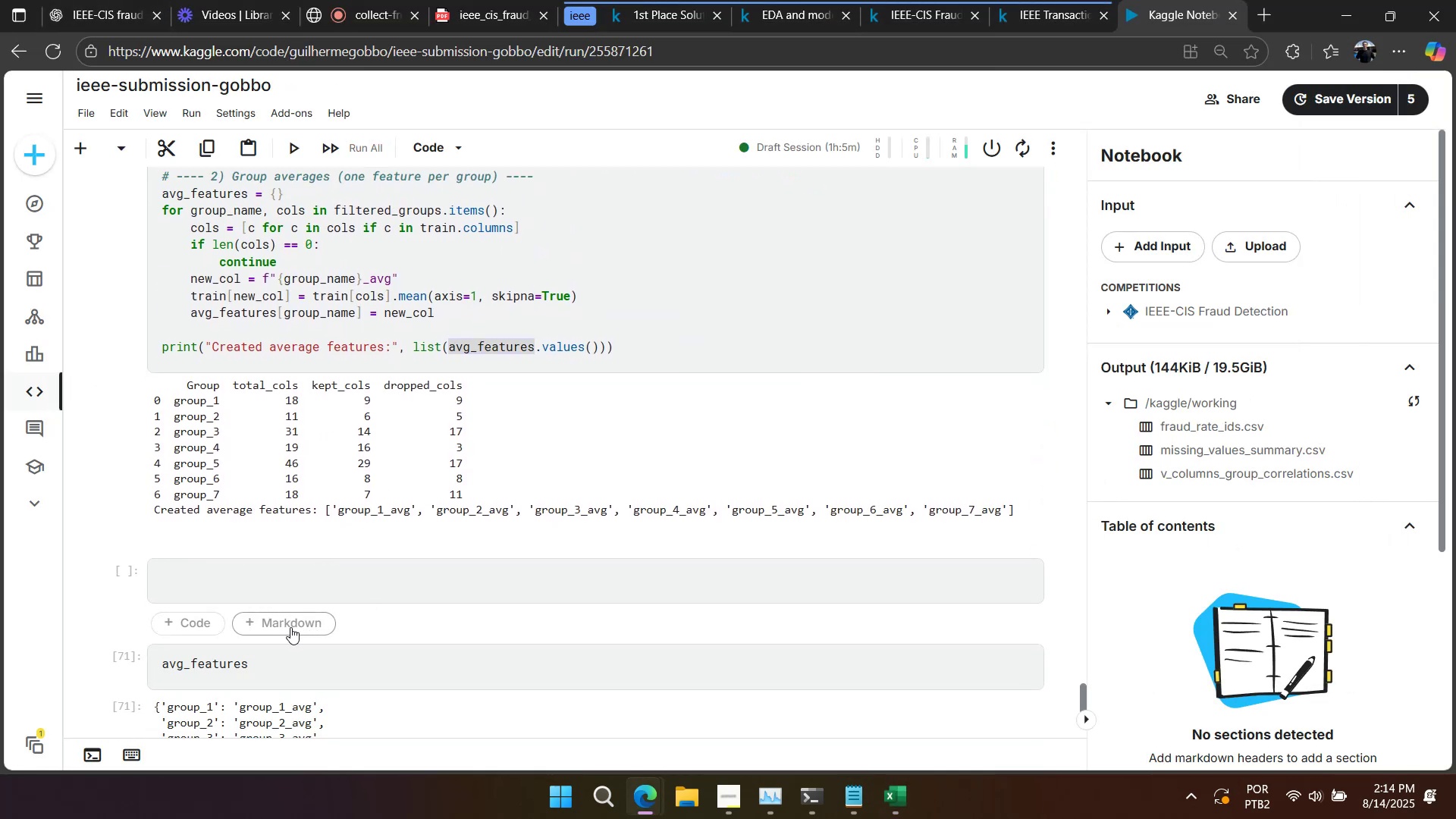 
scroll: coordinate [290, 631], scroll_direction: down, amount: 2.0
 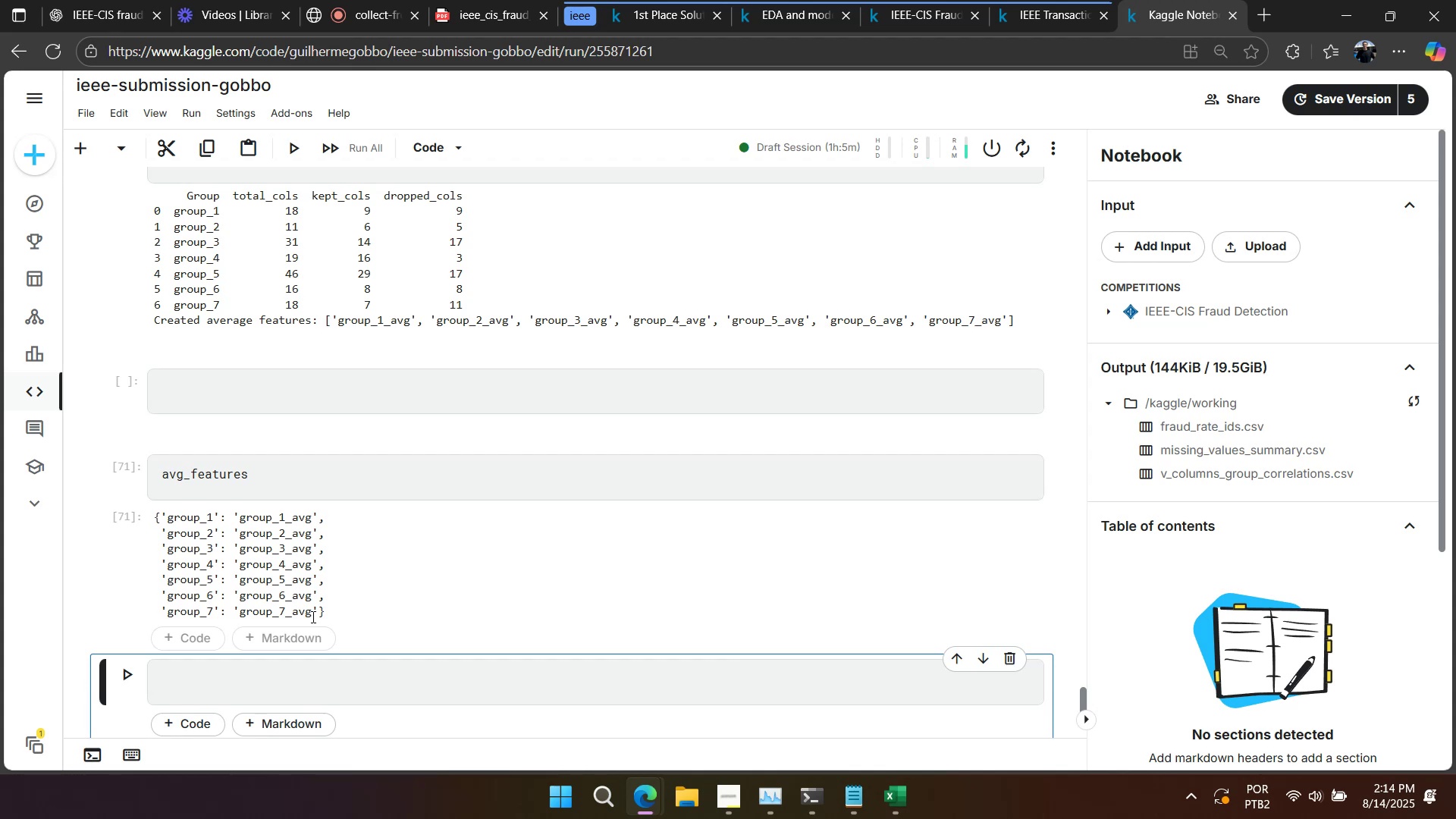 
scroll: coordinate [313, 625], scroll_direction: up, amount: 5.0
 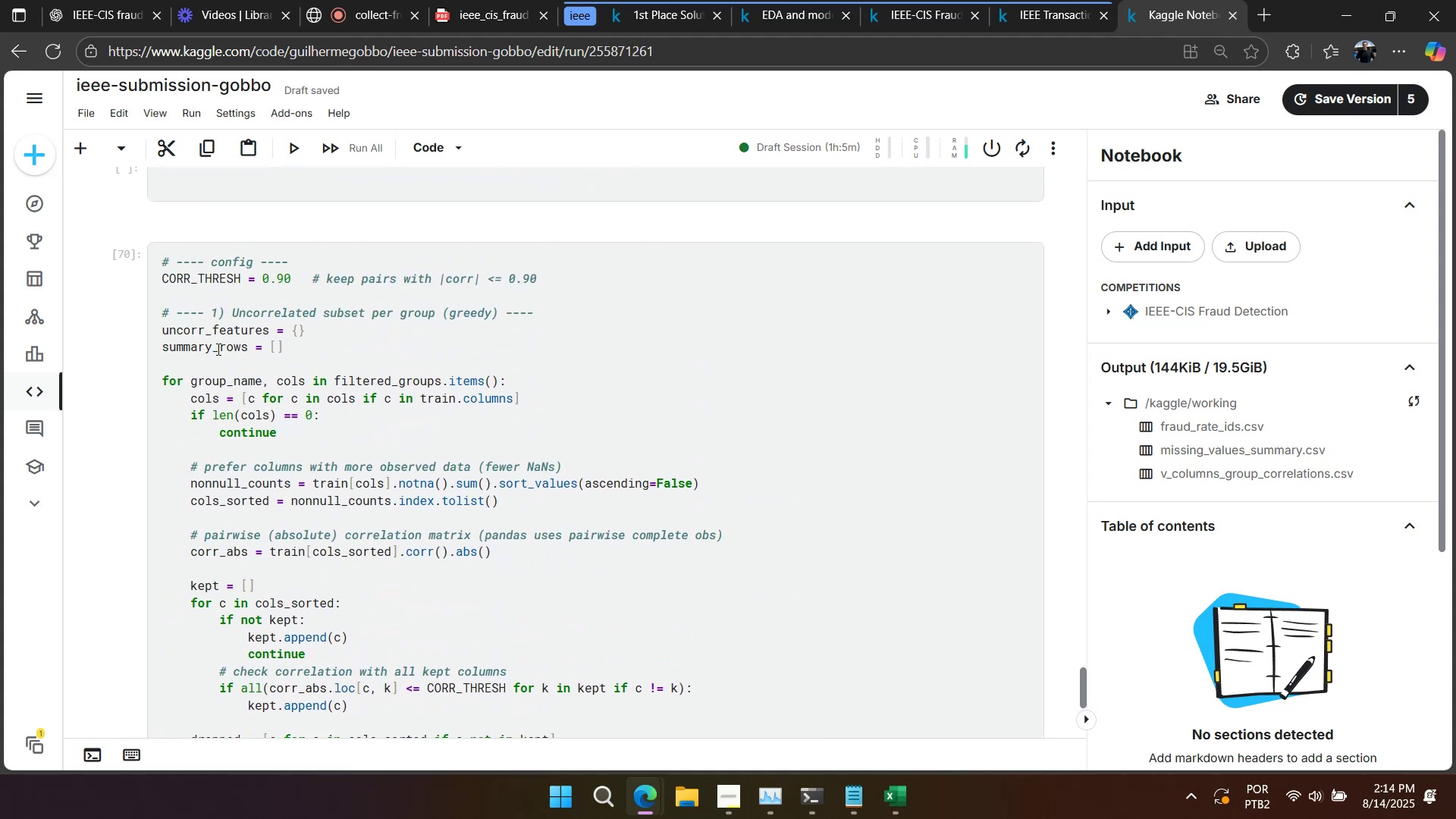 
double_click([218, 332])
 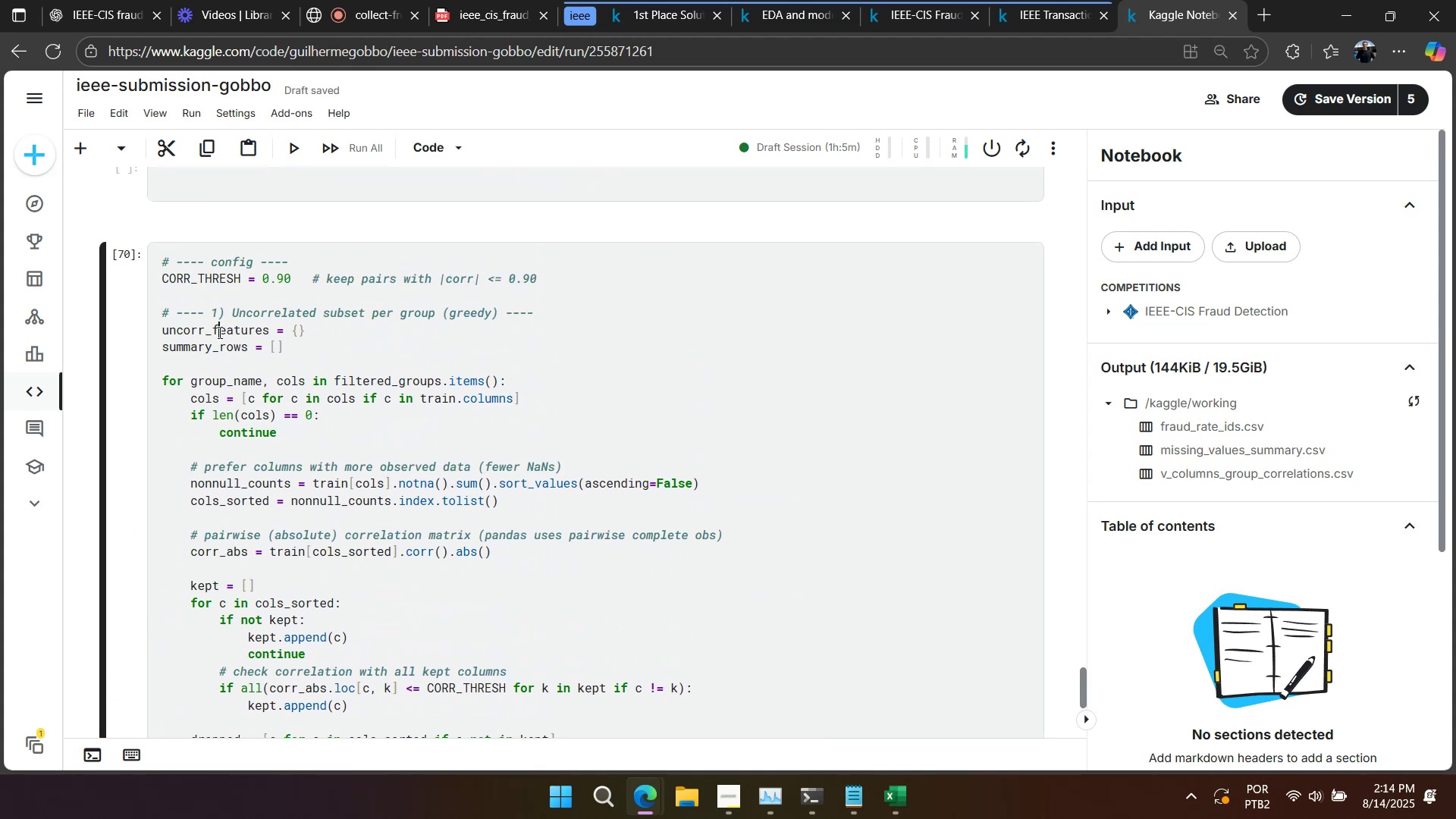 
key(Control+ControlLeft)
 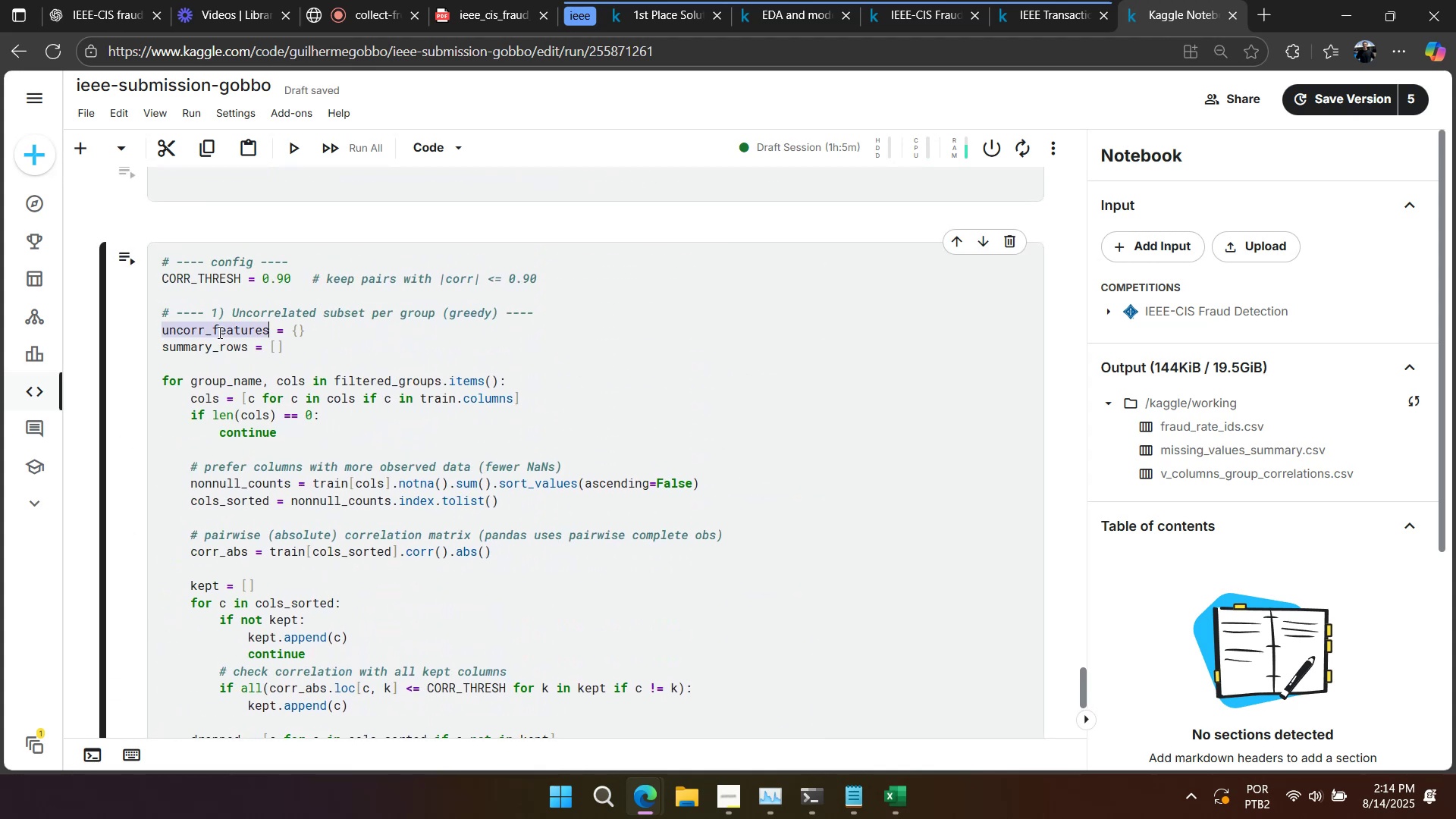 
key(Control+C)
 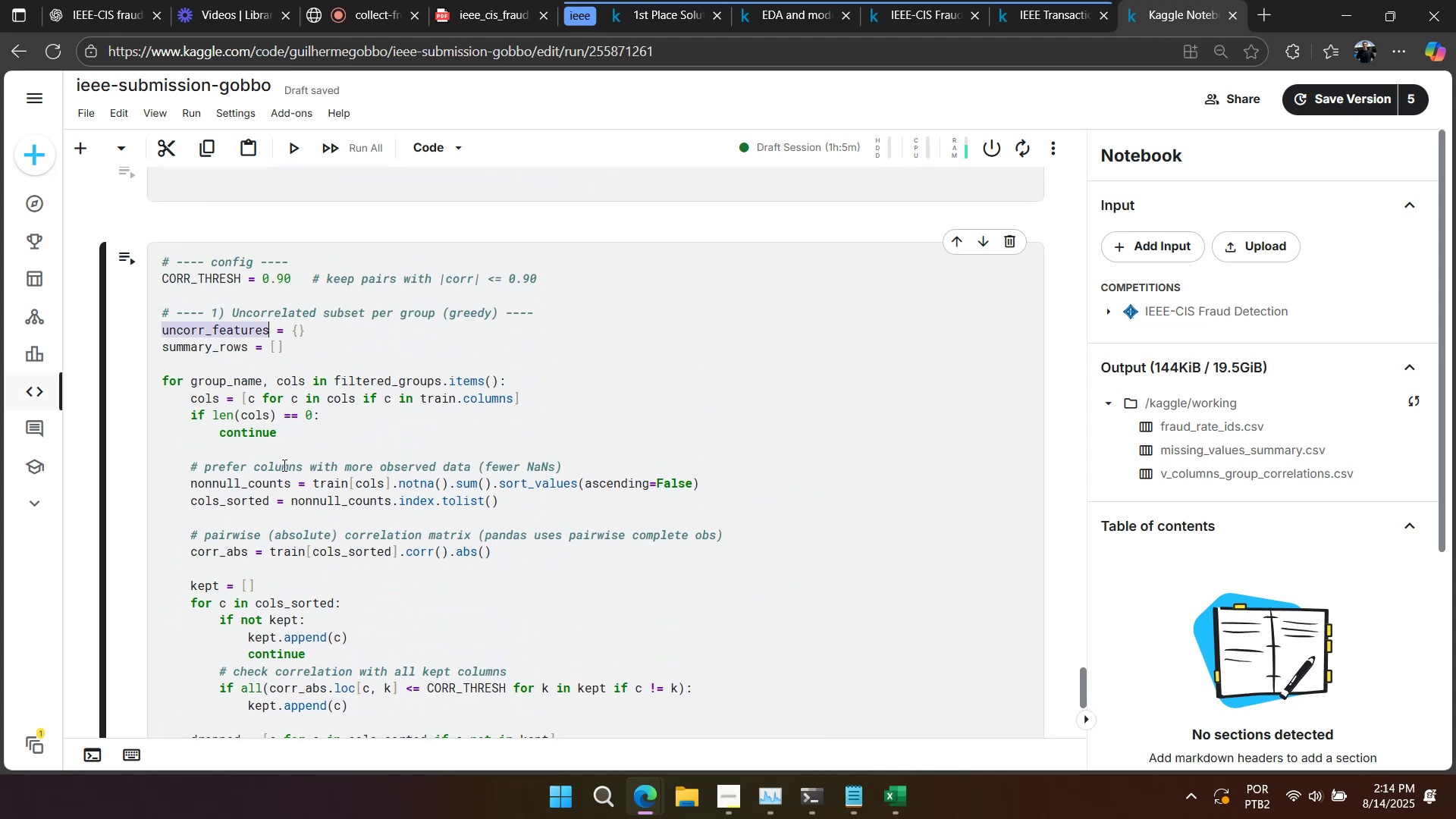 
scroll: coordinate [304, 642], scroll_direction: down, amount: 11.0
 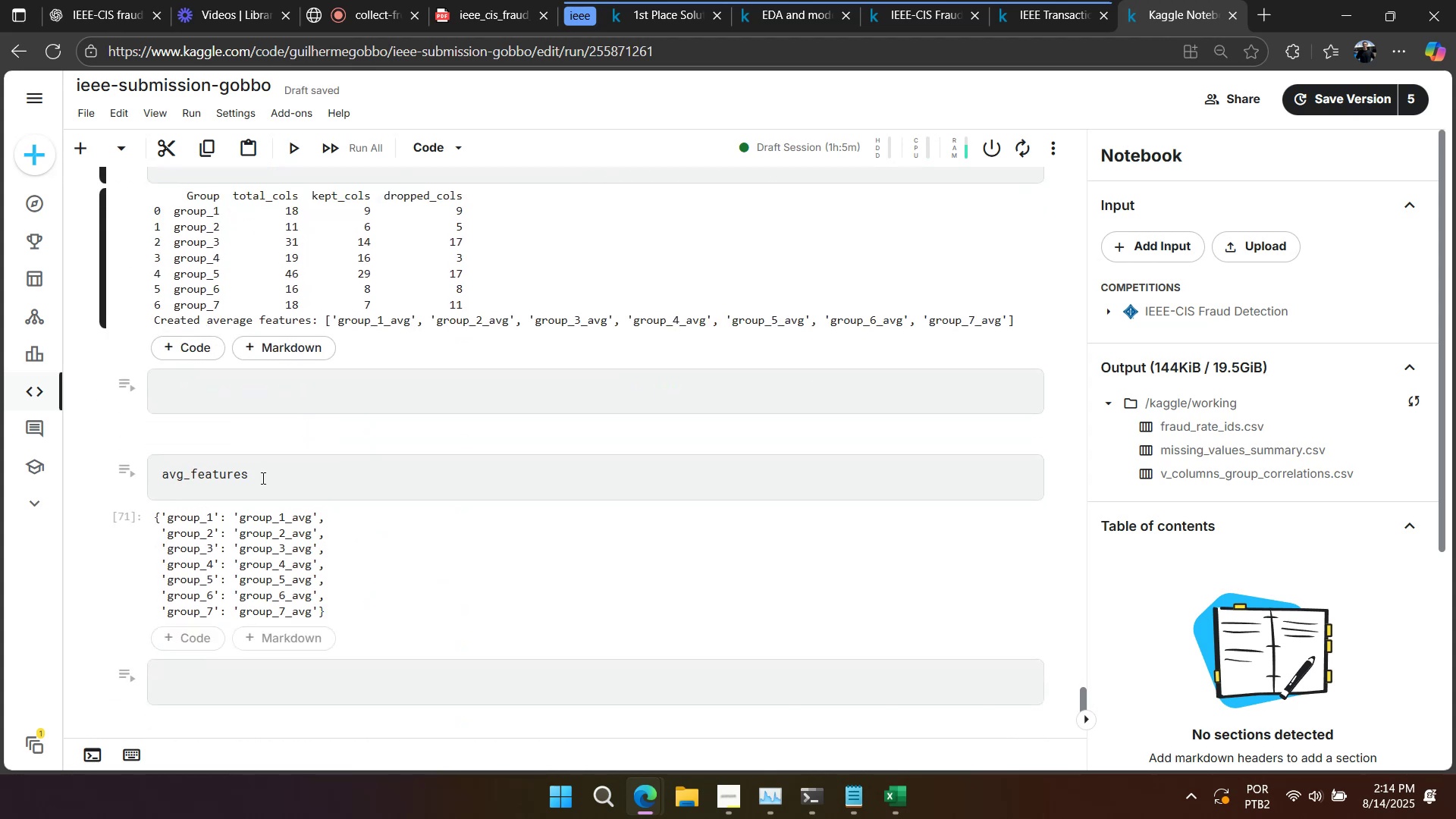 
left_click([263, 460])
 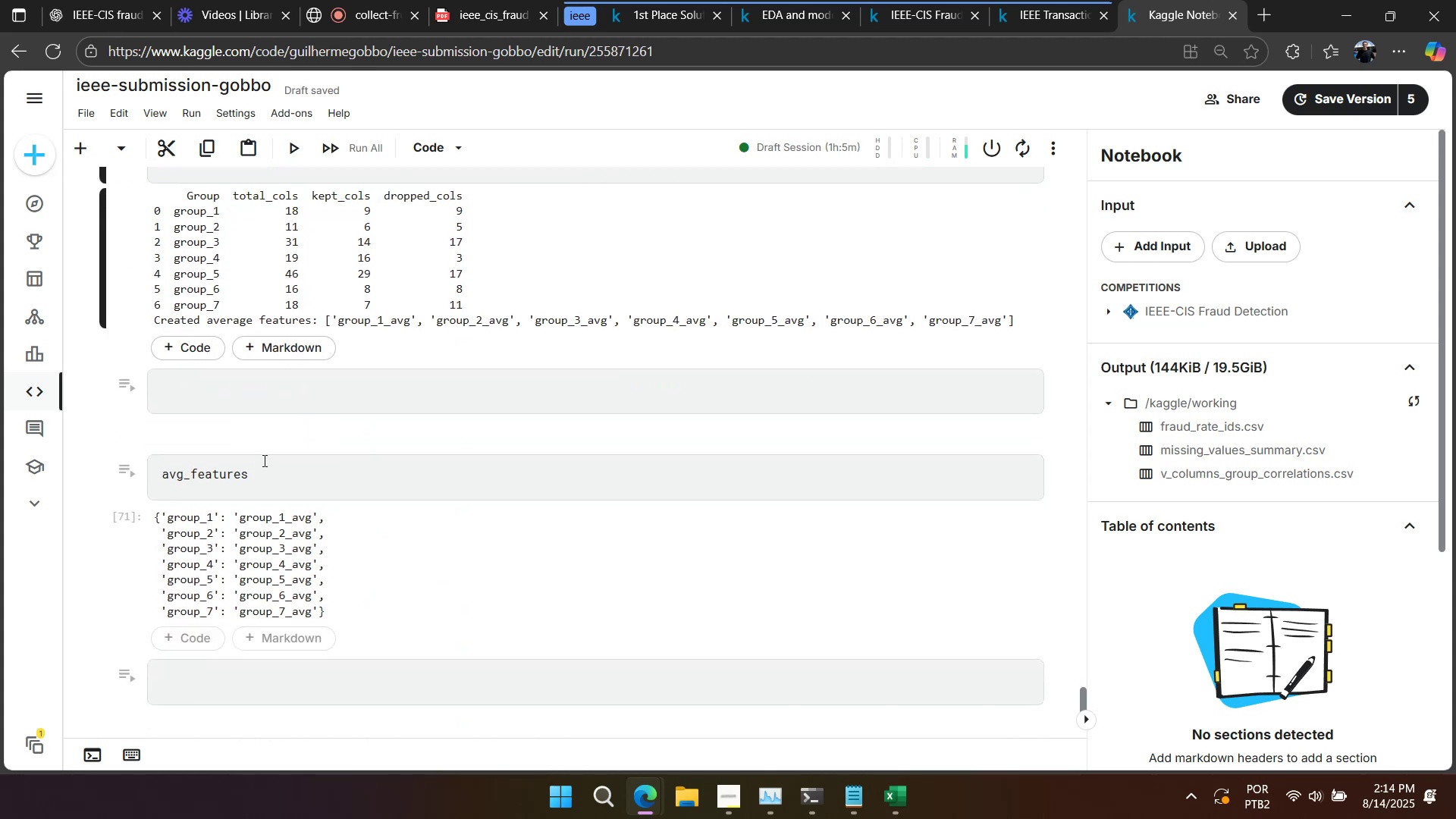 
key(Control+A)
 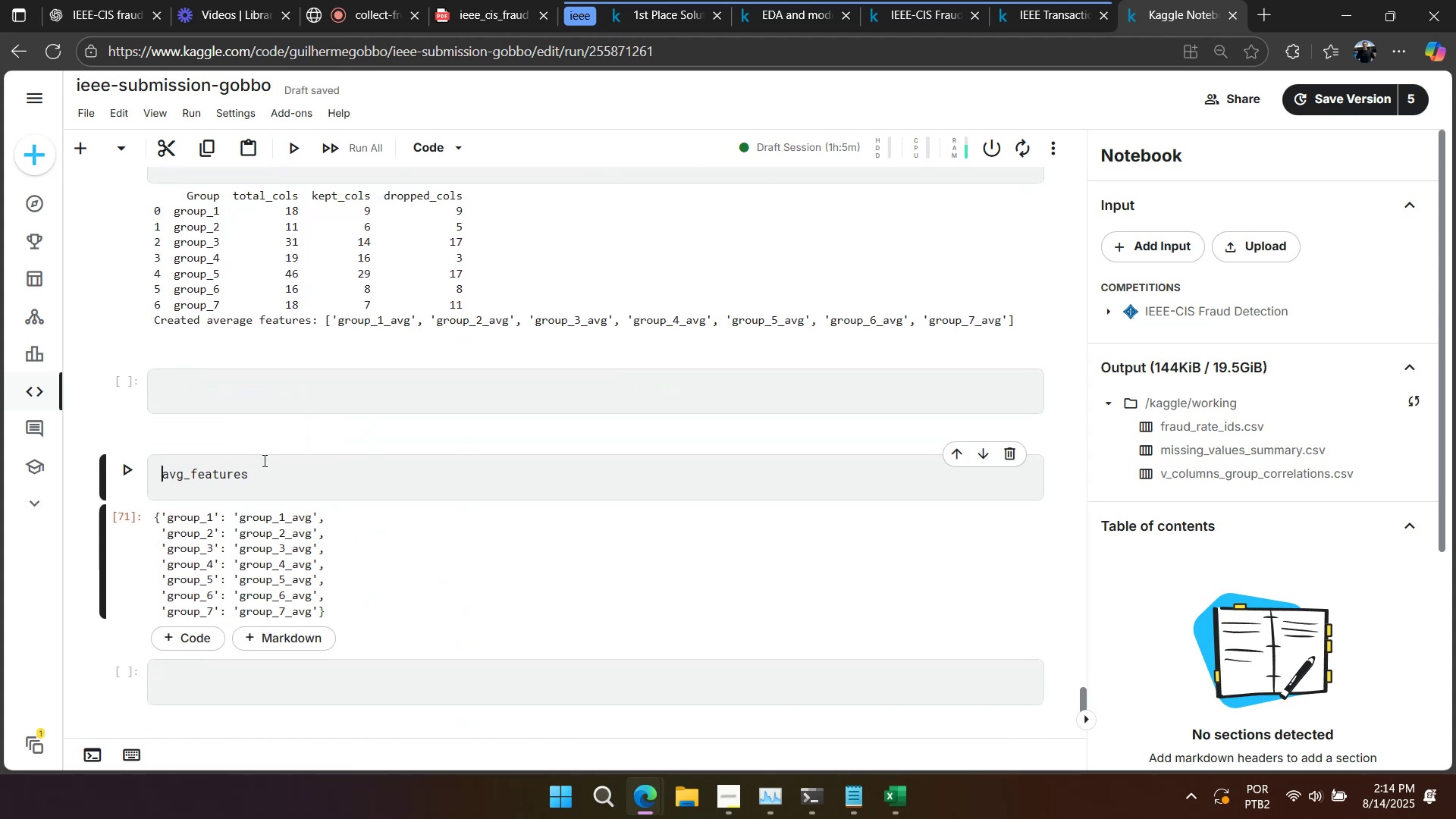 
key(Control+V)
 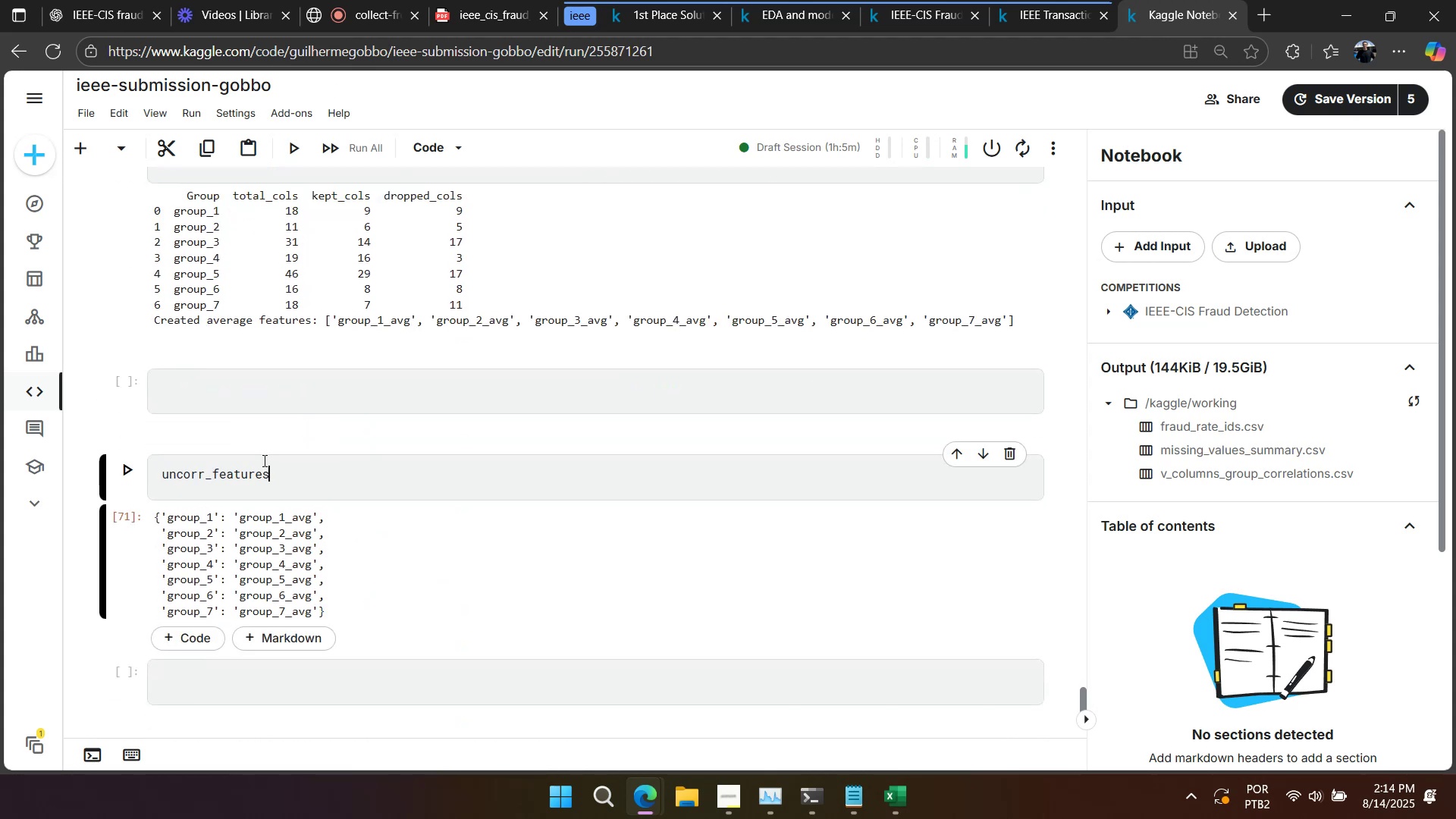 
key(Shift+Enter)
 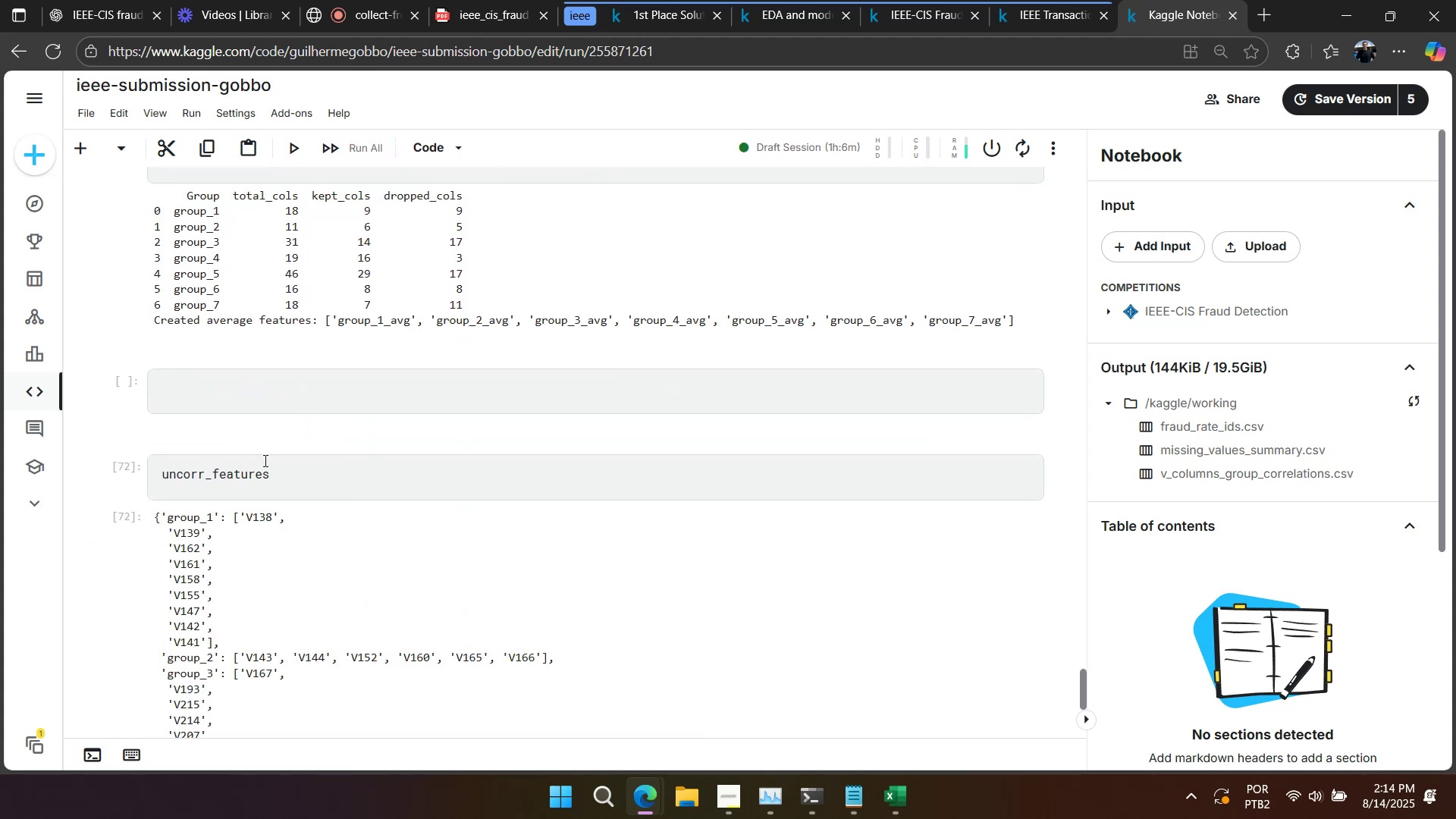 
right_click([422, 519])
 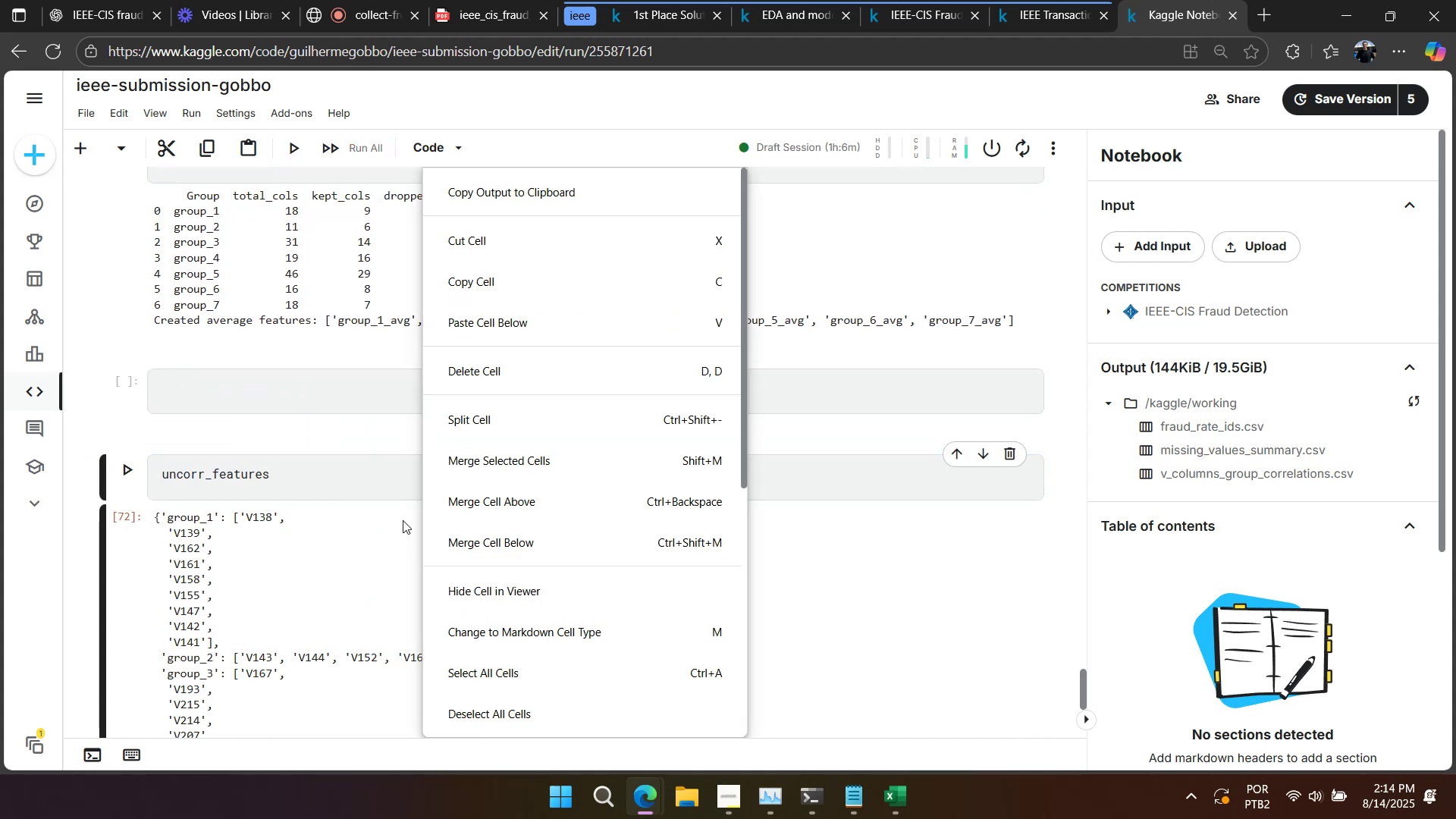 
left_click([390, 518])
 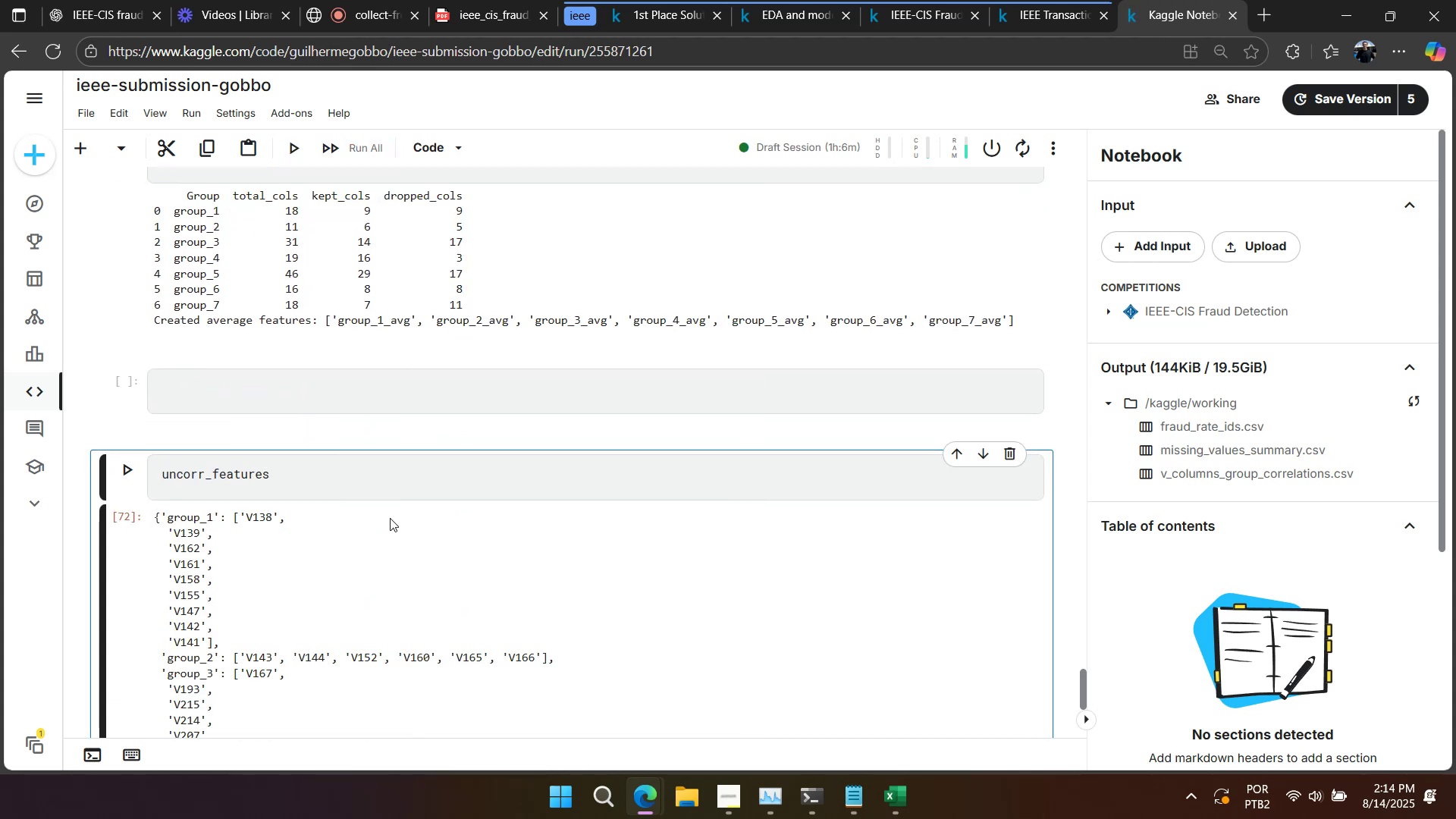 
right_click([390, 518])
 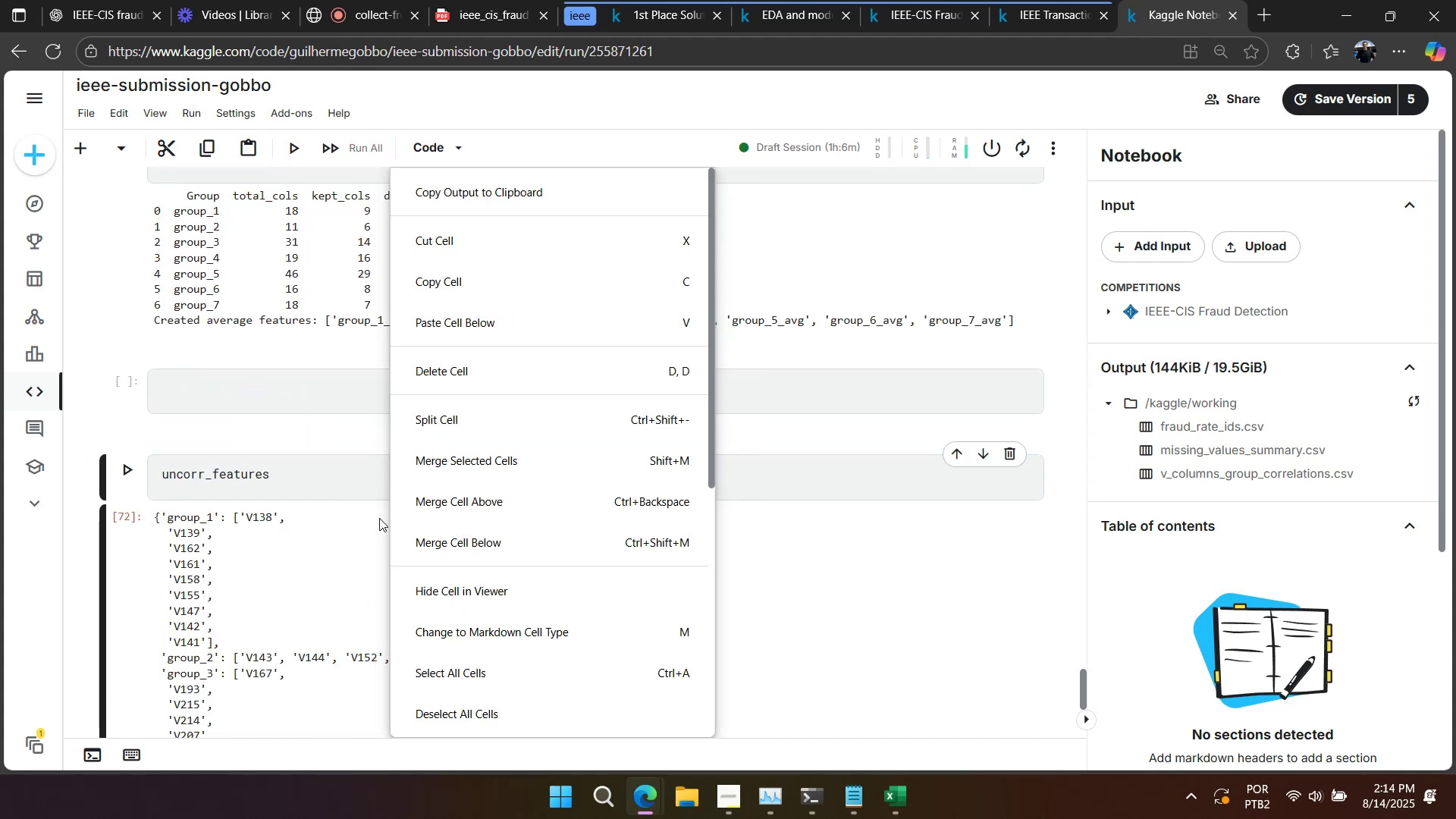 
left_click([334, 513])
 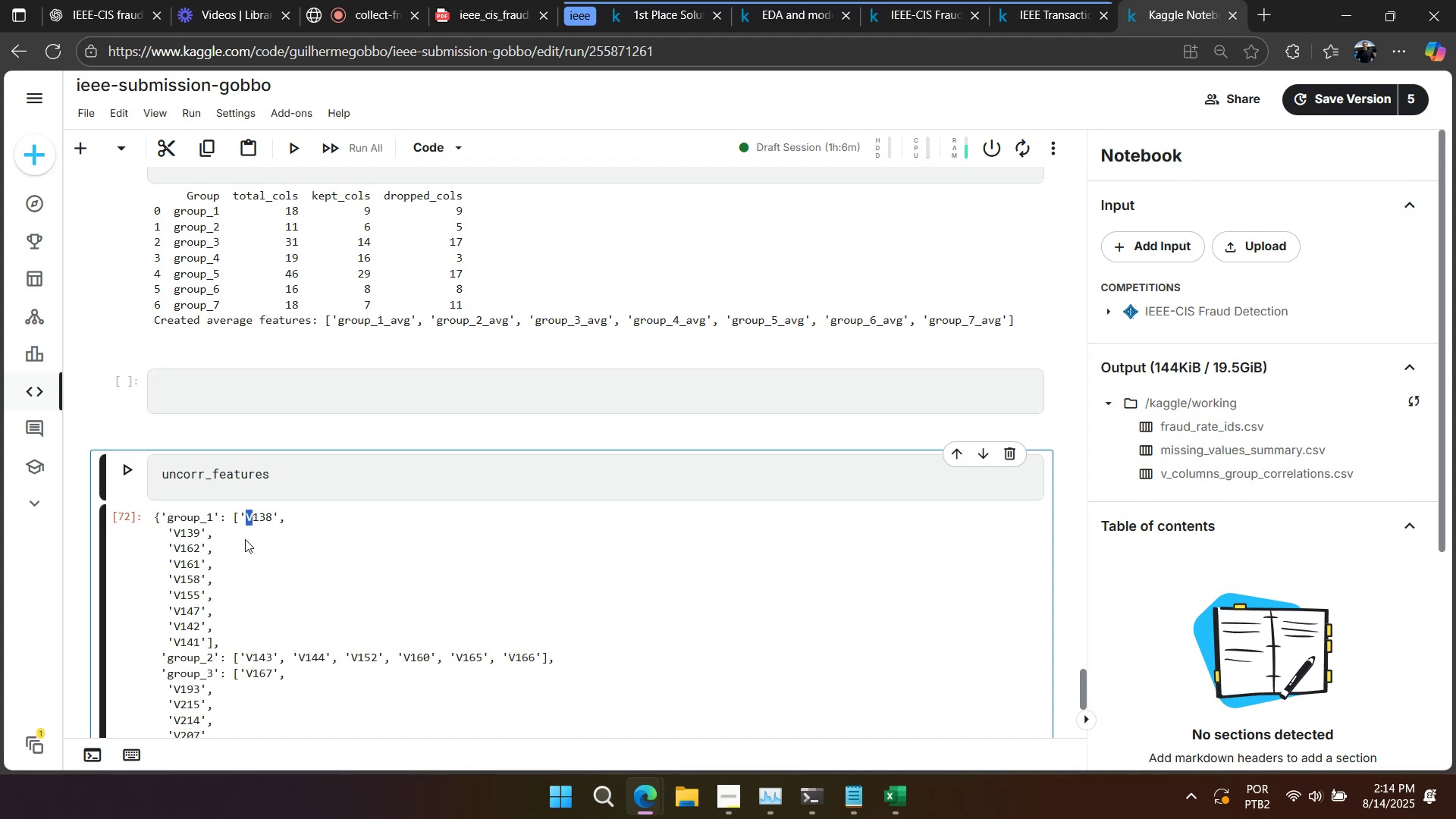 
left_click_drag(start_coordinate=[237, 657], to_coordinate=[548, 655])
 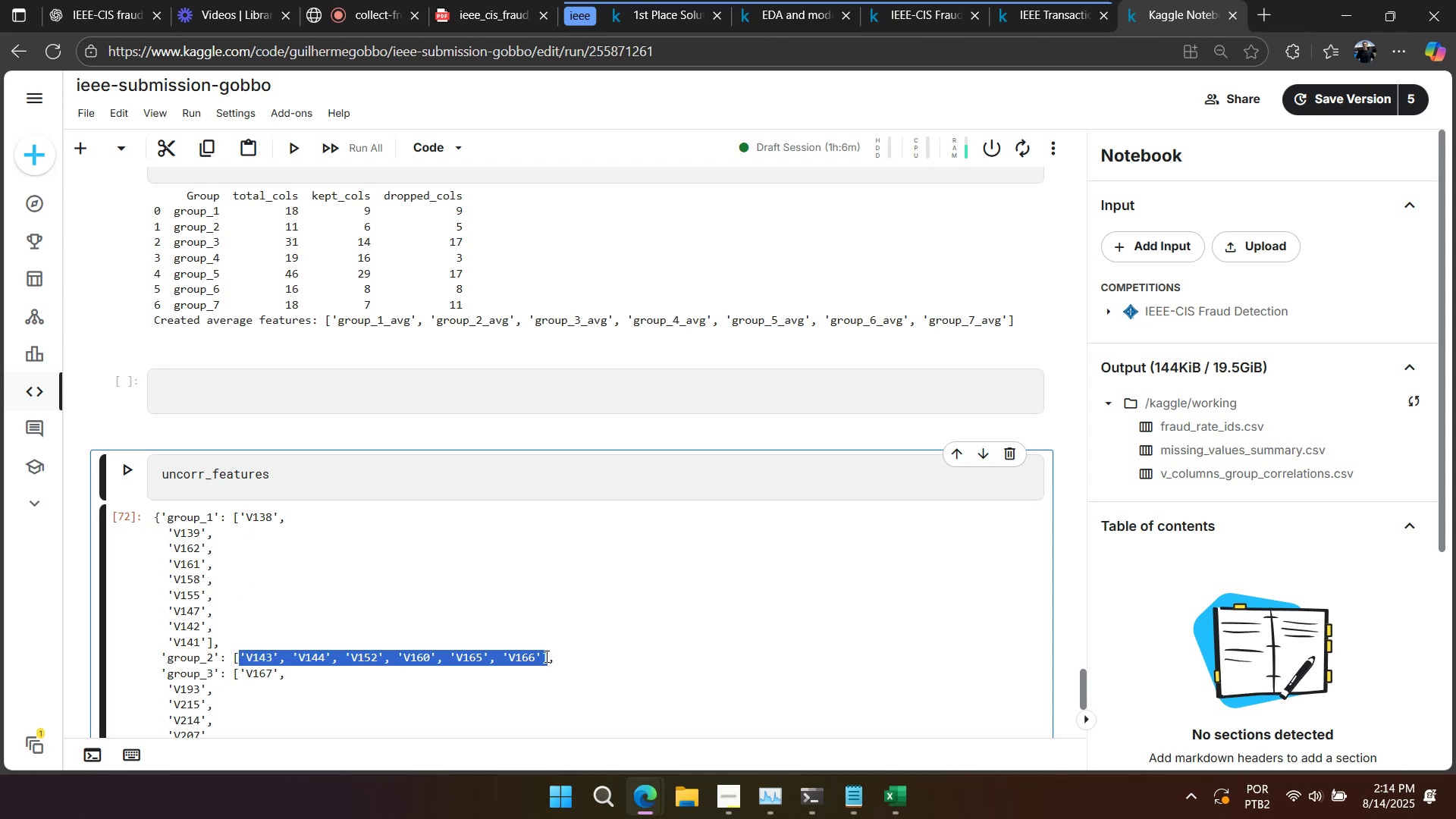 
scroll: coordinate [507, 651], scroll_direction: up, amount: 12.0
 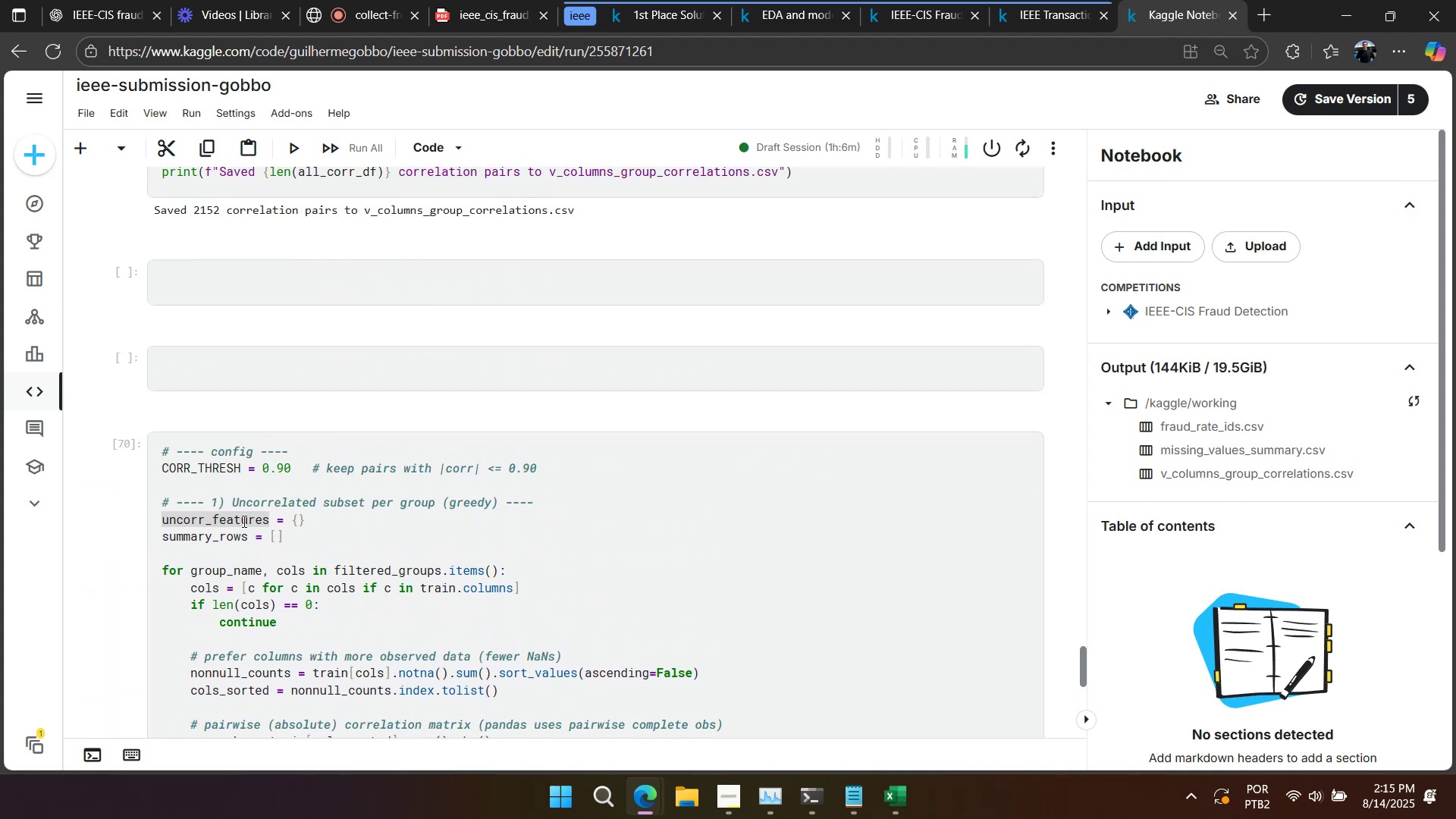 
double_click([243, 521])
 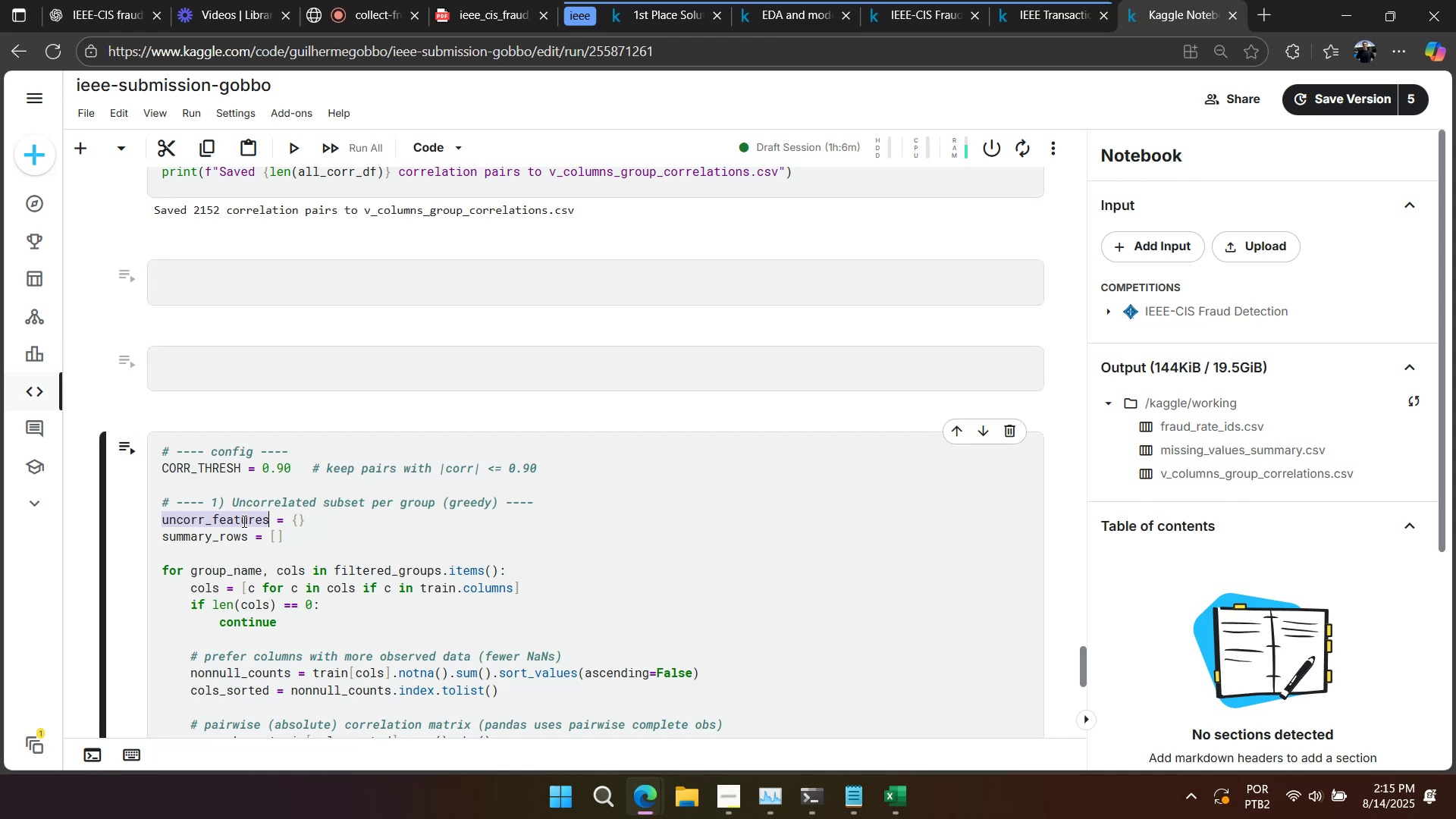 
key(Control+C)
 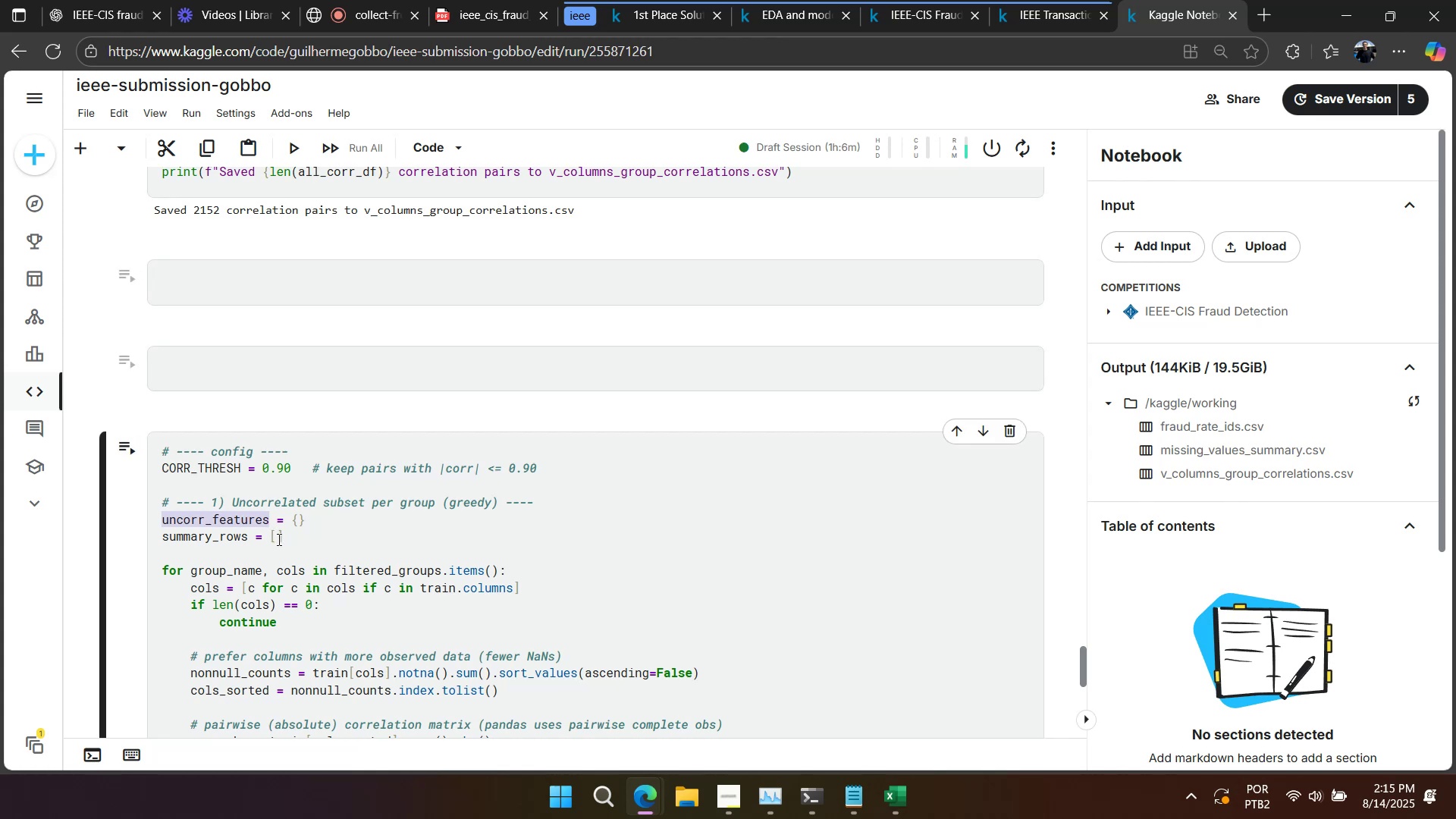 
key(Control+F)
 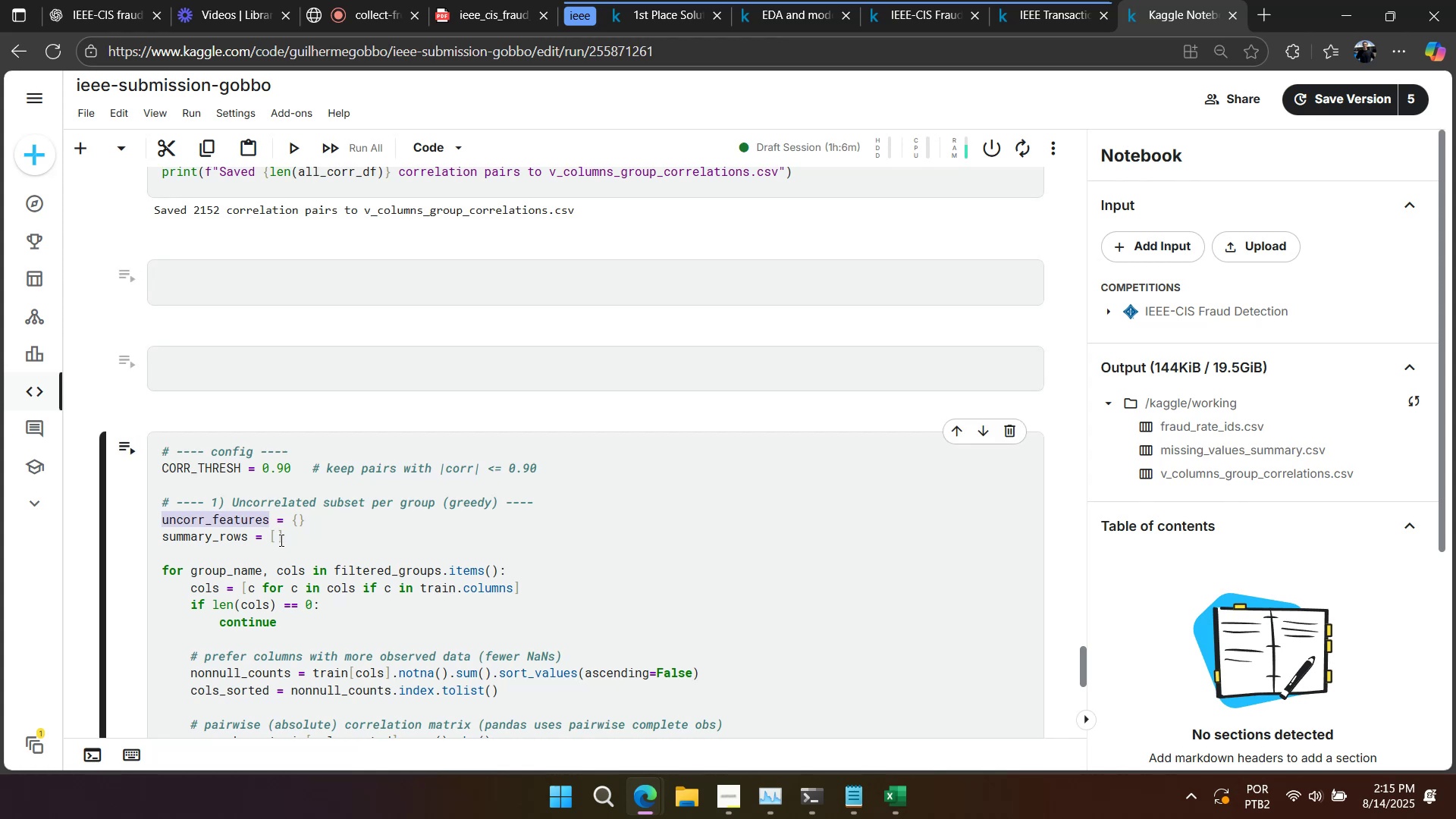 
key(Control+V)
 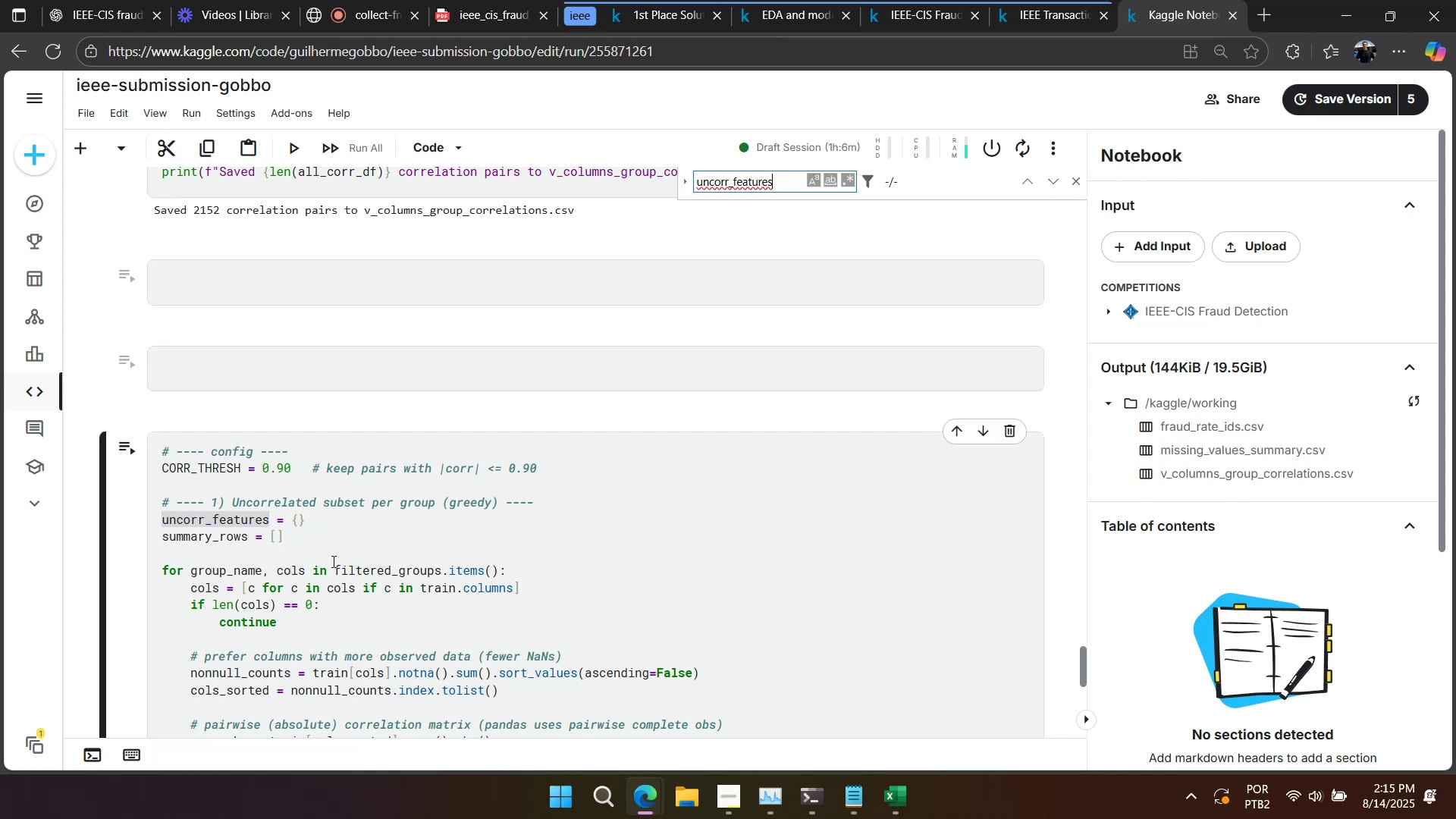 
scroll: coordinate [394, 604], scroll_direction: down, amount: 6.0
 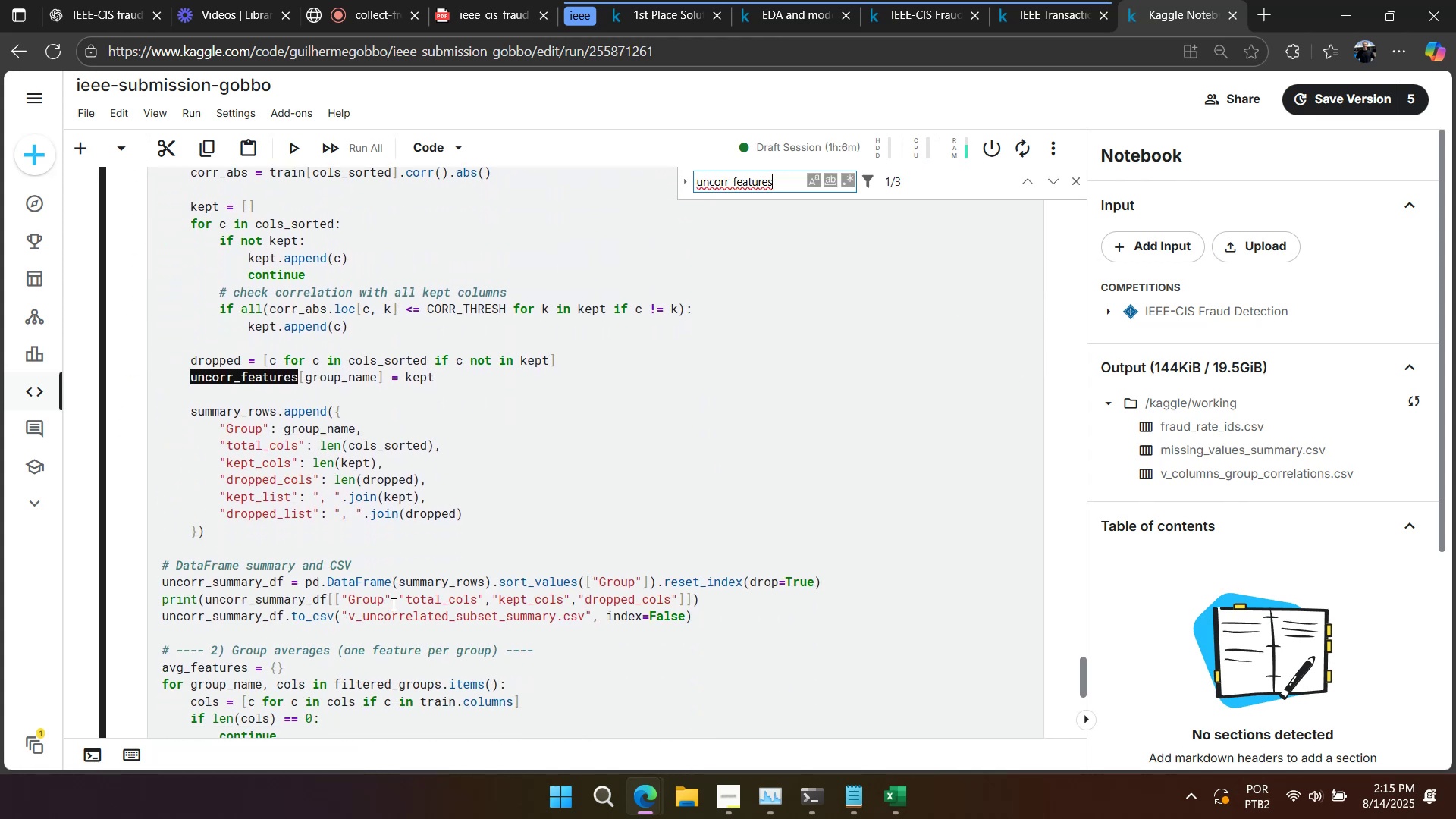 
left_click([101, 15])
 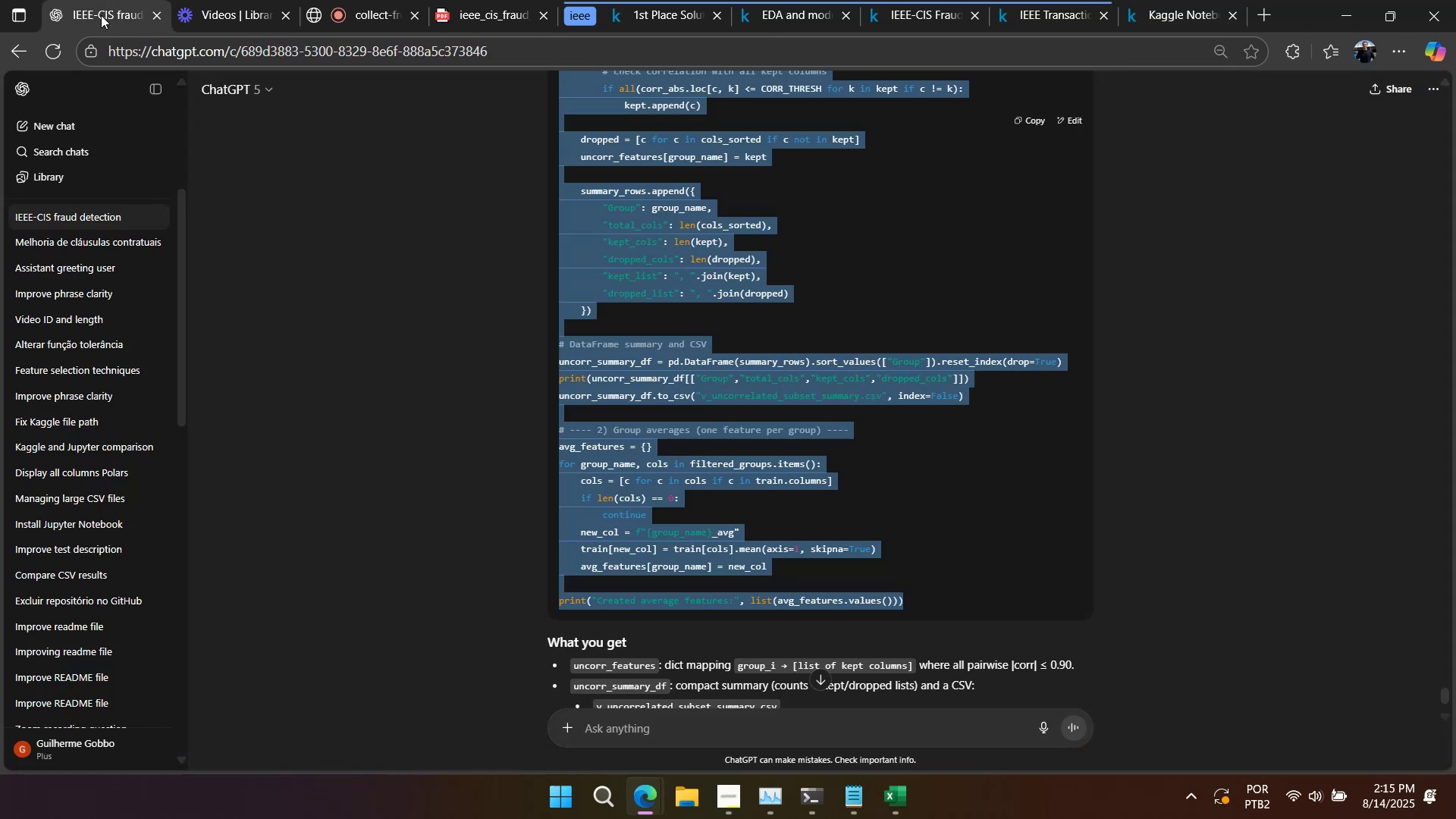 
key(Control+ControlLeft)
 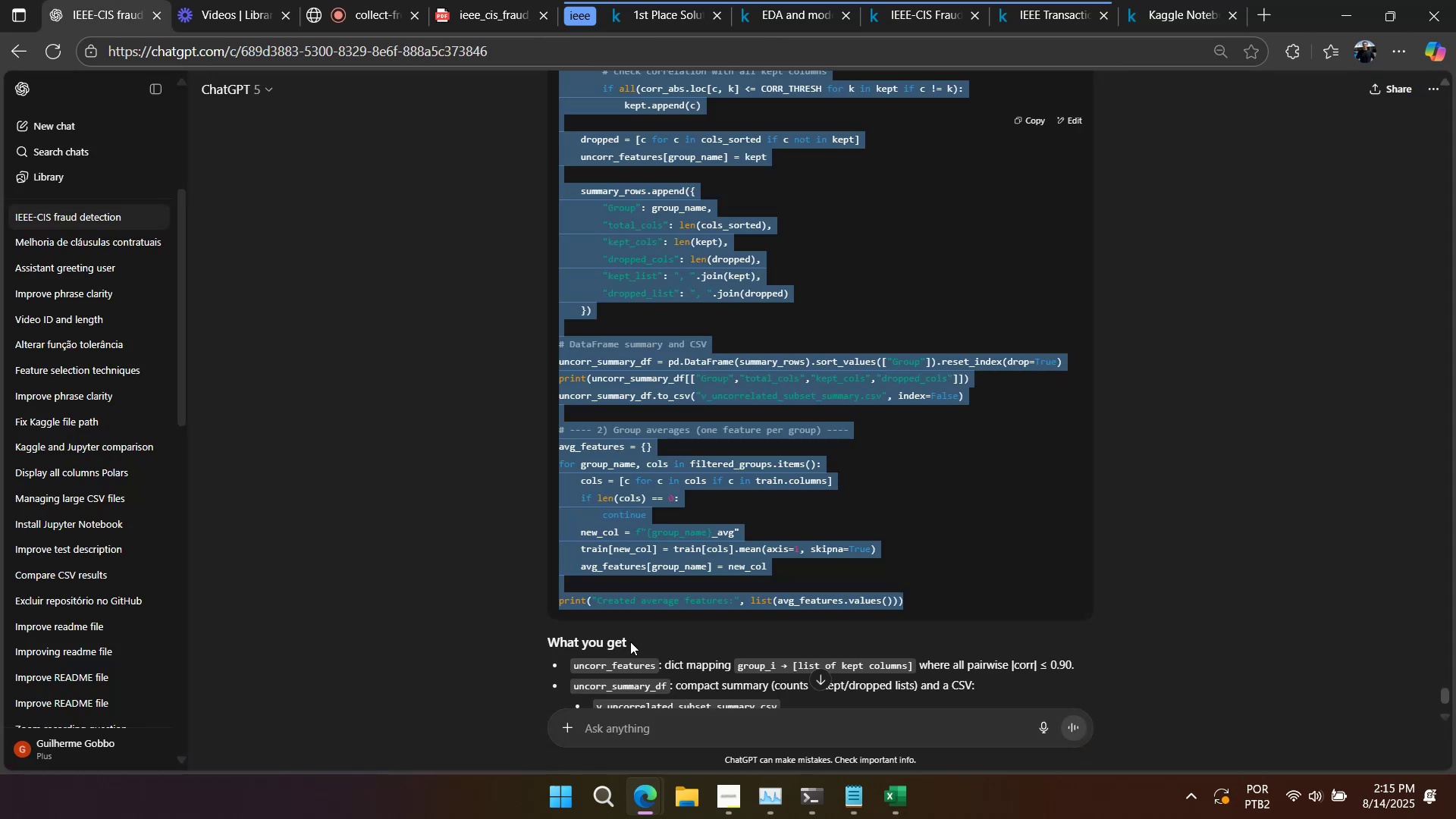 
left_click([648, 739])
 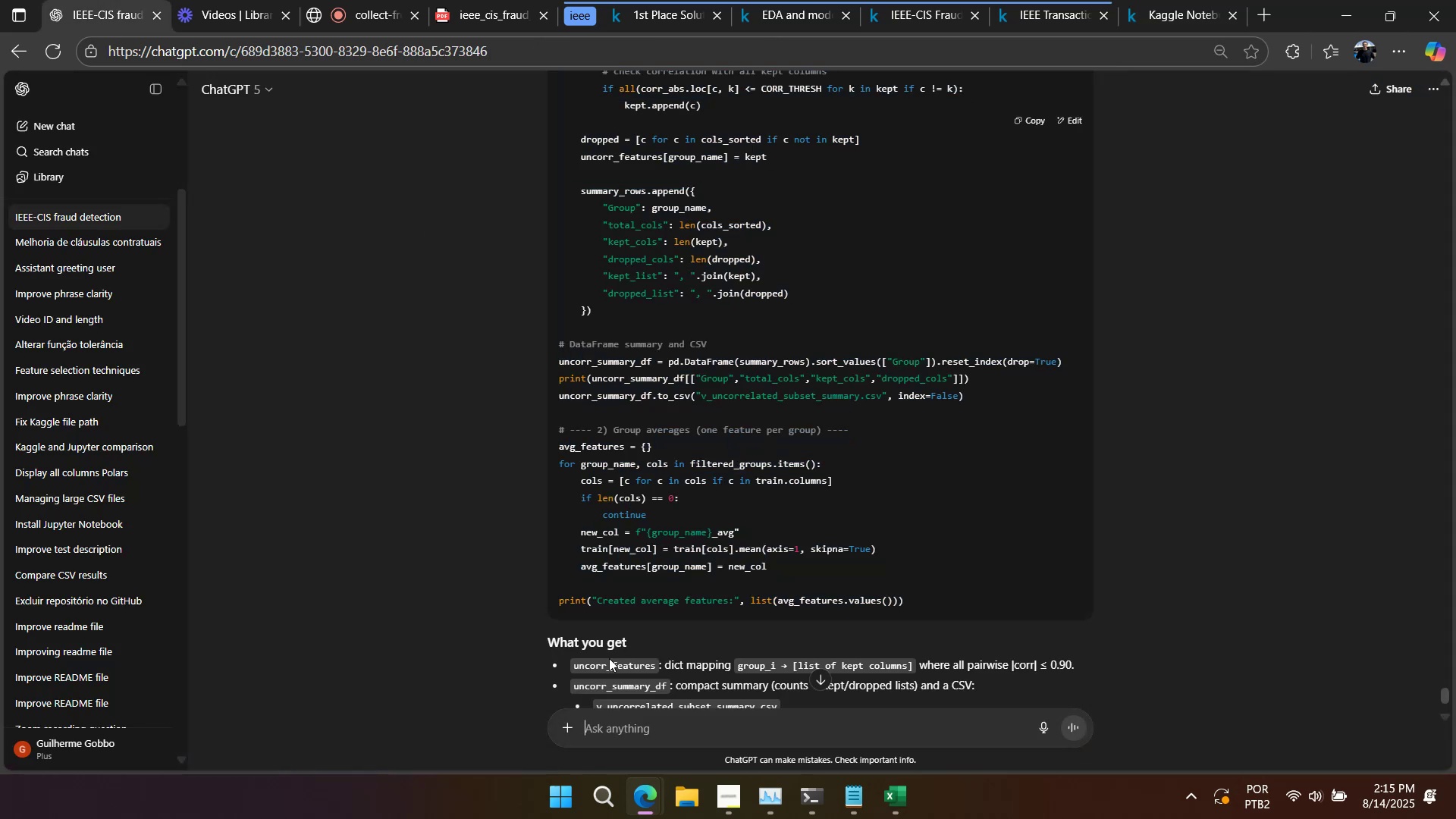 
type(n )
key(Backspace)
key(Backspace)
key(Backspace)
type(in )
 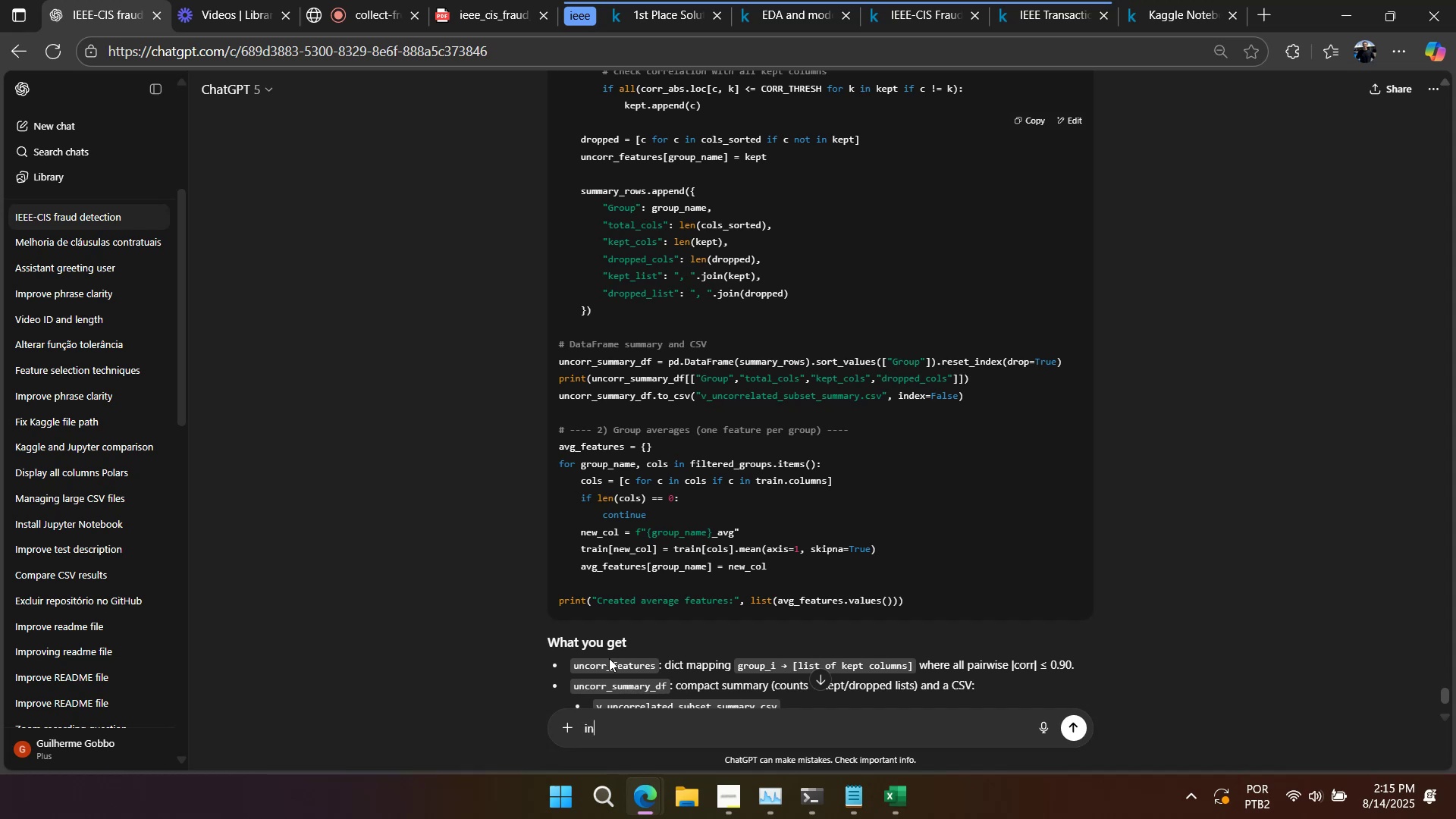 
key(Control+ControlLeft)
 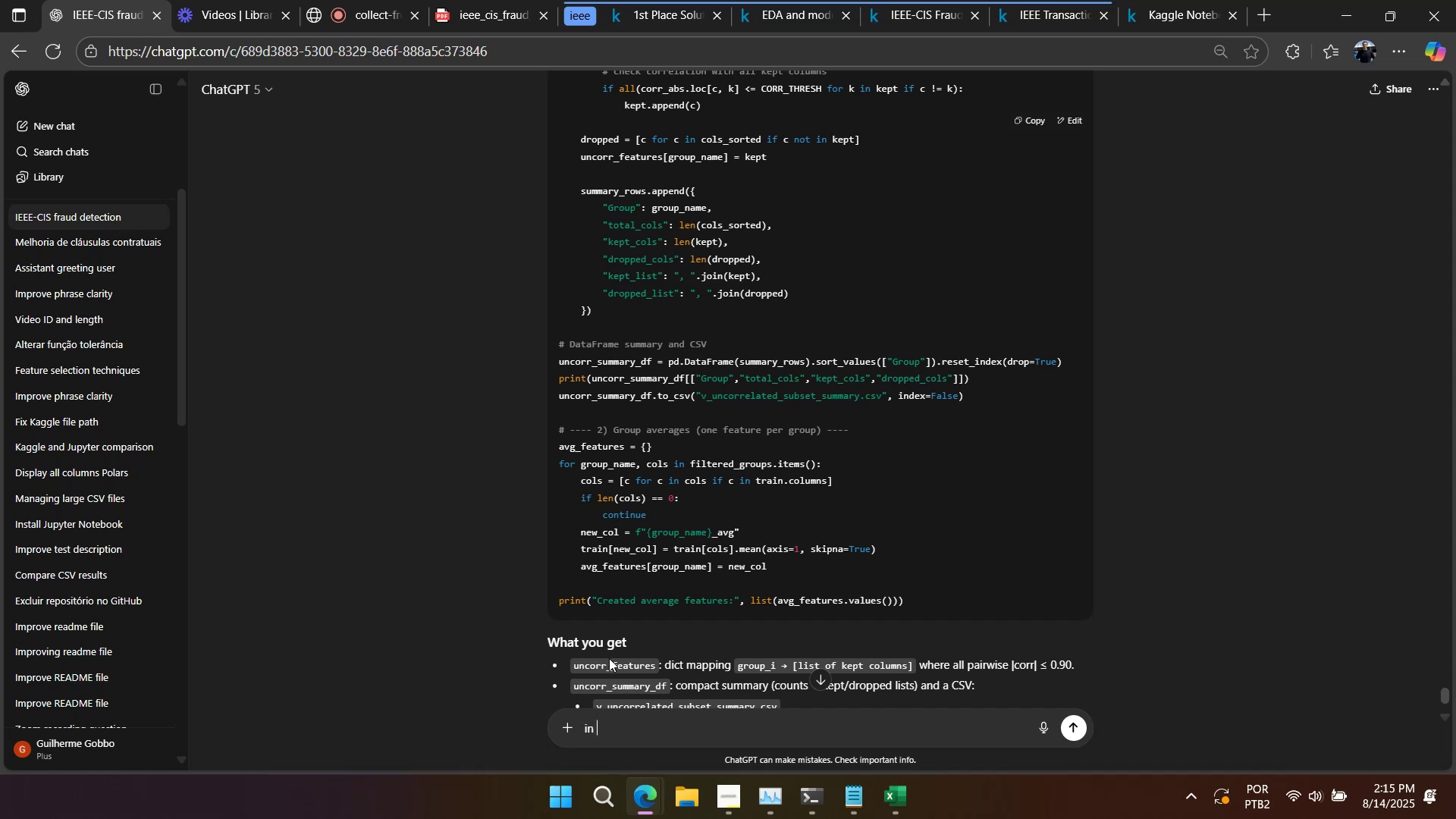 
key(Control+V)
 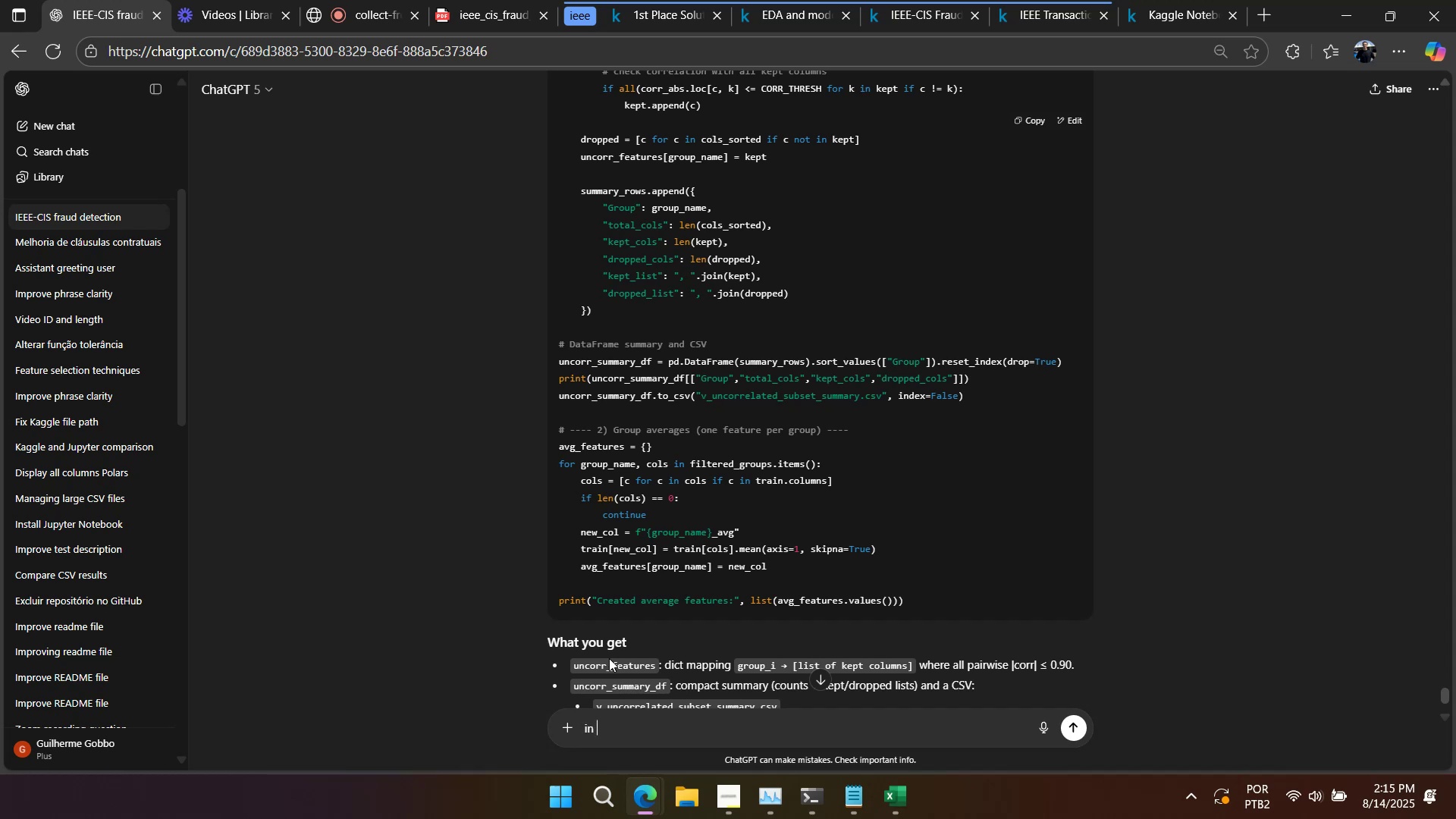 
type( d )
key(Backspace)
type( you maintain the correlated or uncorrelated)
 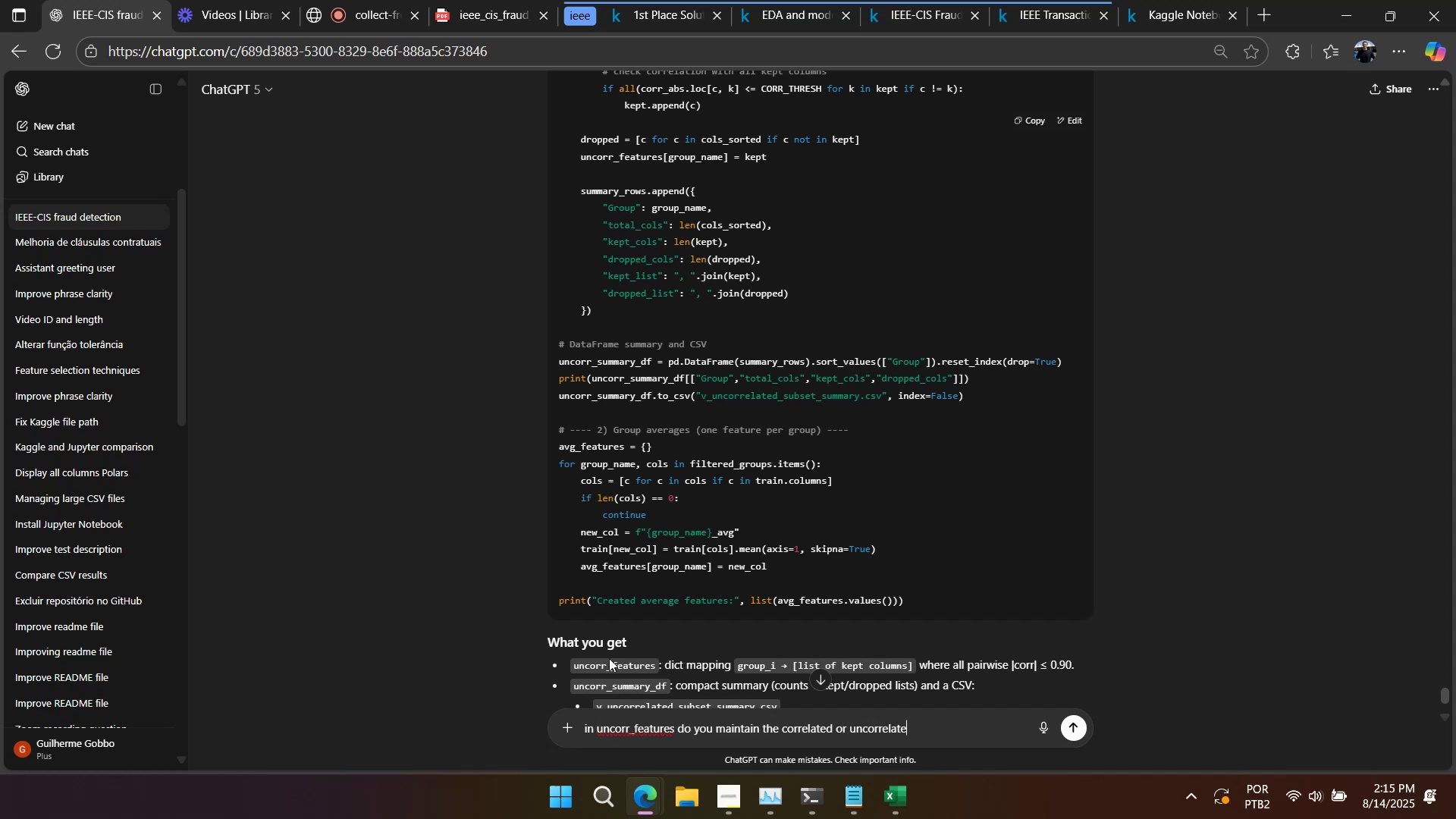 
key(Shift+Unknown)
 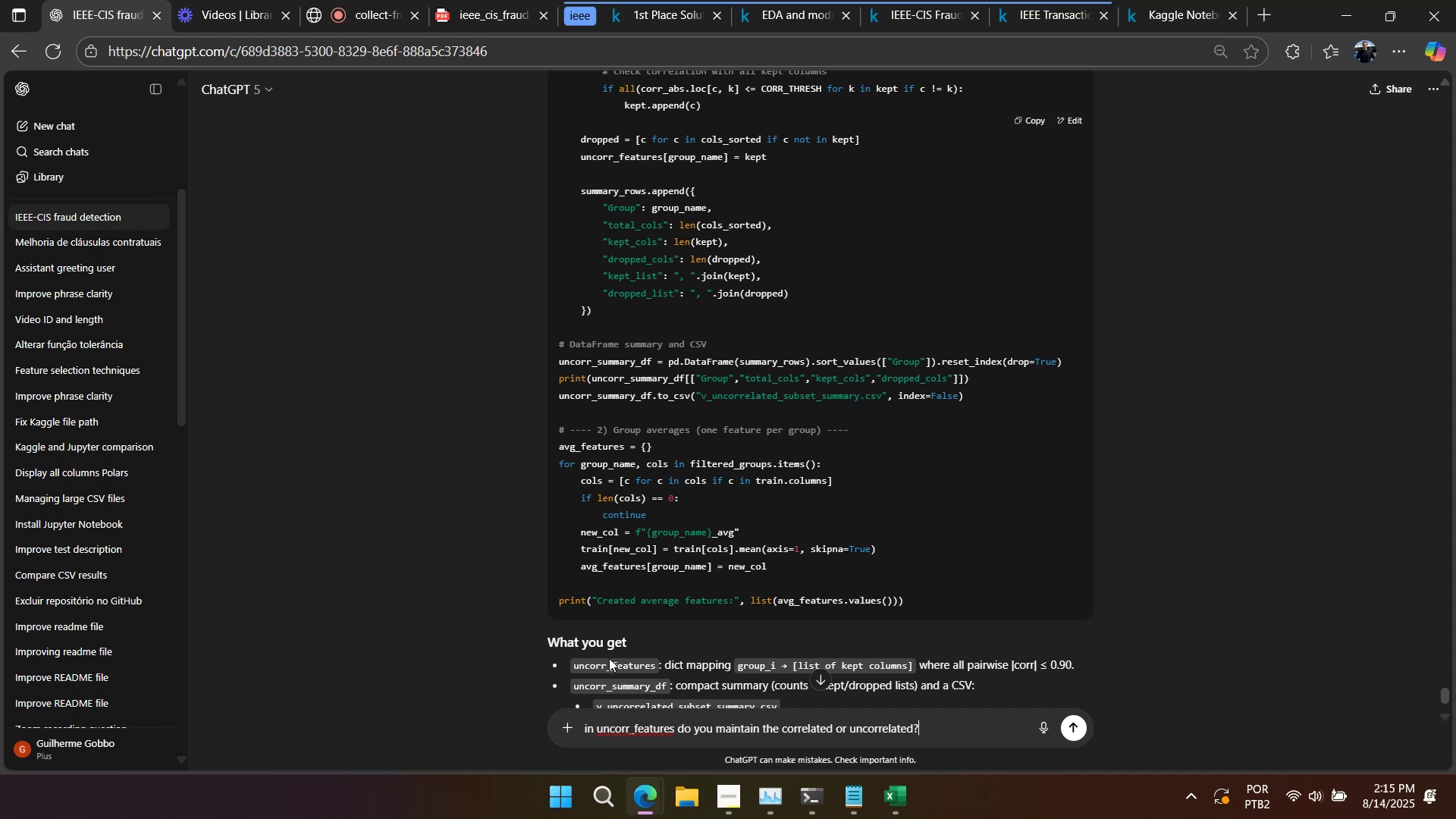 
key(Shift+Enter)
 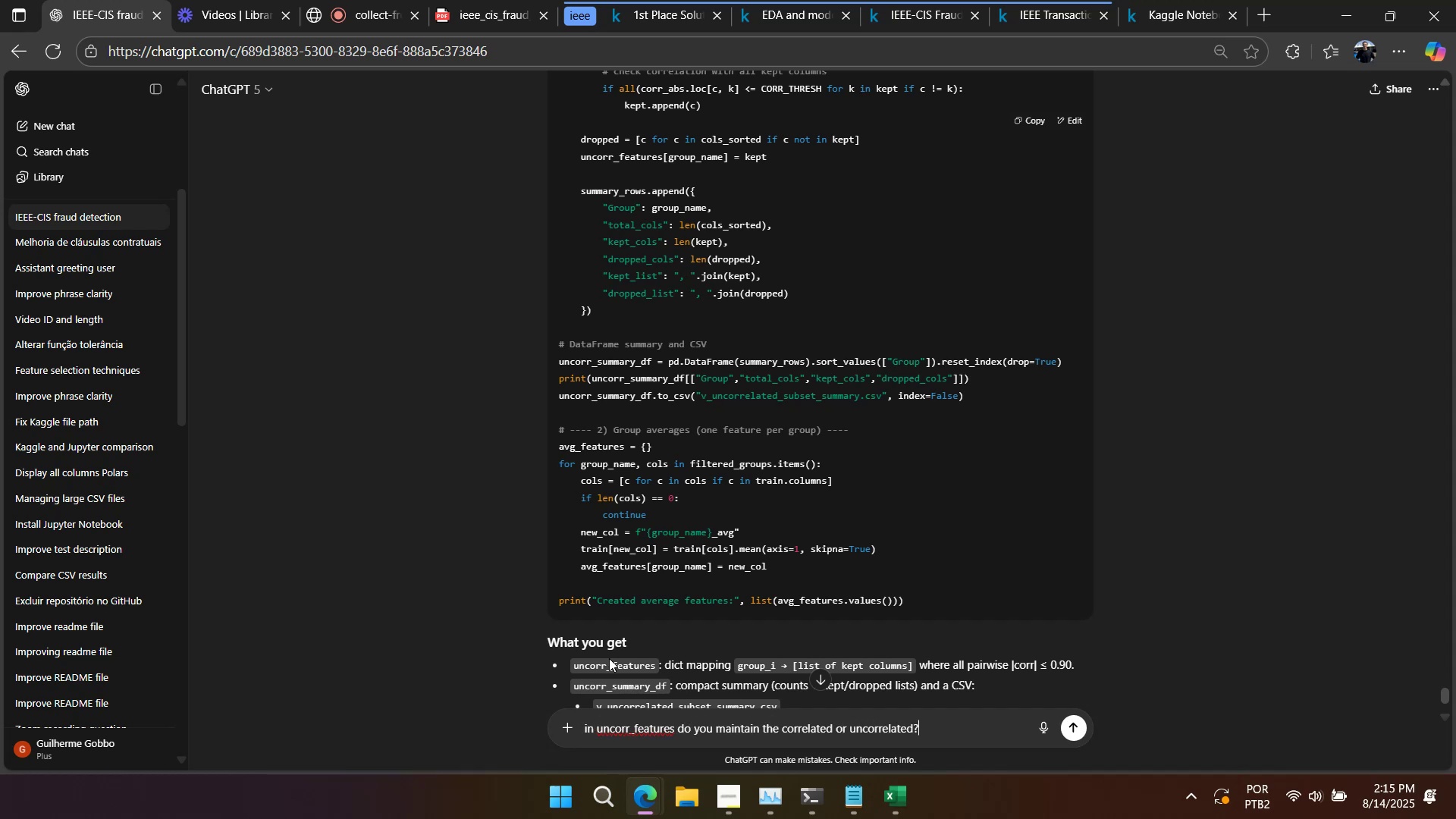 
key(Shift+Enter)
 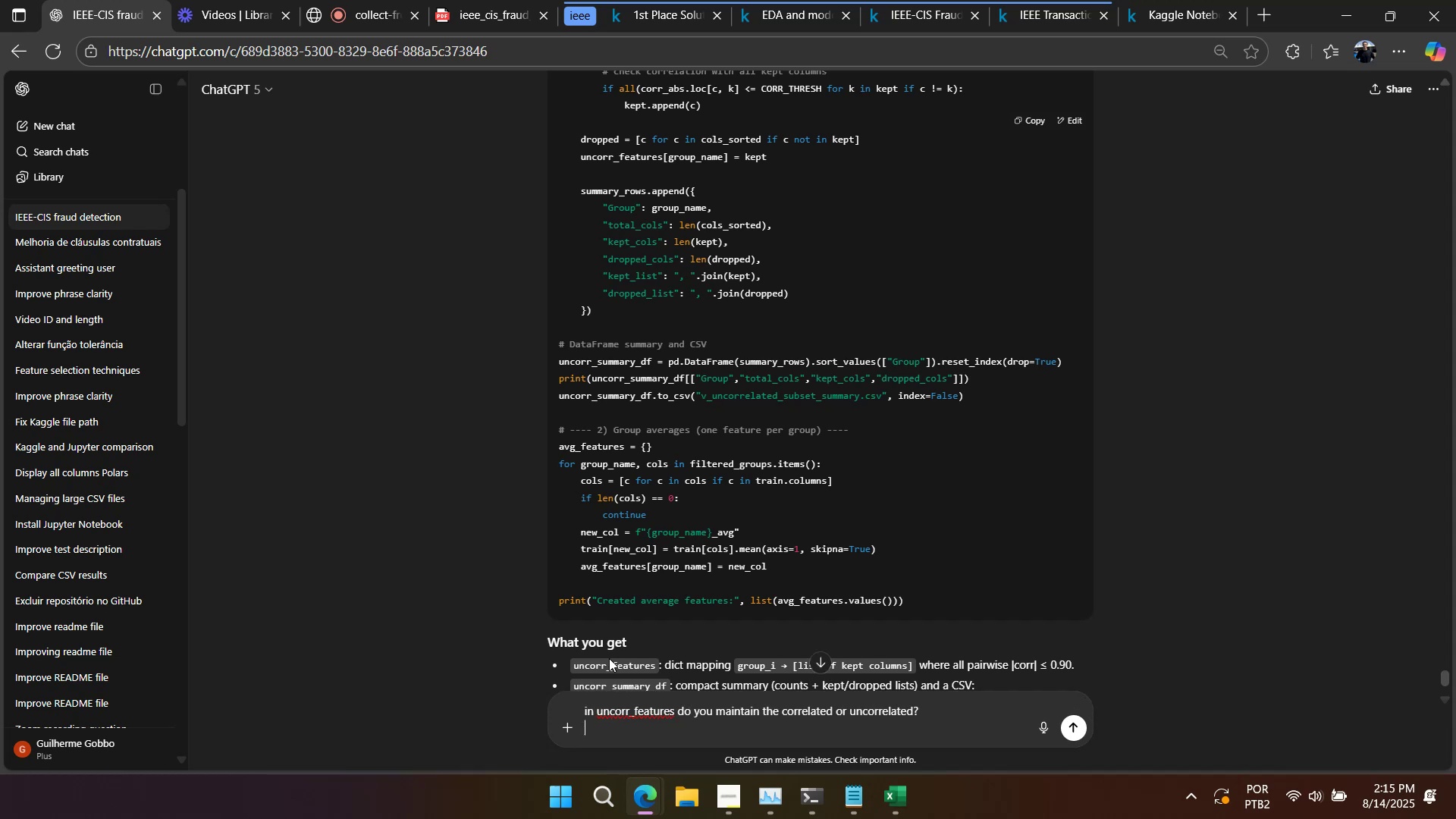 
type(Exl)
key(Backspace)
type(plain to me what )
key(Backspace)
type( u doing to me to undersat)
key(Backspace)
key(Backspace)
type(tand sa)
key(Backspace)
key(Backspace)
type(and see if you right\)
 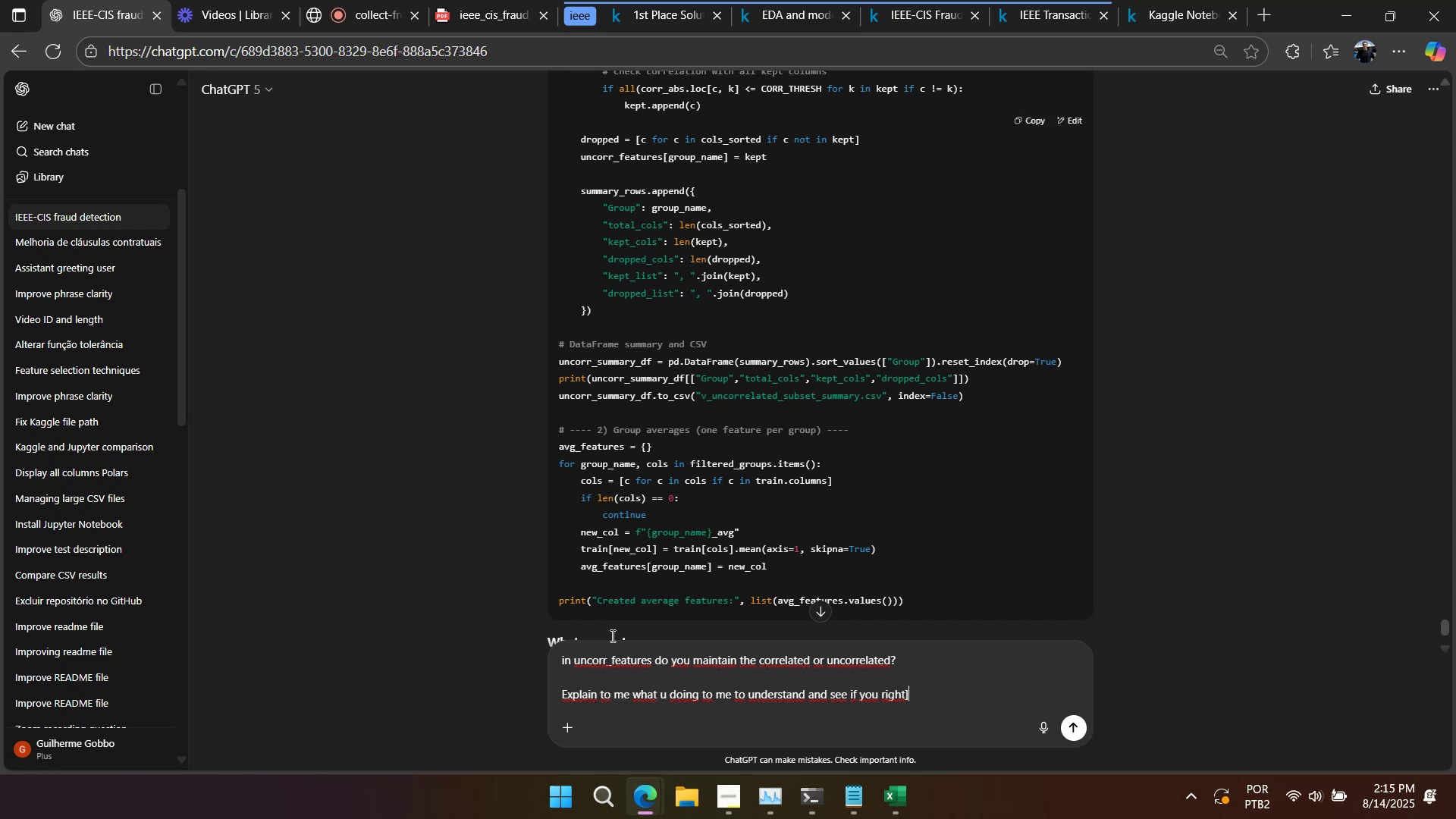 
wait(14.85)
 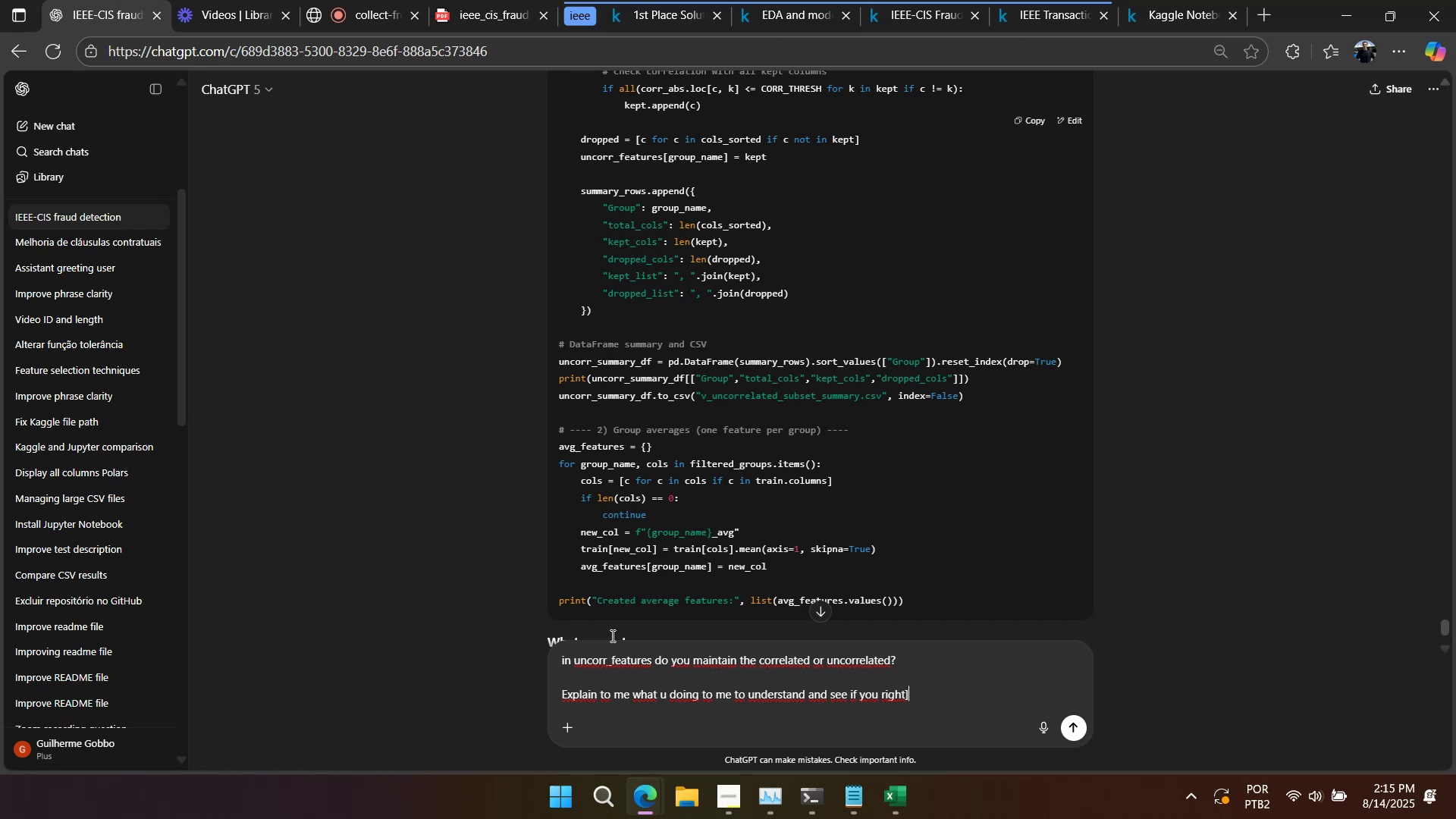 
key(Enter)
 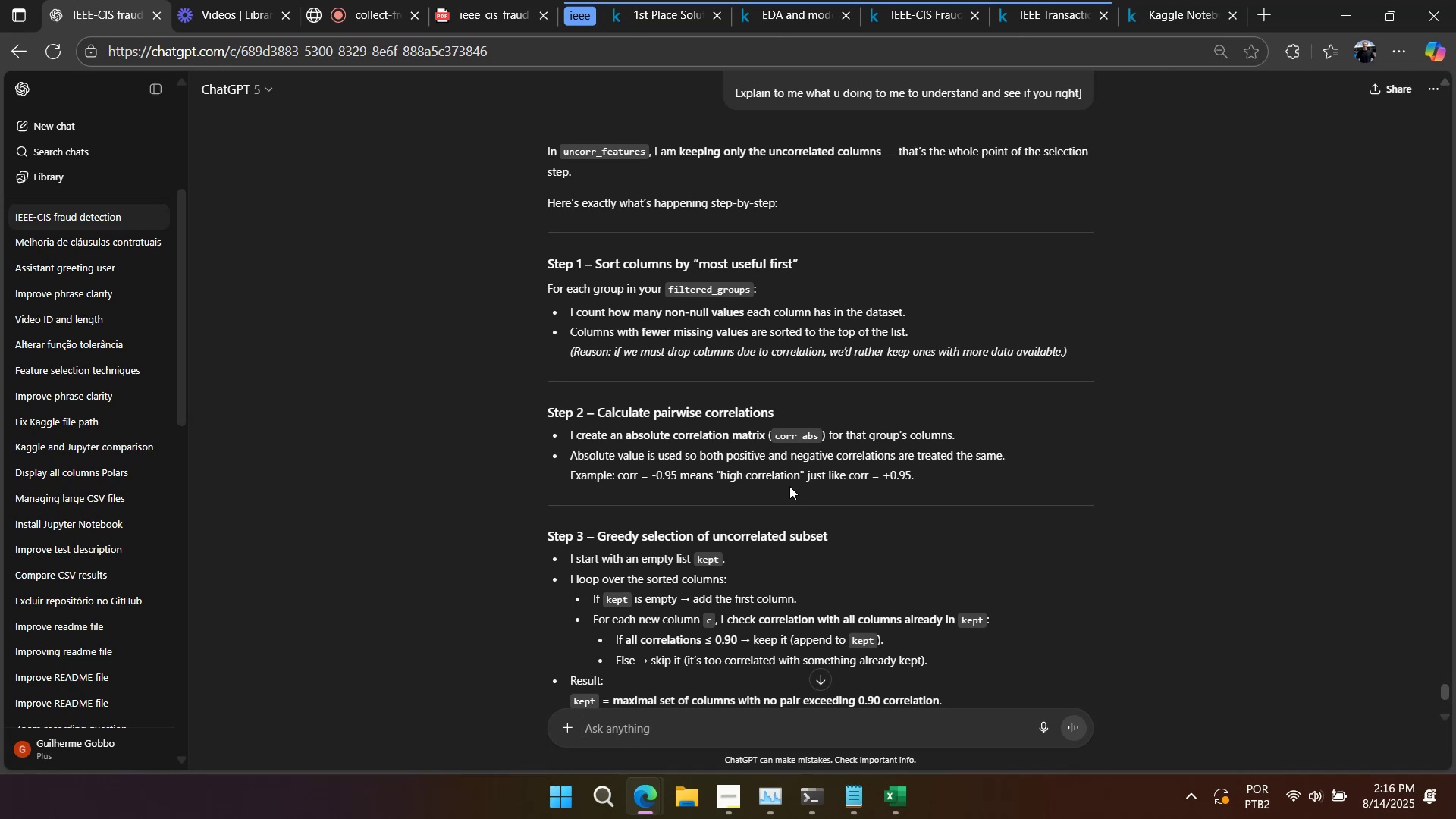 
wait(39.5)
 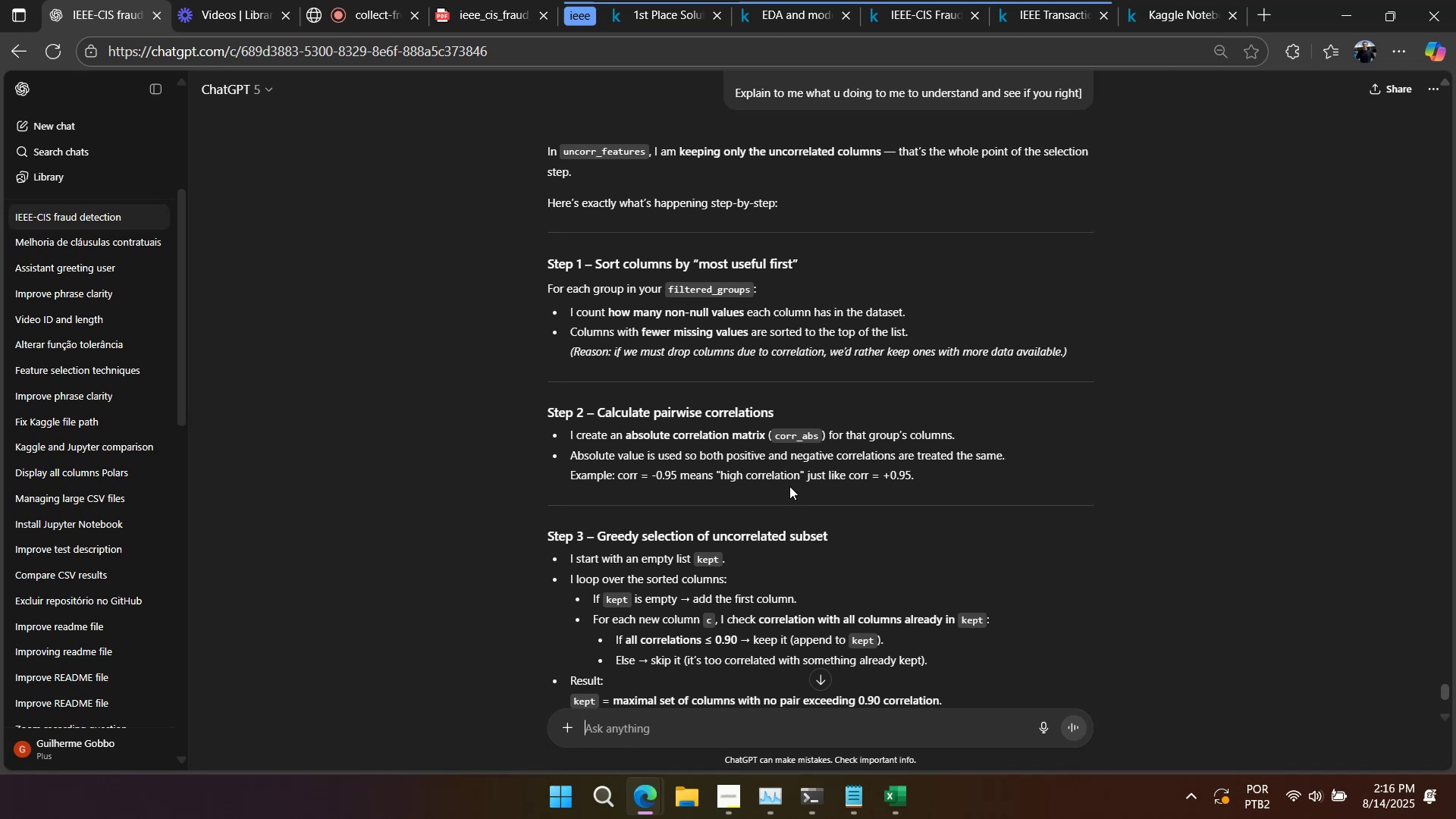 
left_click_drag(start_coordinate=[570, 311], to_coordinate=[784, 351])
 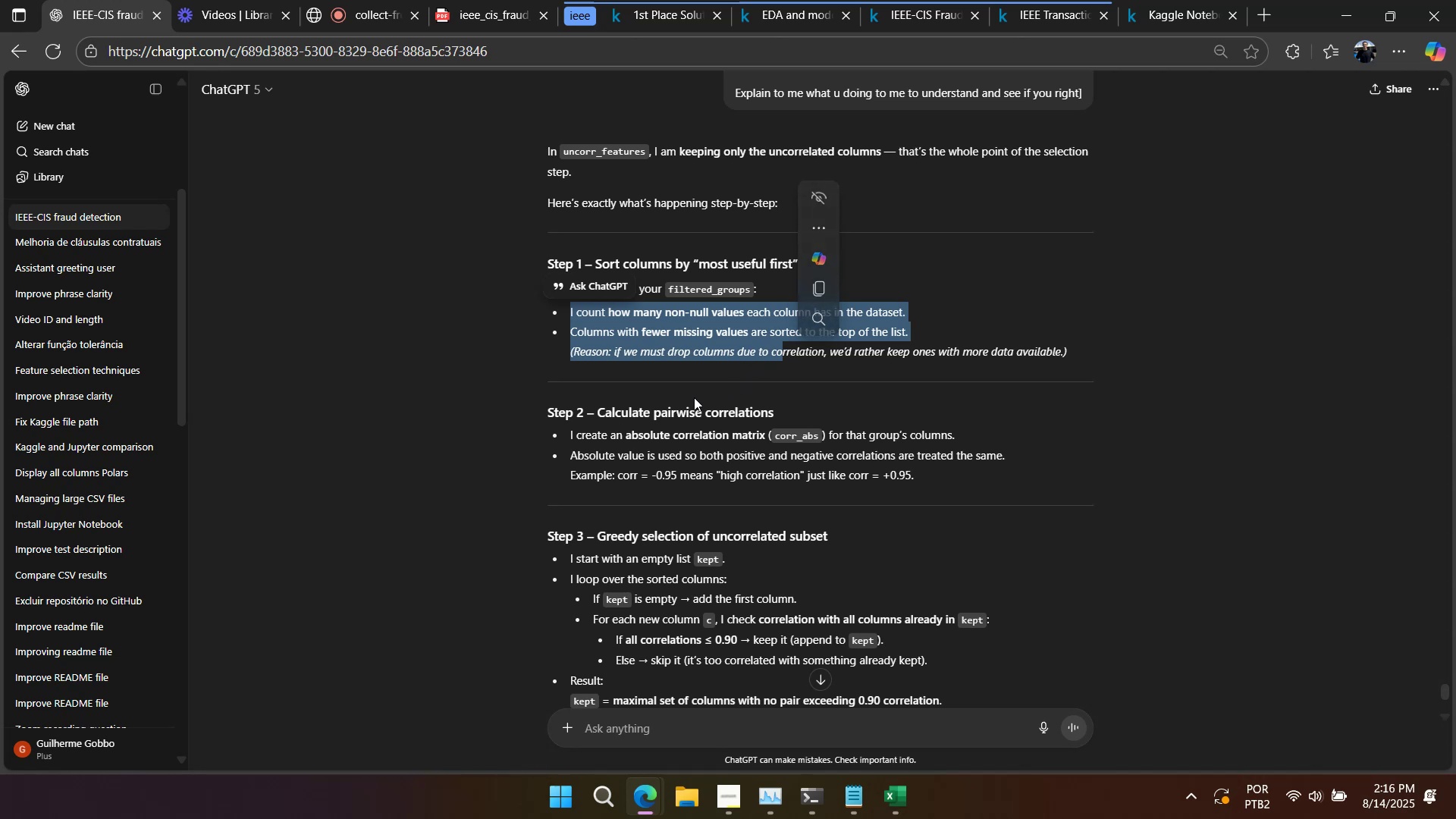 
left_click_drag(start_coordinate=[567, 428], to_coordinate=[682, 426])
 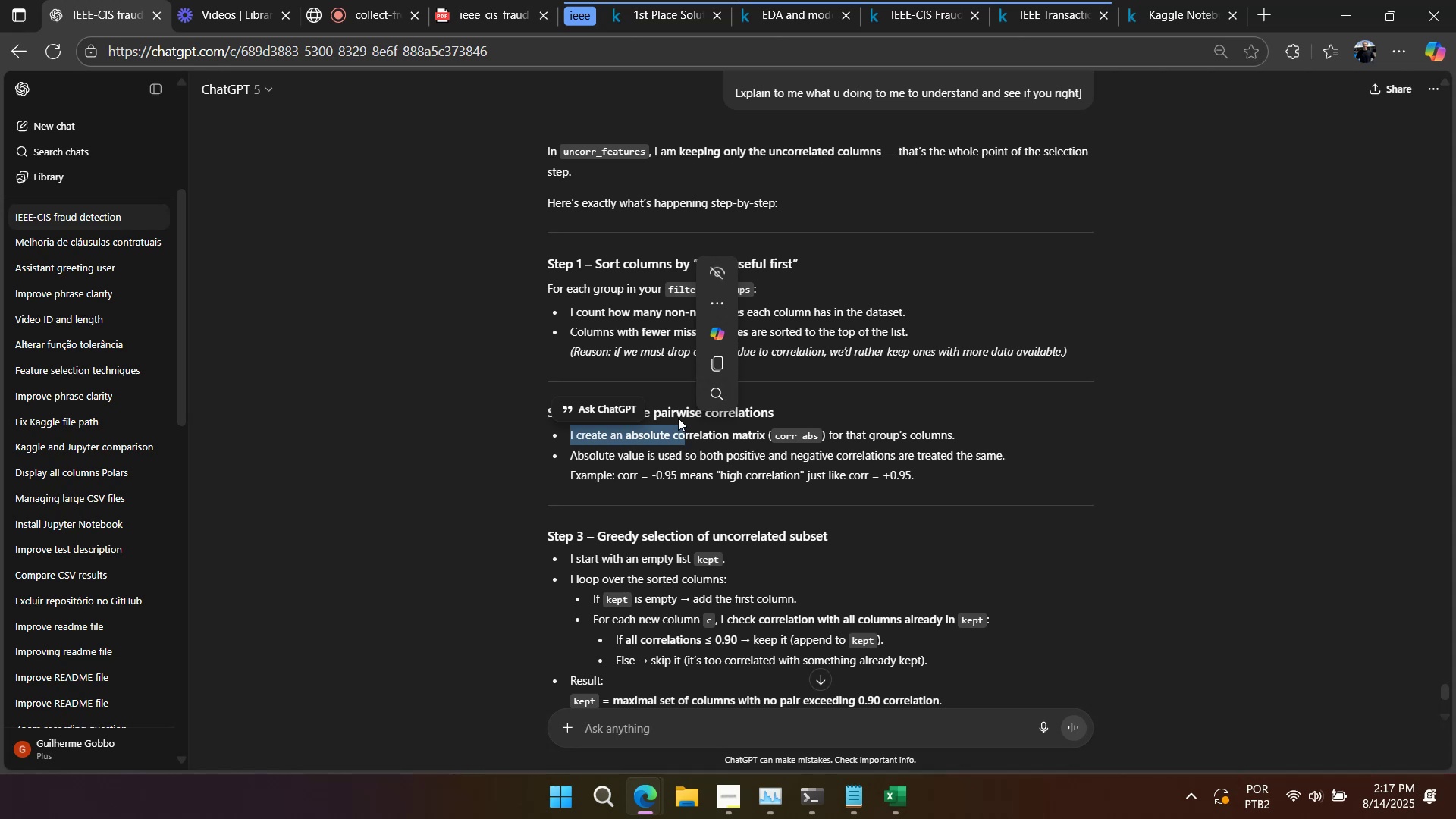 
wait(19.84)
 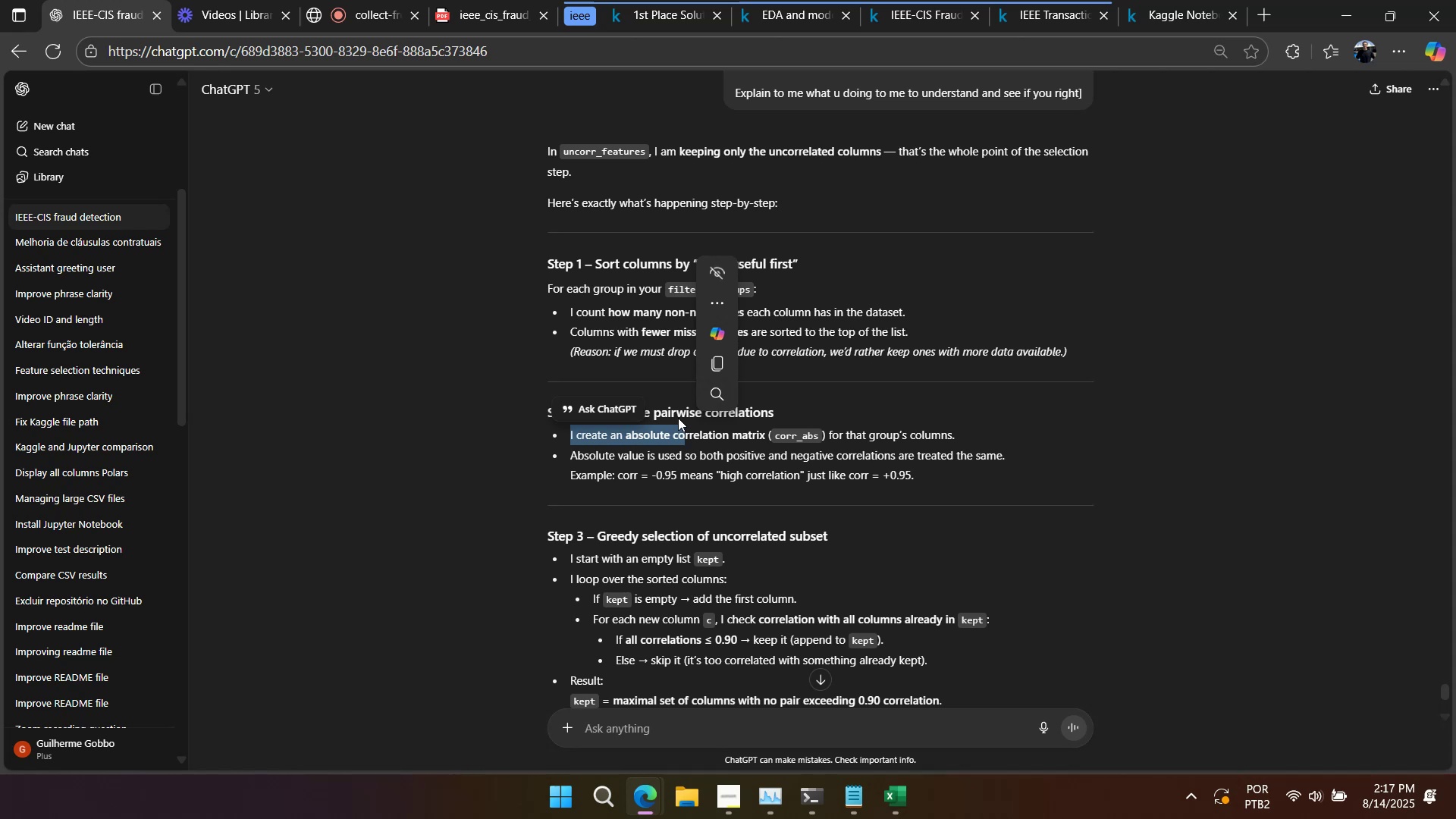 
scroll: coordinate [604, 550], scroll_direction: down, amount: 1.0
 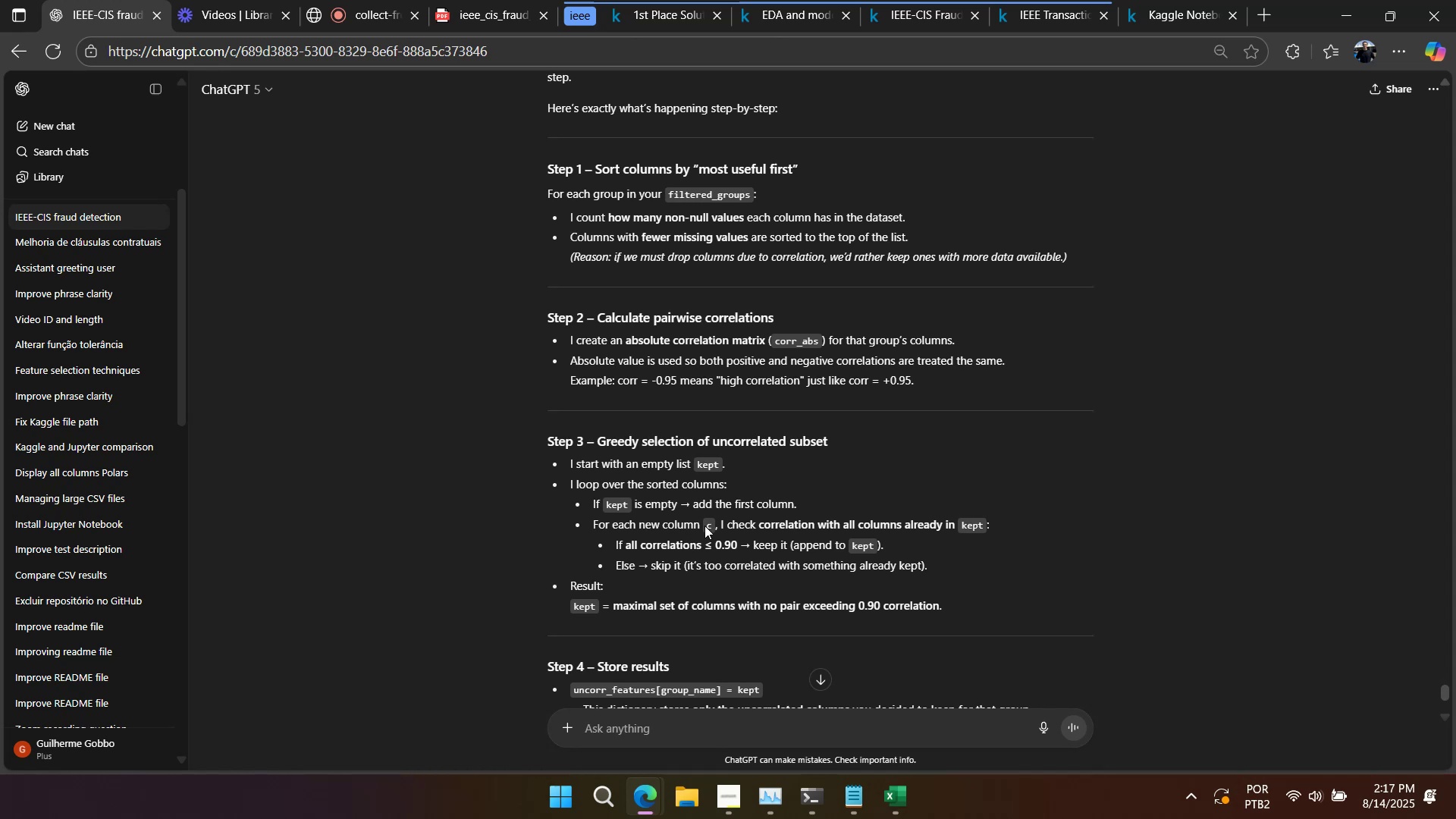 
wait(5.89)
 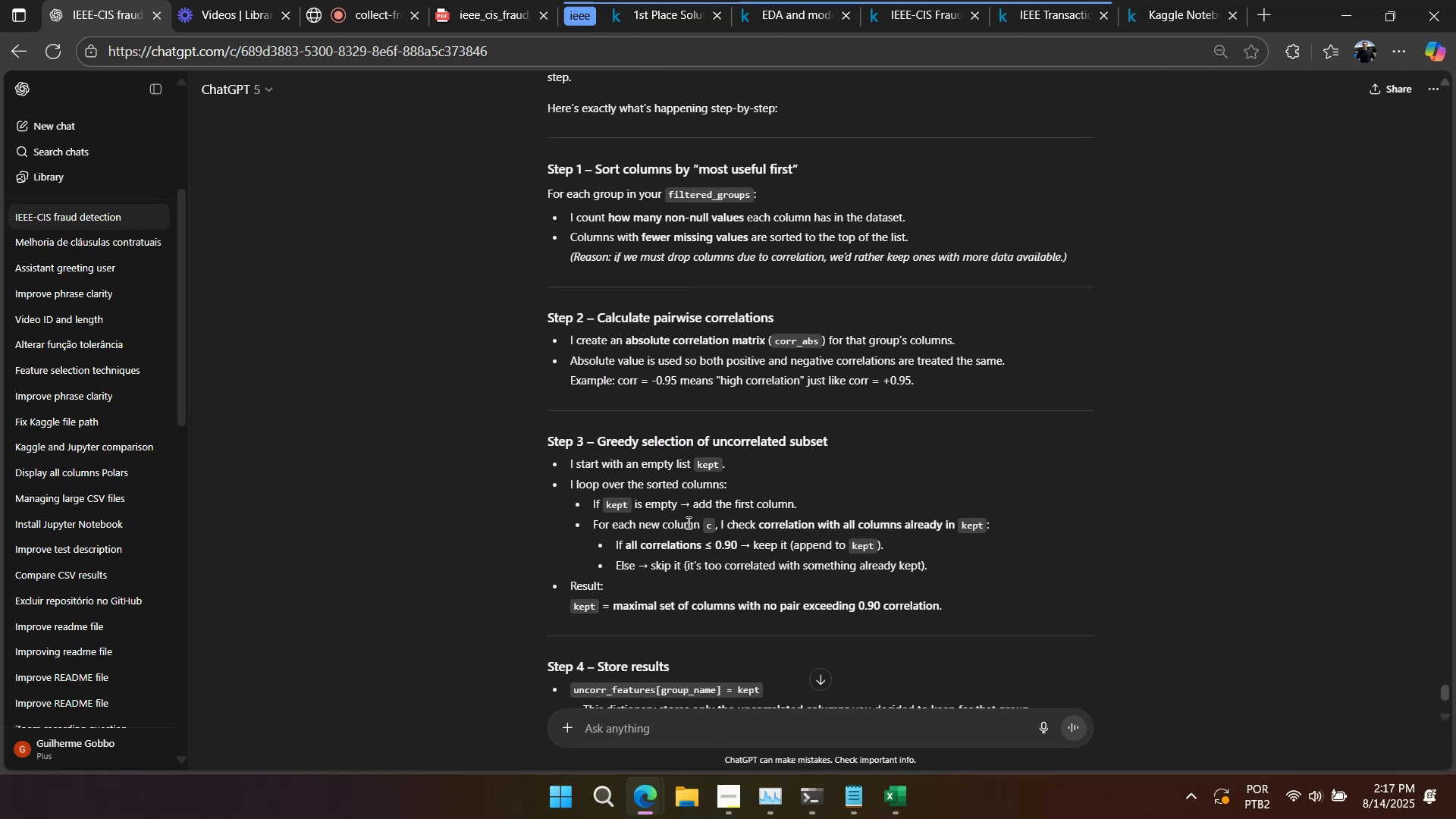 
left_click([639, 508])
 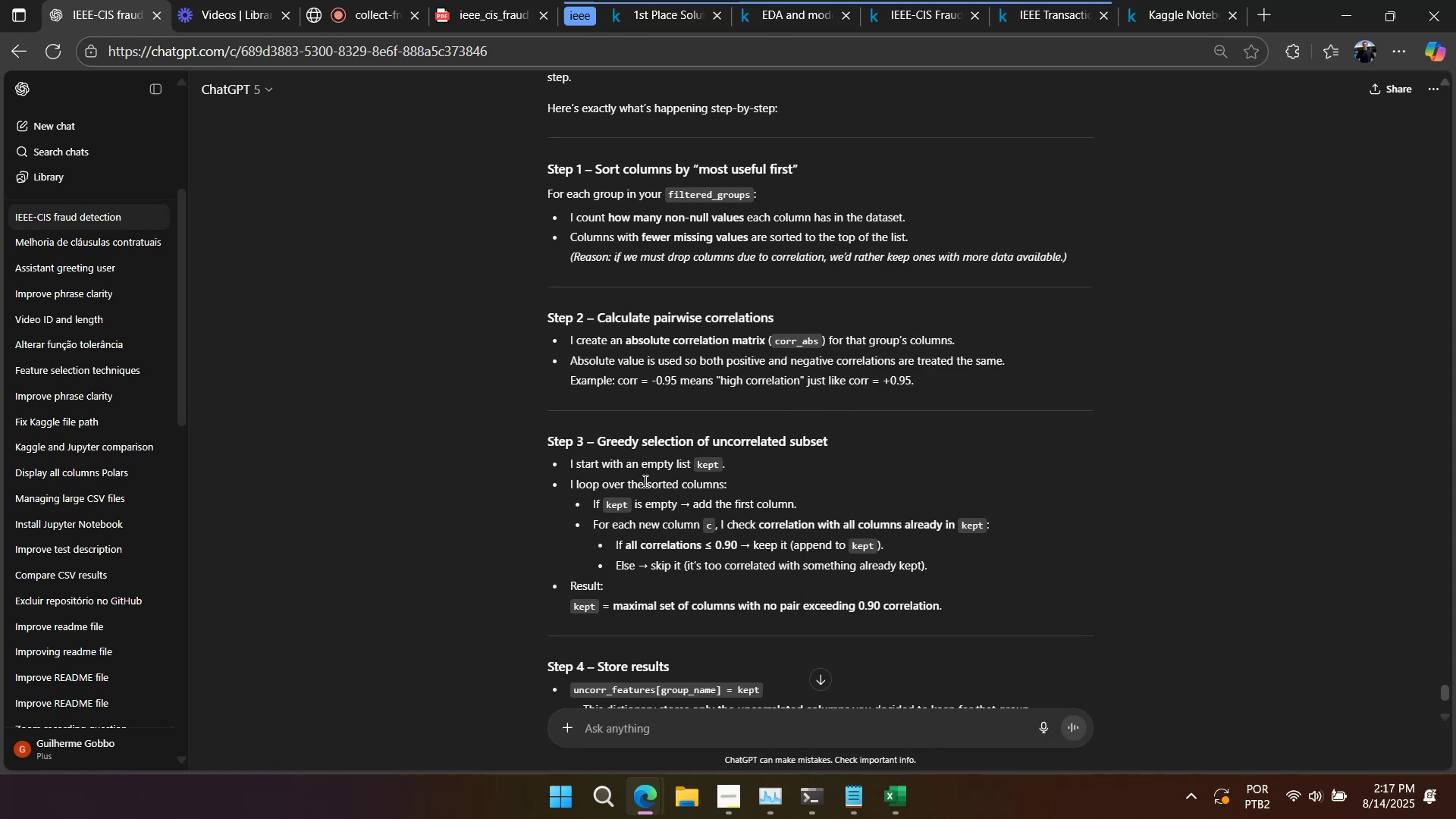 
wait(5.2)
 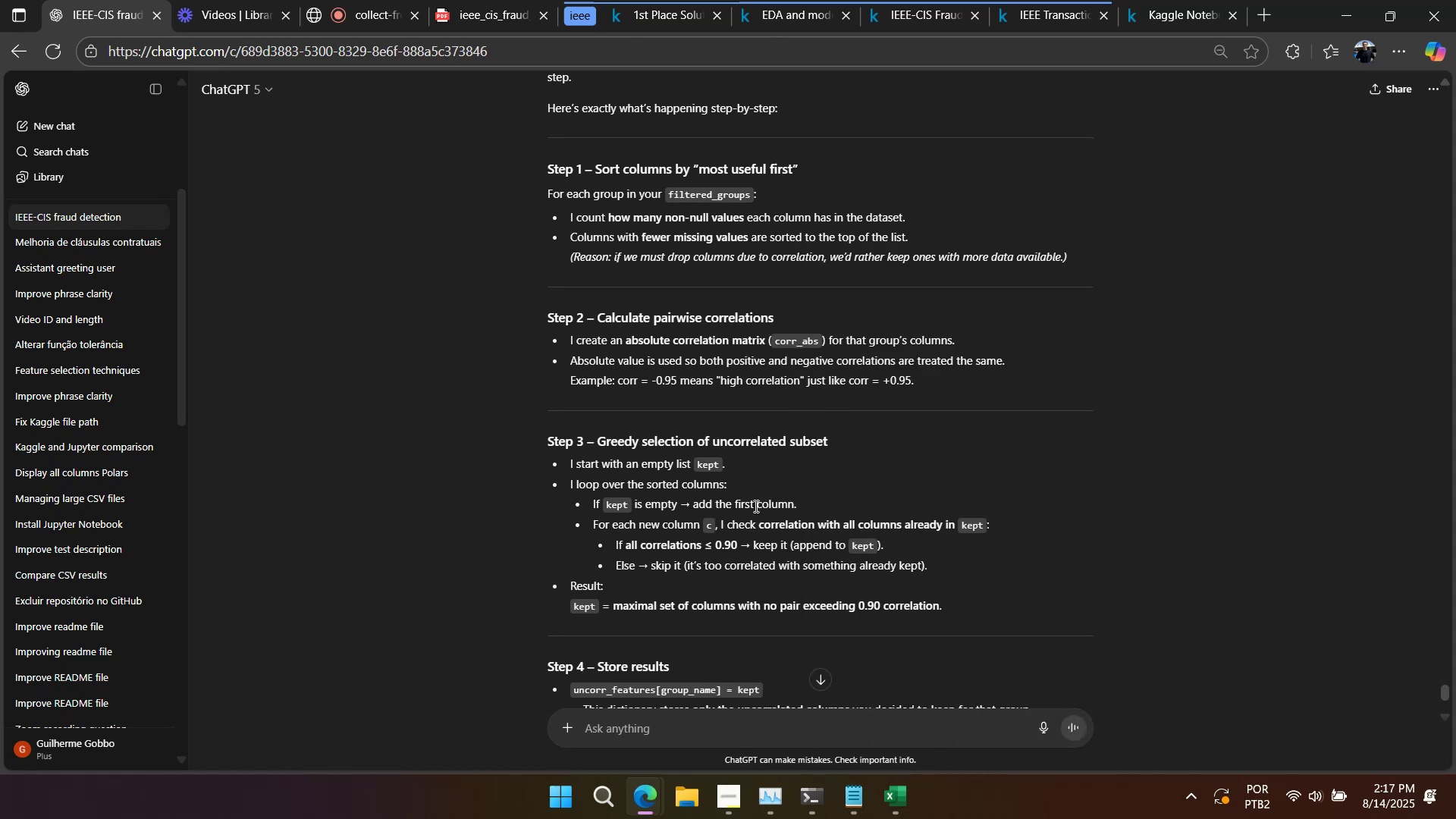 
right_click([953, 503])
 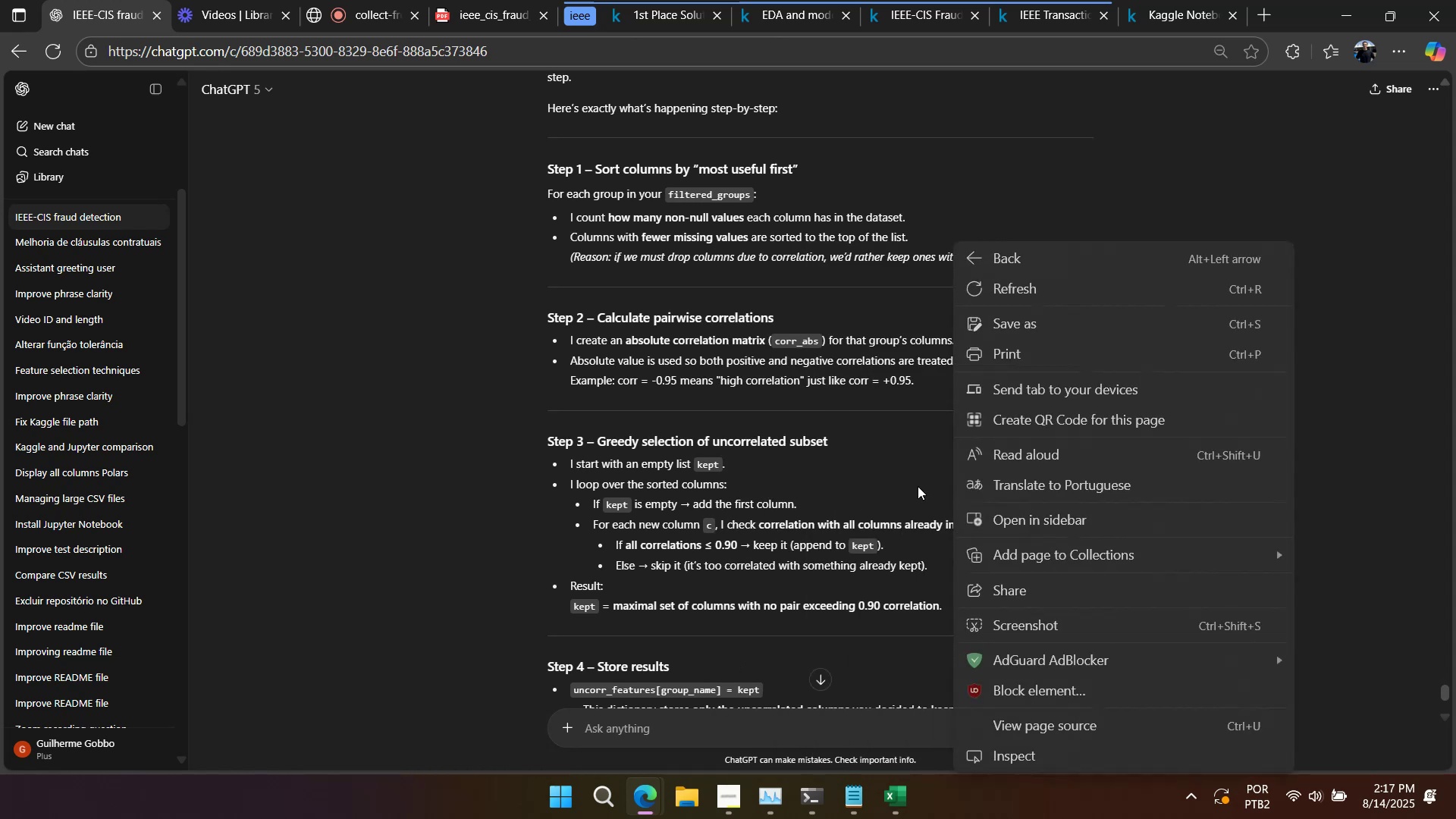 
left_click([909, 482])
 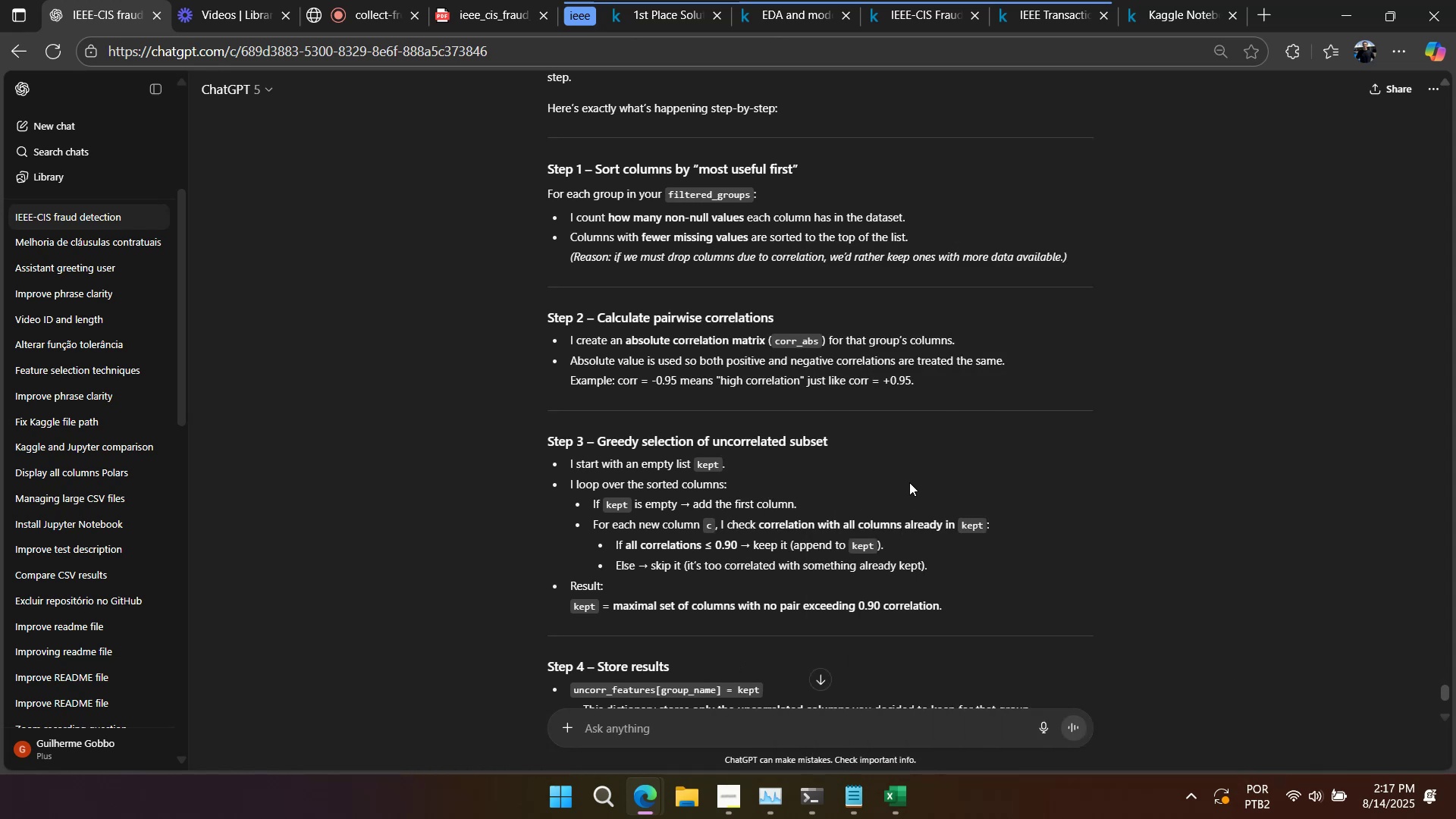 
right_click([909, 482])
 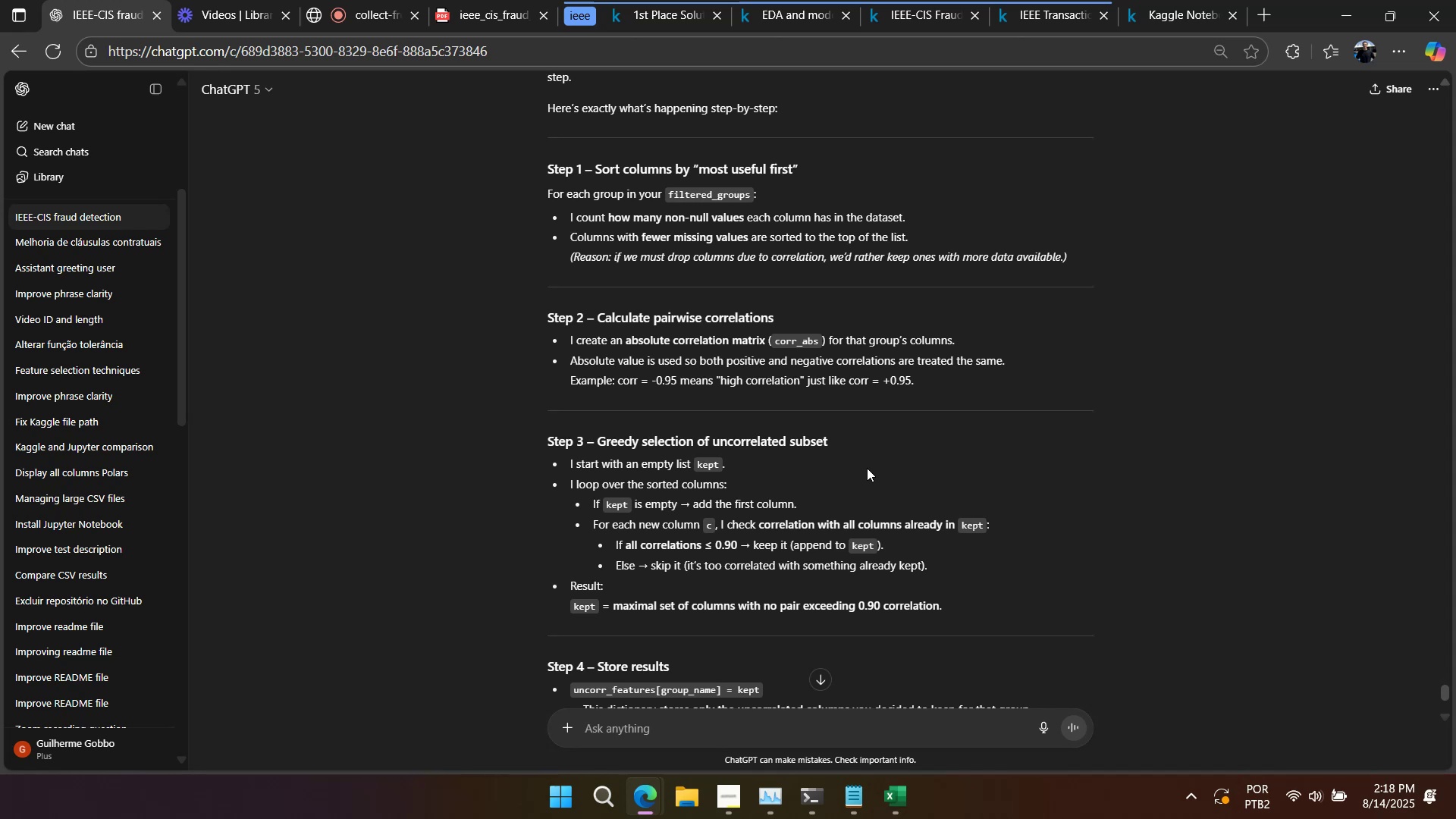 
wait(45.59)
 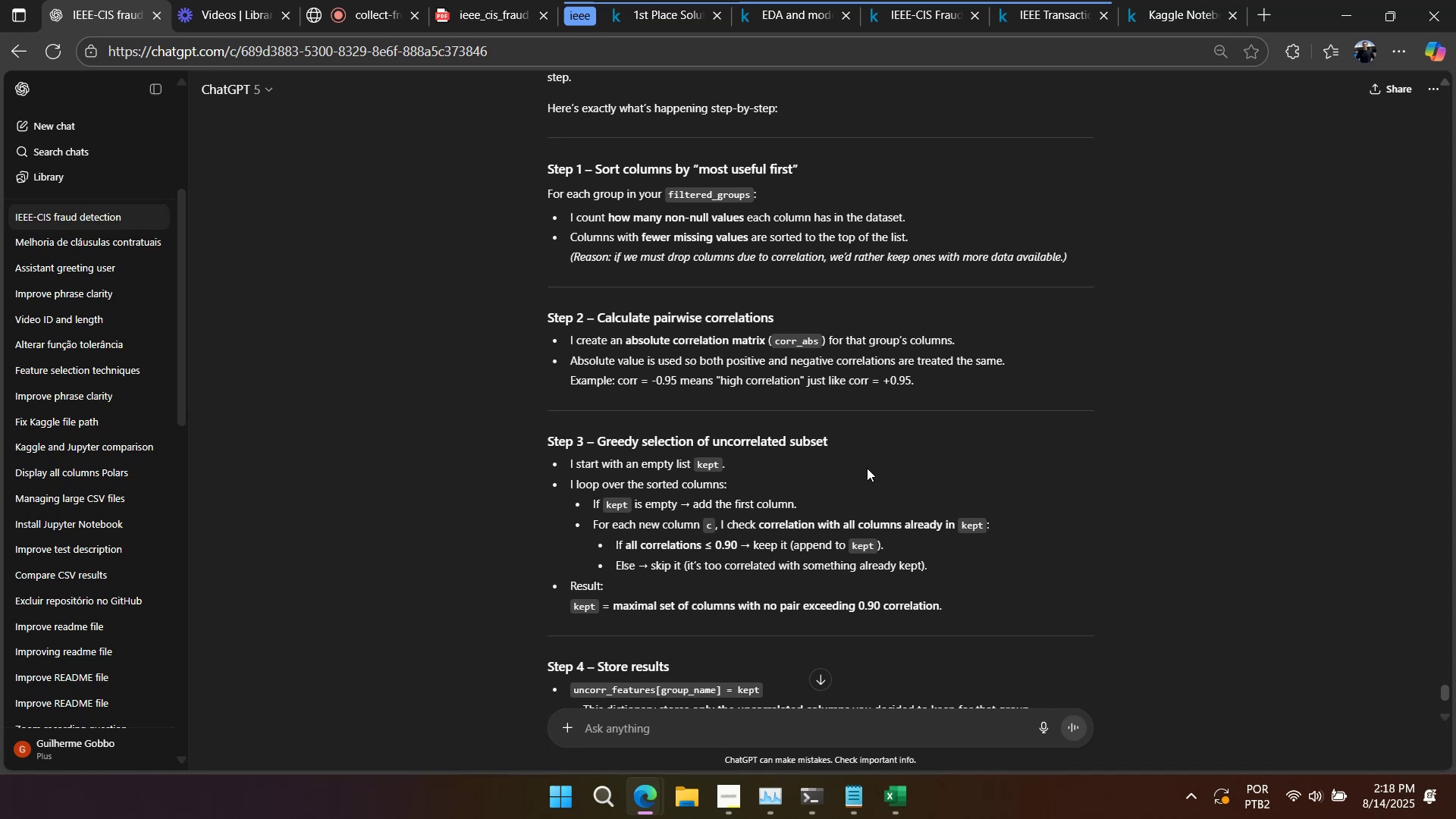 
scroll: coordinate [822, 490], scroll_direction: down, amount: 1.0
 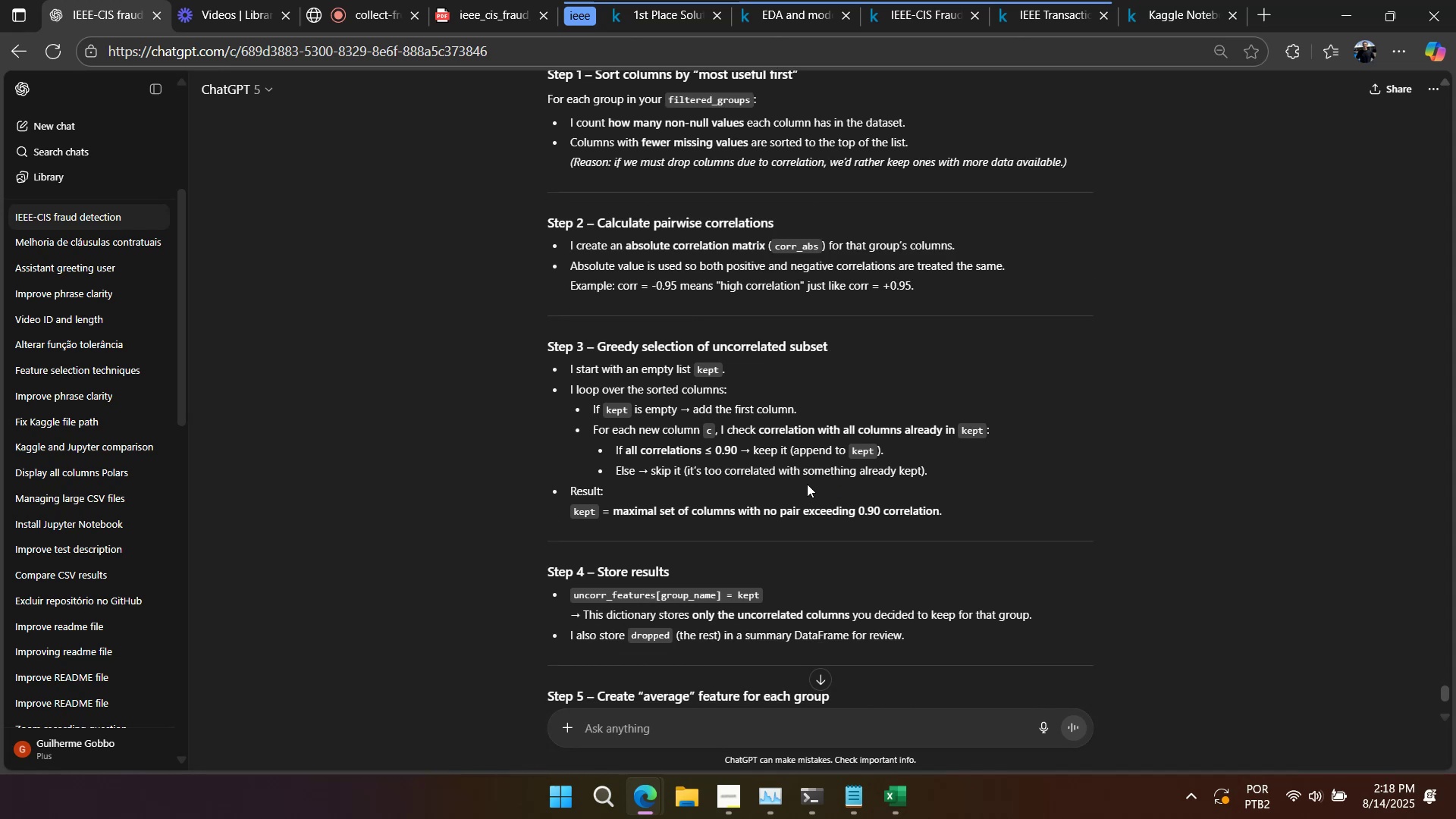 
wait(5.78)
 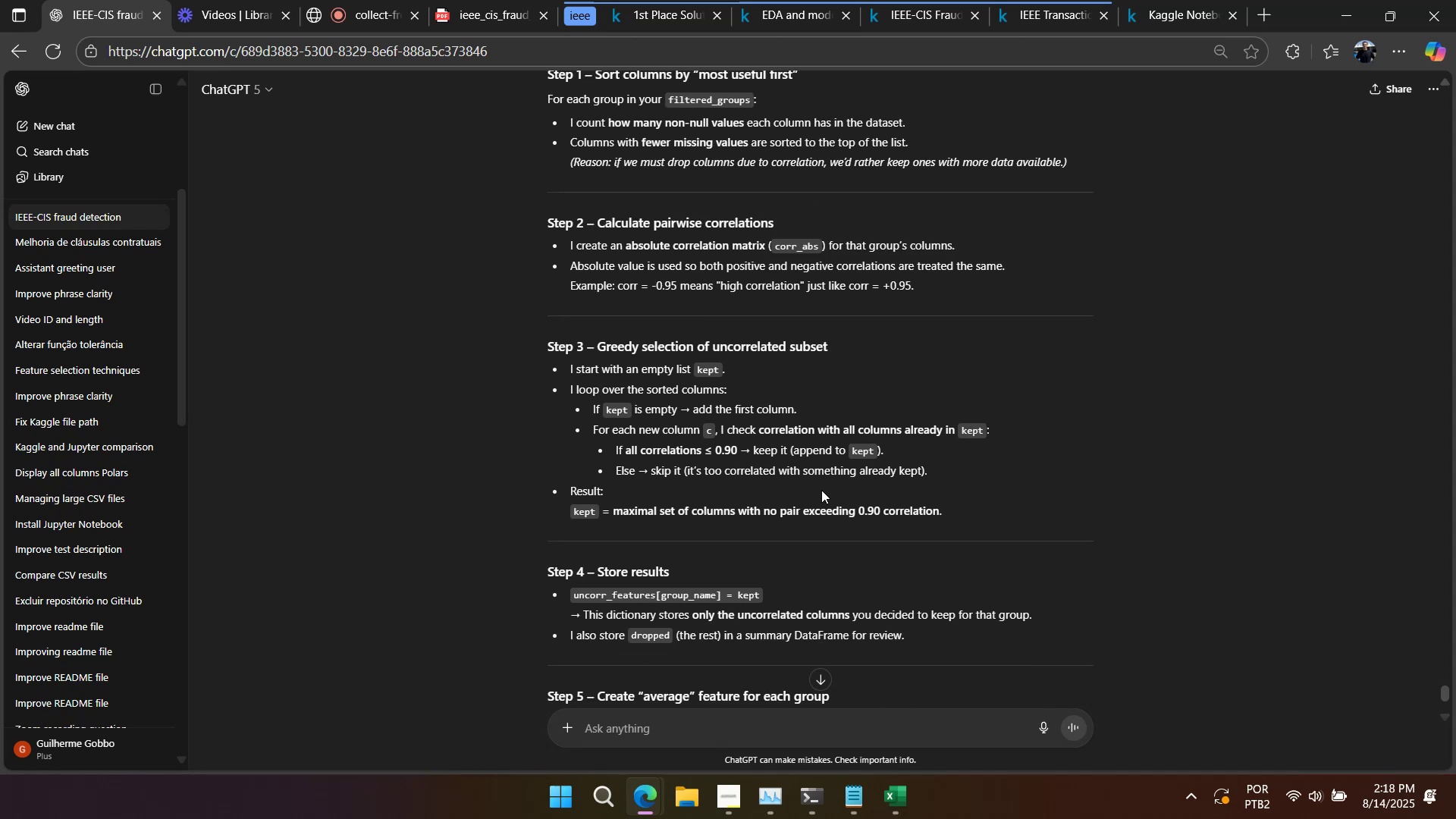 
scroll: coordinate [774, 493], scroll_direction: down, amount: 3.0
 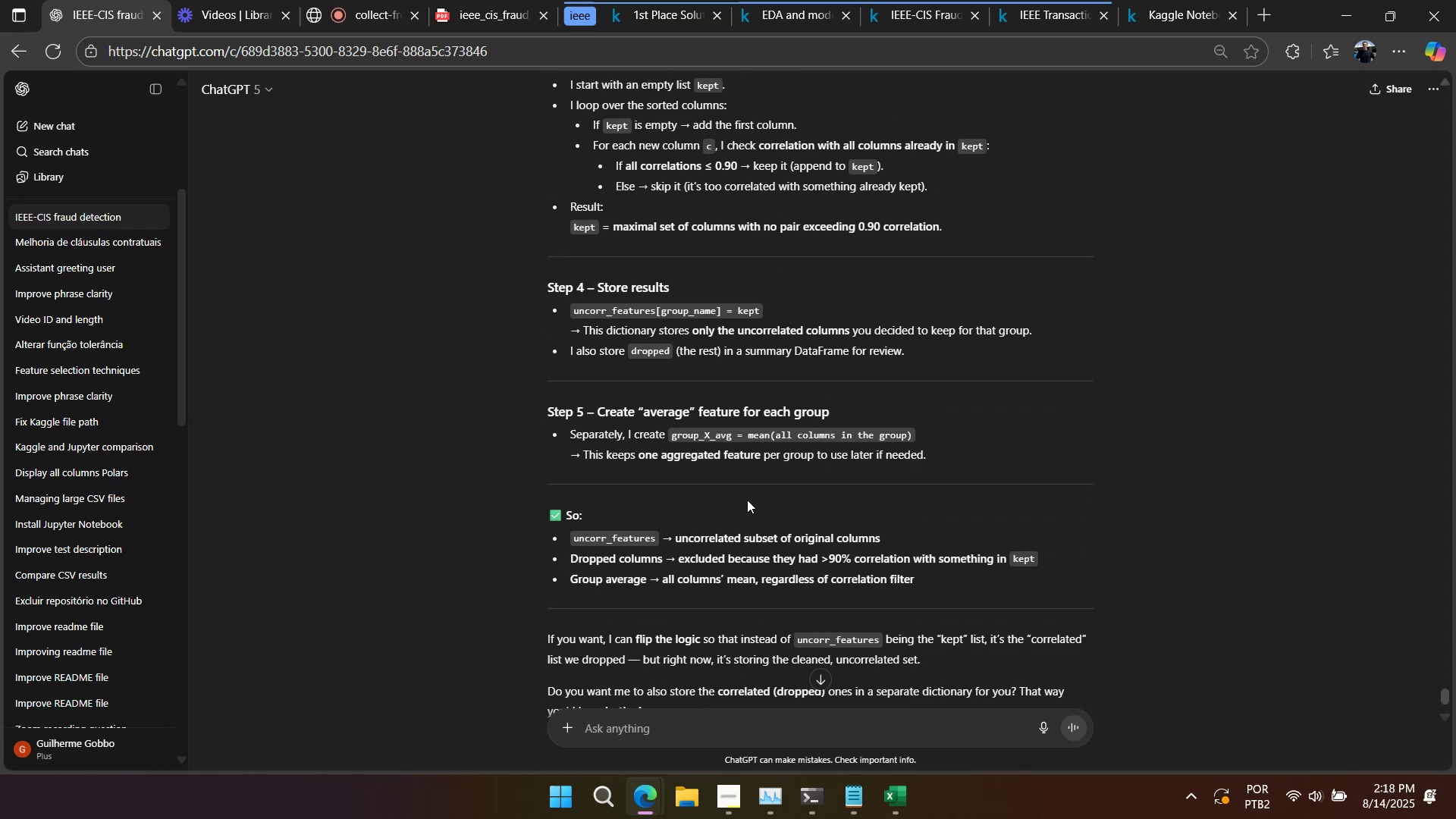 
wait(6.54)
 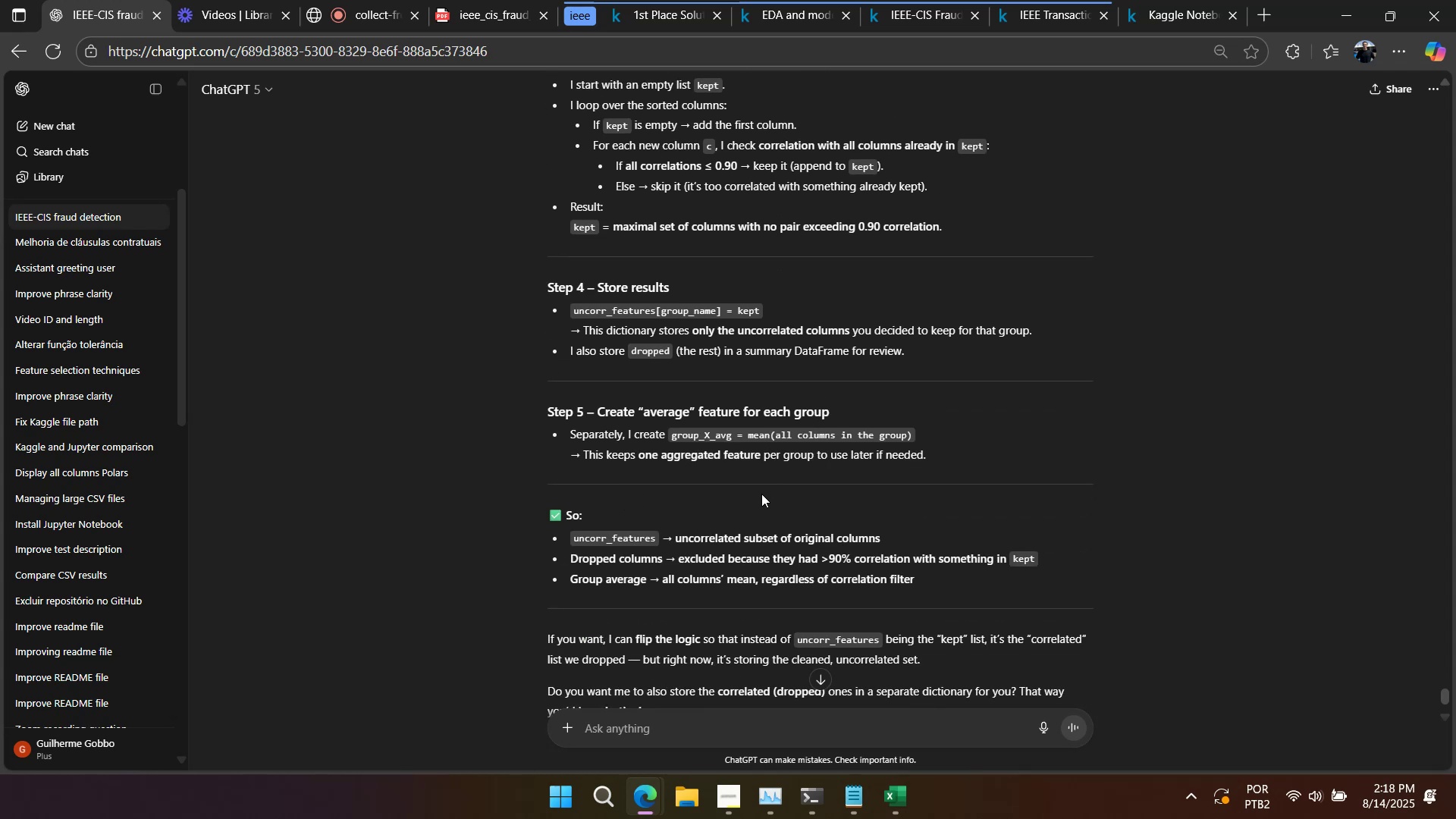 
scroll: coordinate [739, 503], scroll_direction: up, amount: 4.0
 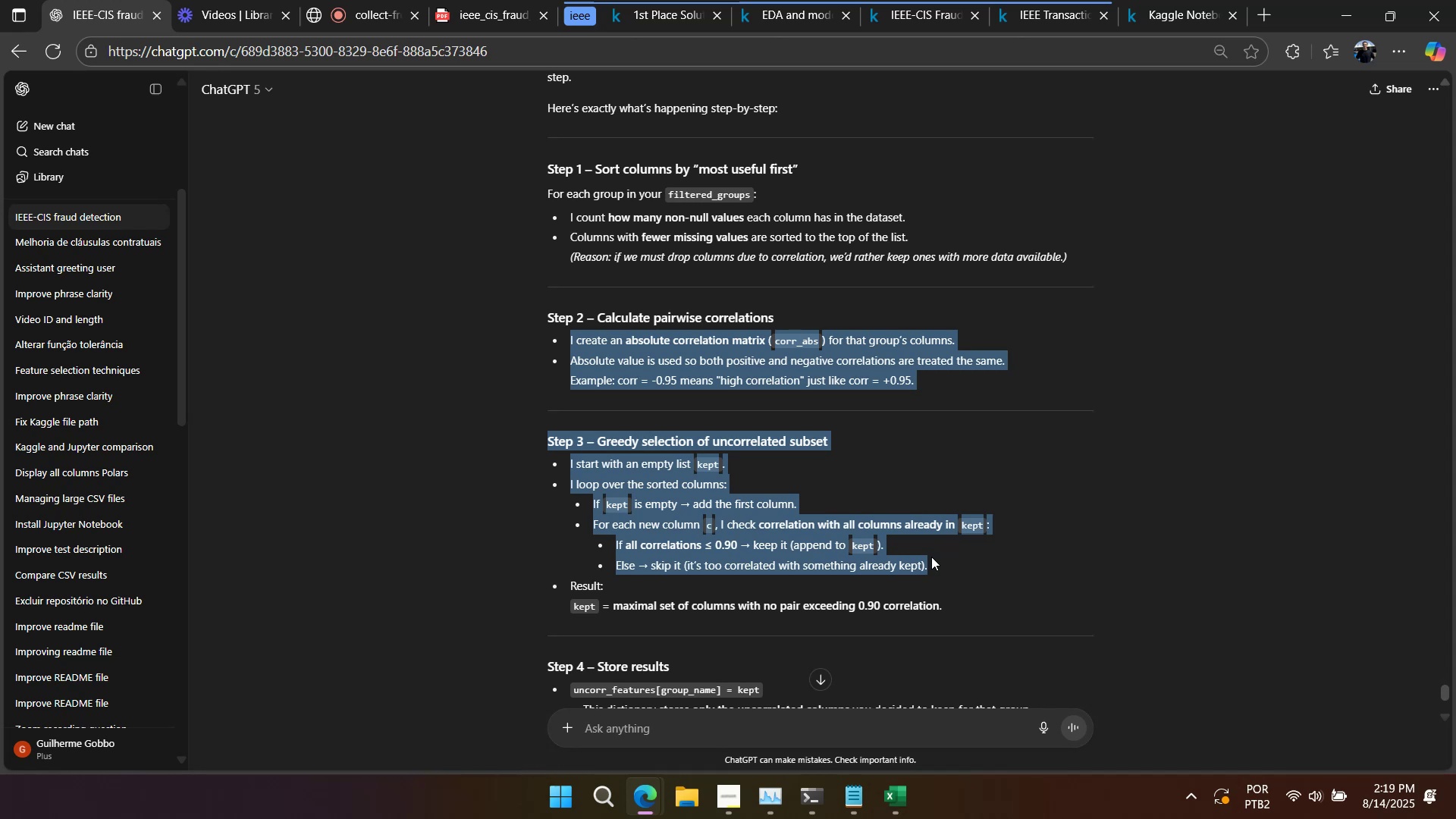 
wait(35.83)
 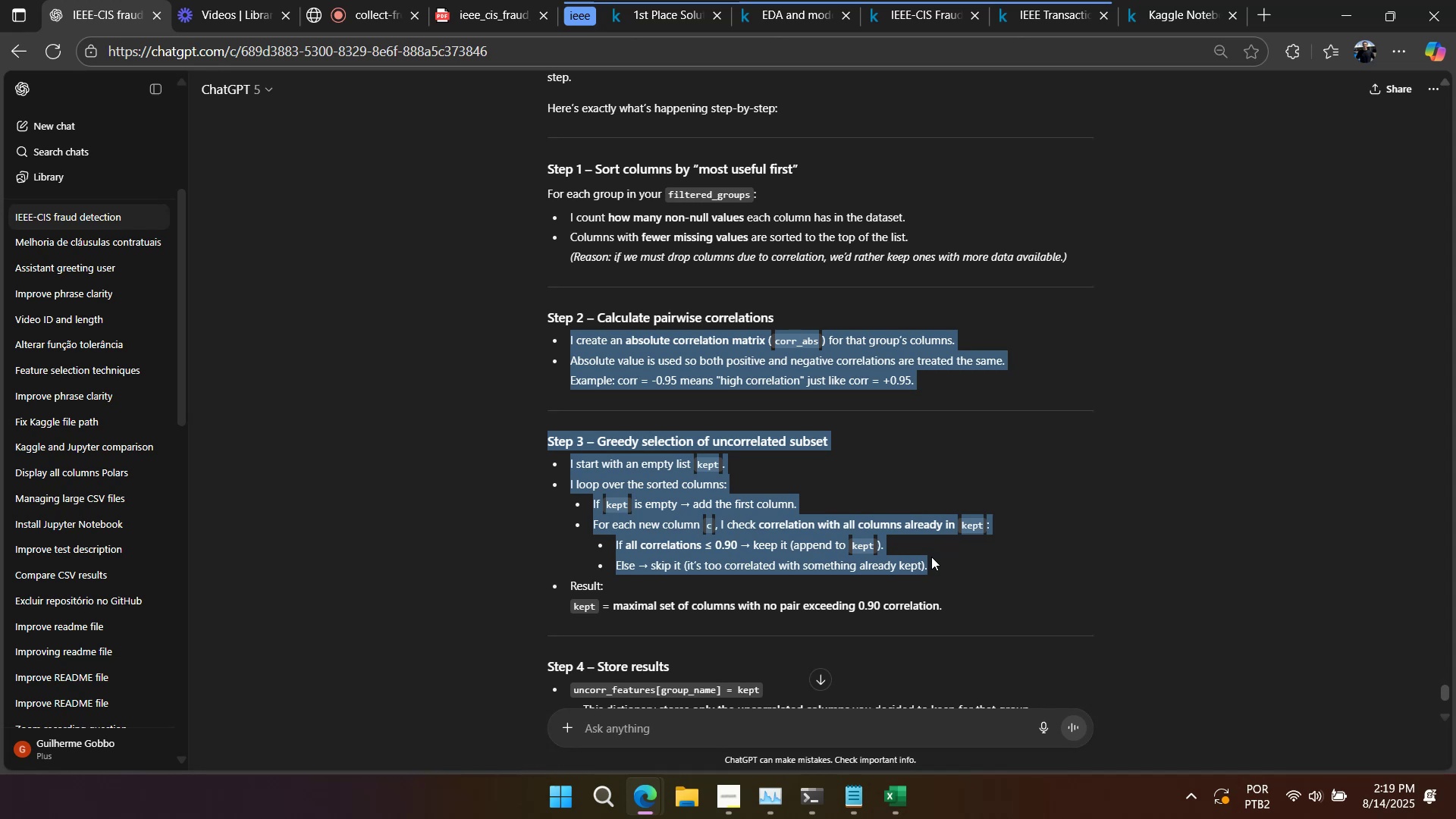 
left_click([861, 730])
 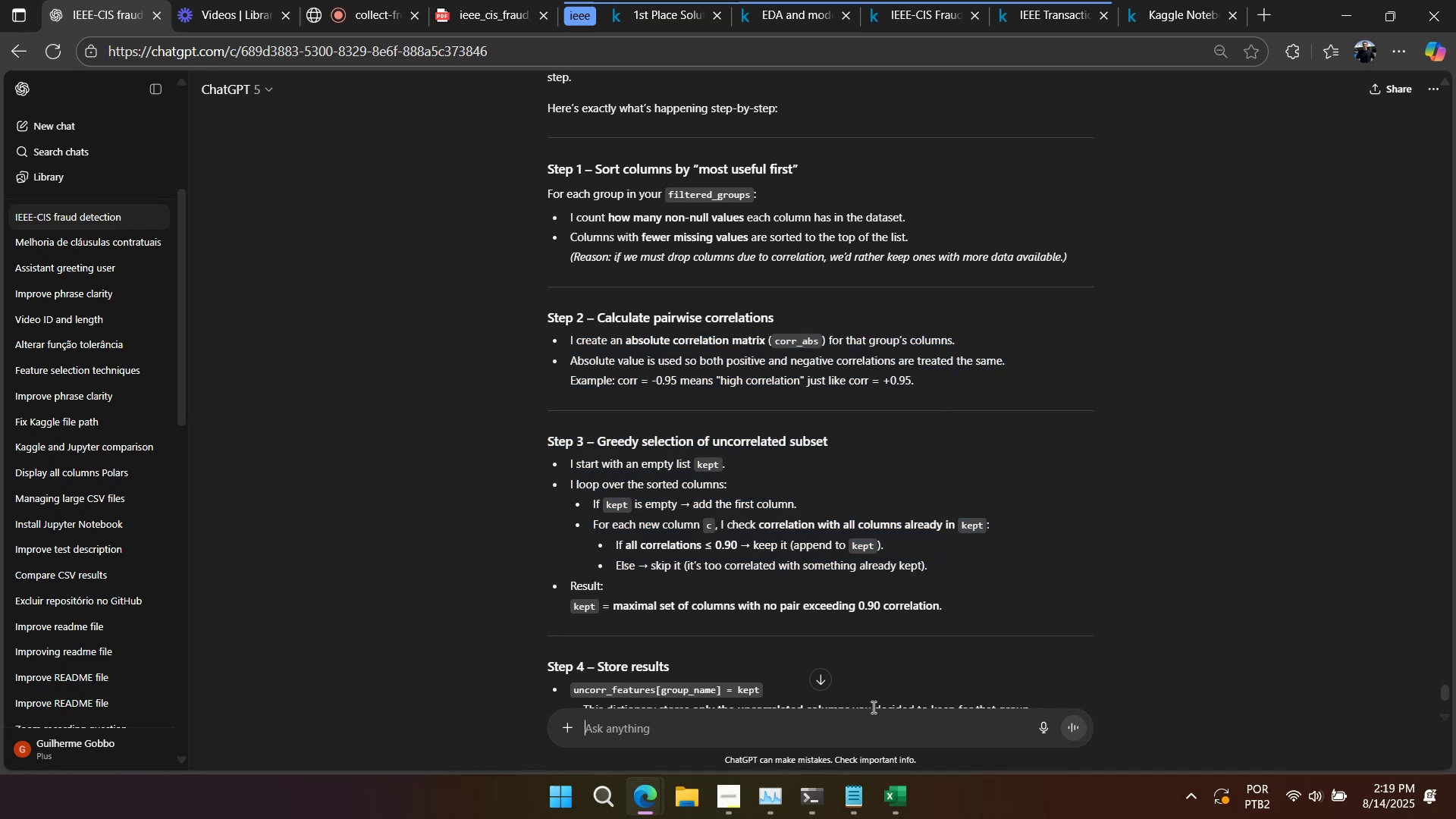 
scroll: coordinate [880, 640], scroll_direction: down, amount: 6.0
 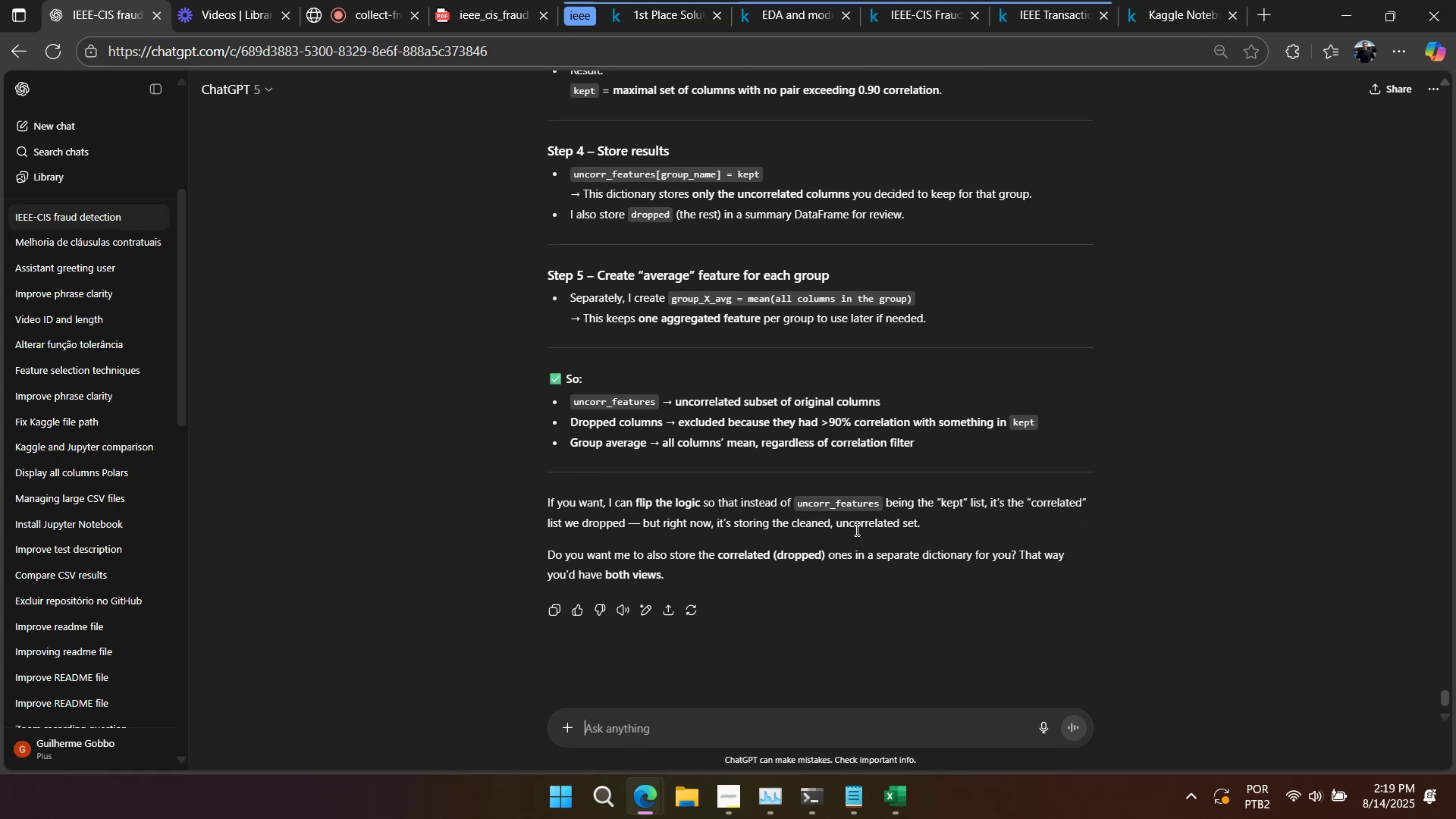 
type(what, ut i a)
key(Backspace)
type(want to save the groups with correlae)
key(Backspace)
key(Backspace)
key(Backspace)
key(Backspace)
key(Backspace)
key(Backspace)
key(Backspace)
type(most )
key(Backspace)
type(c)
key(Backspace)
type( col)
key(Backspace)
type(rrelated...)
 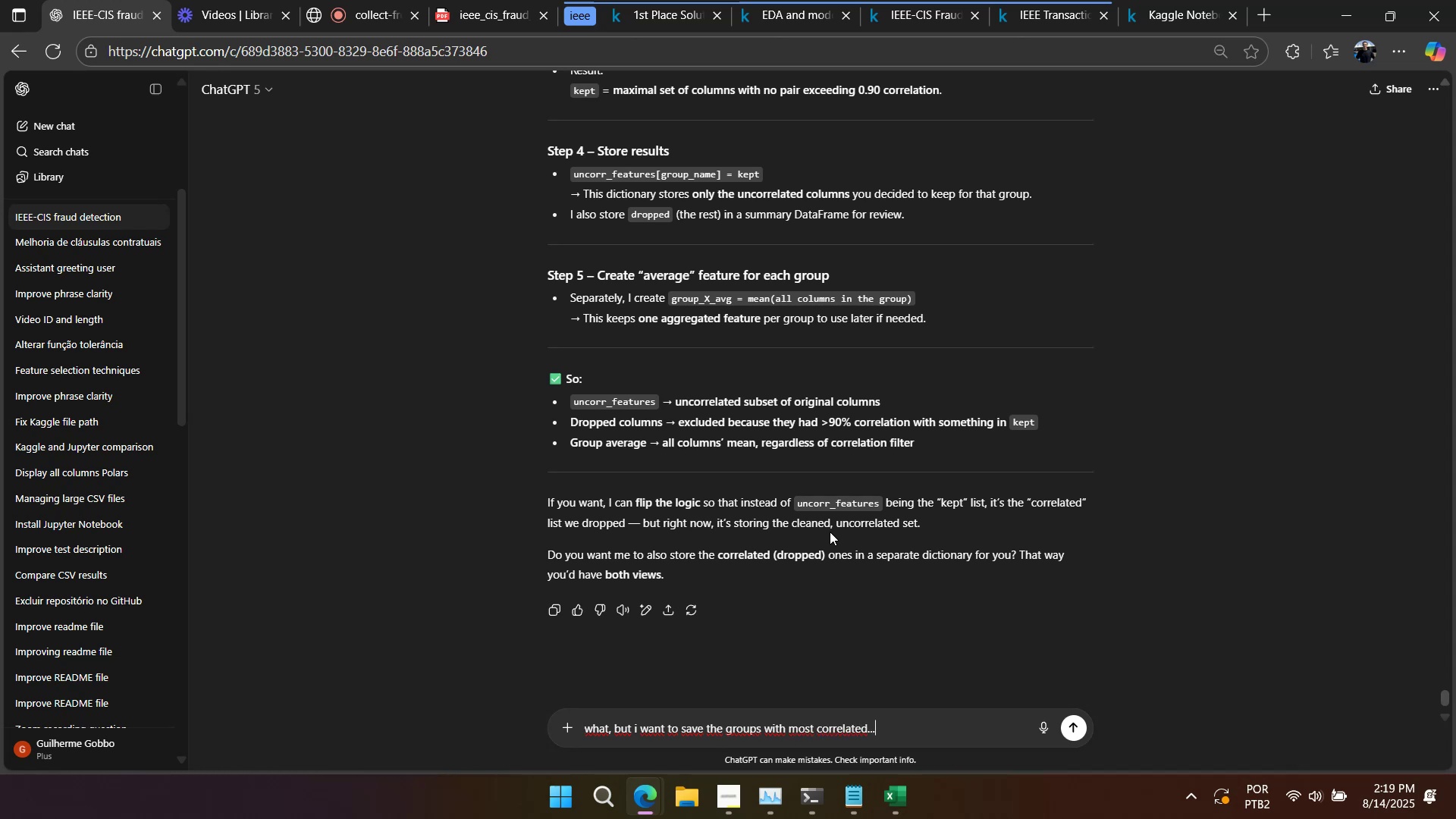 
key(Shift+Enter)
 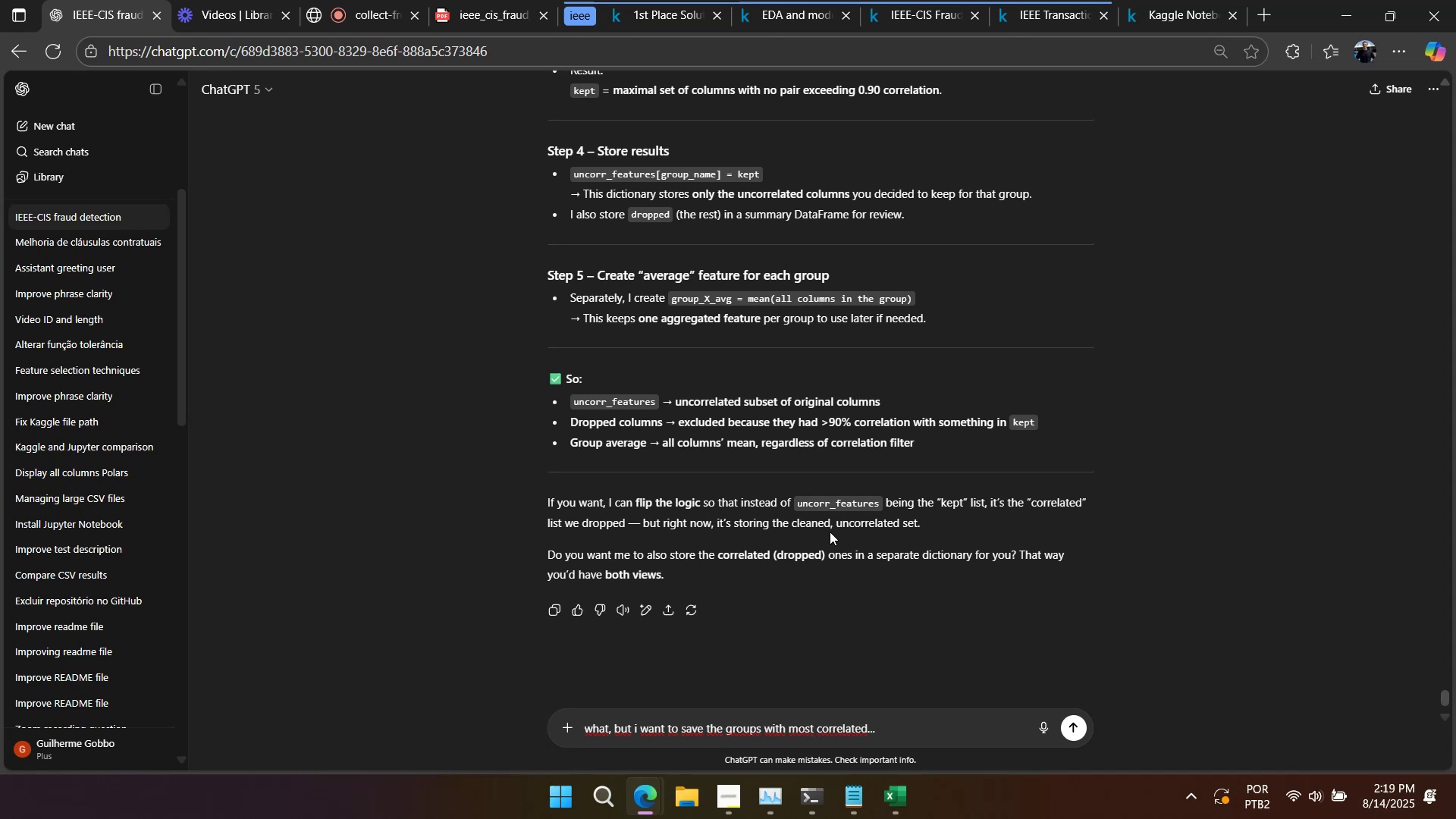 
key(Shift+Enter)
 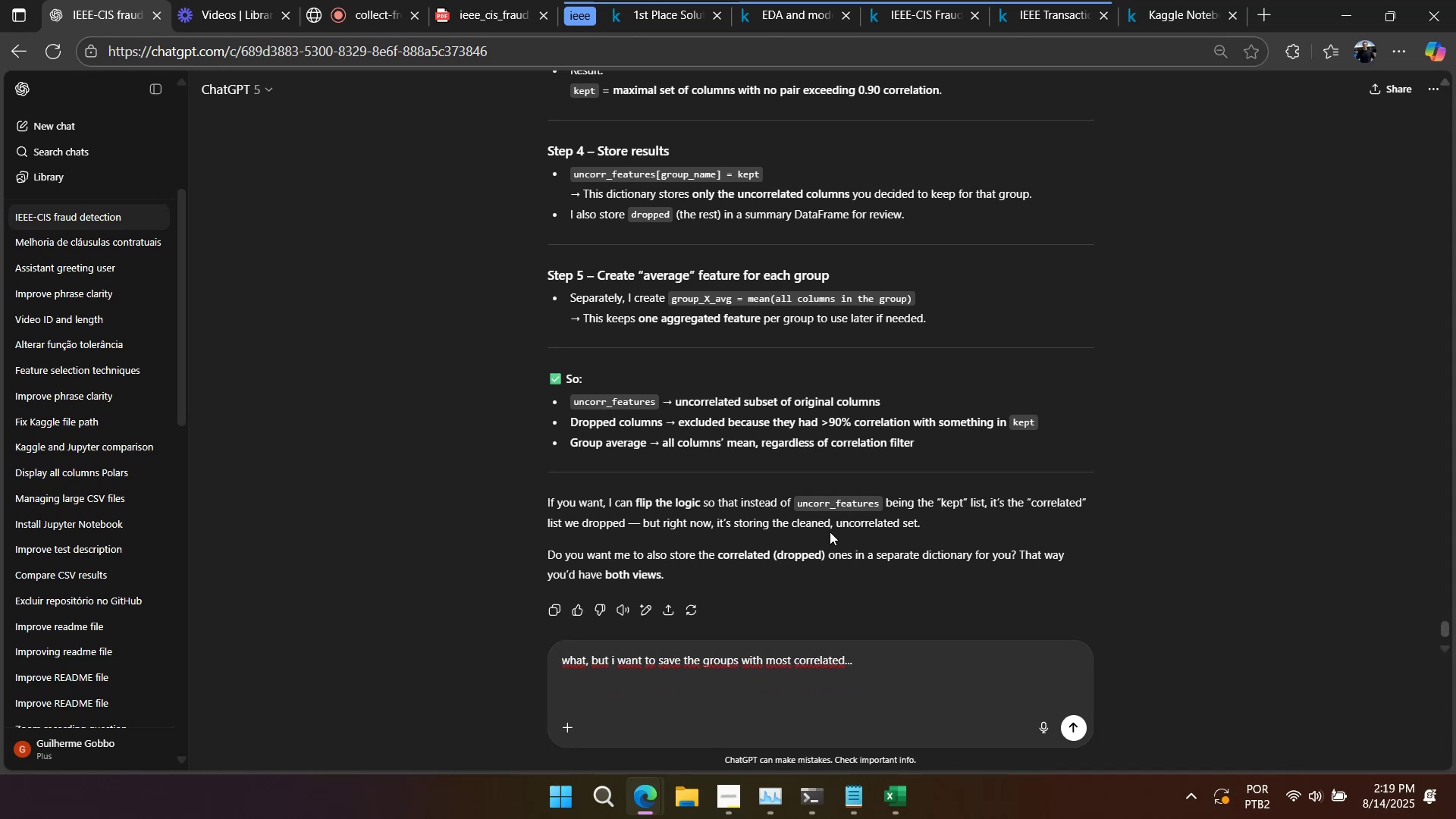 
type(when you identify this, youj)
key(Backspace)
type( just)
 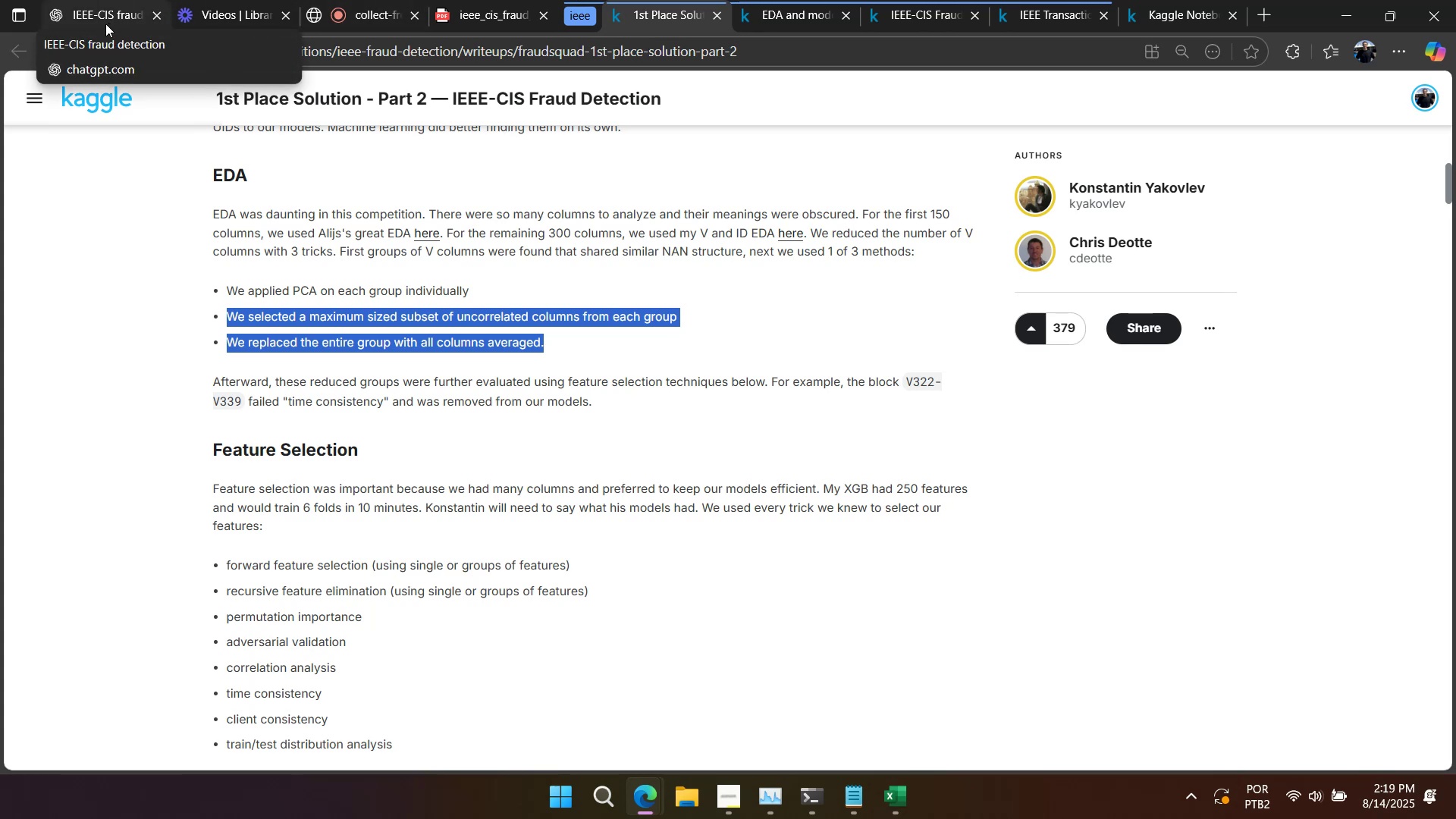 
wait(17.43)
 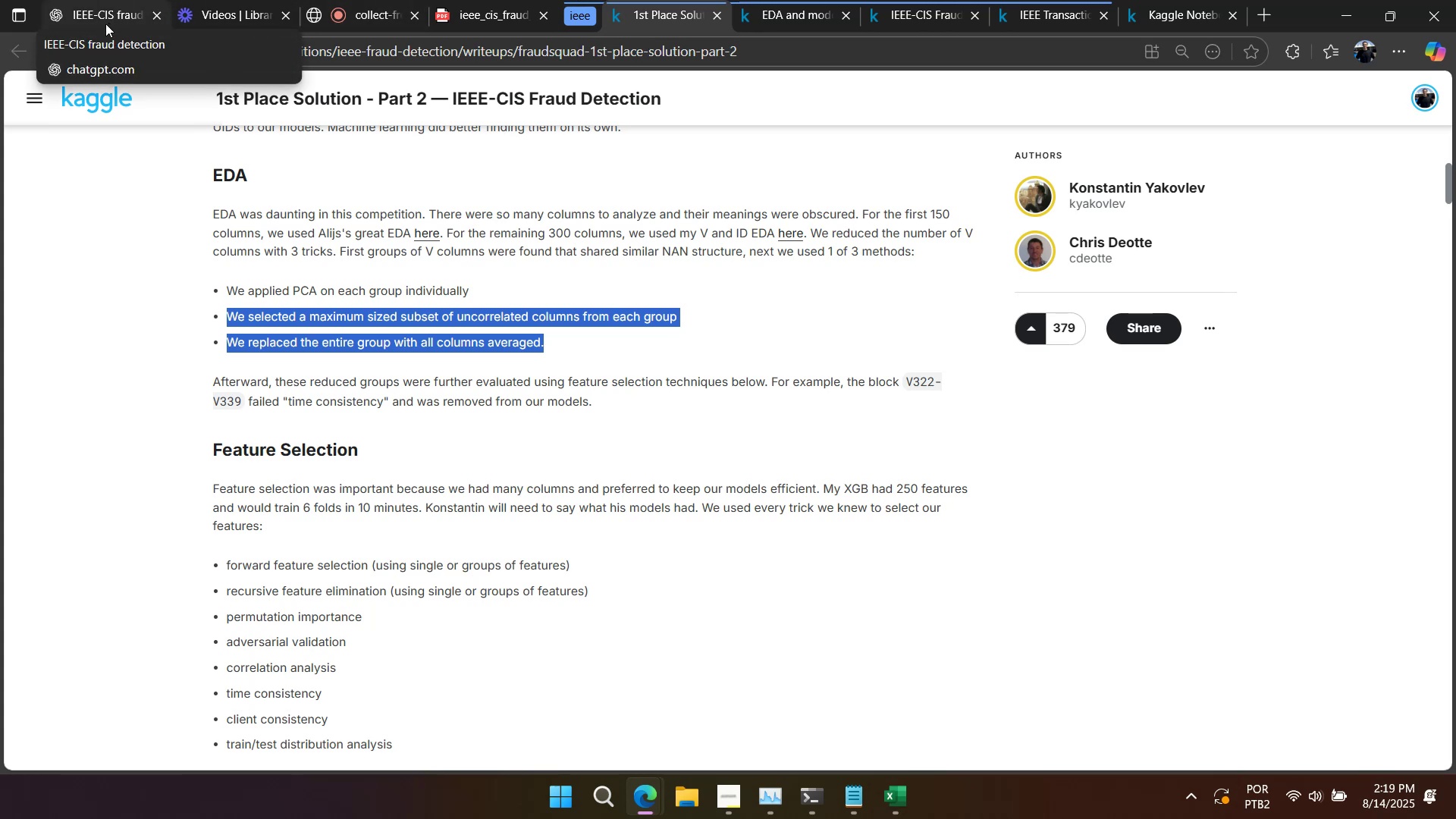 
scroll: coordinate [480, 590], scroll_direction: down, amount: 24.0
 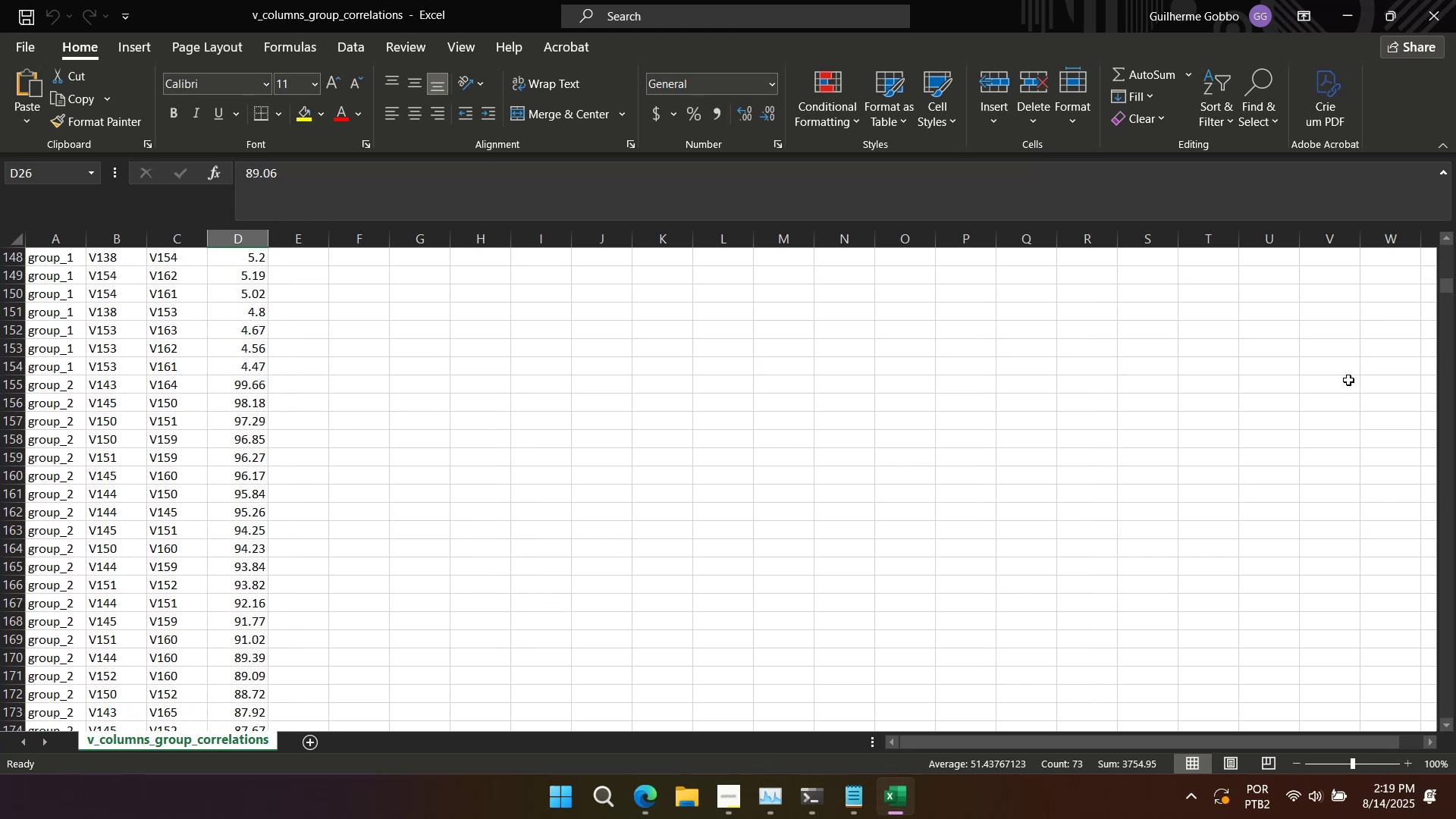 
mouse_move([1445, 311])
 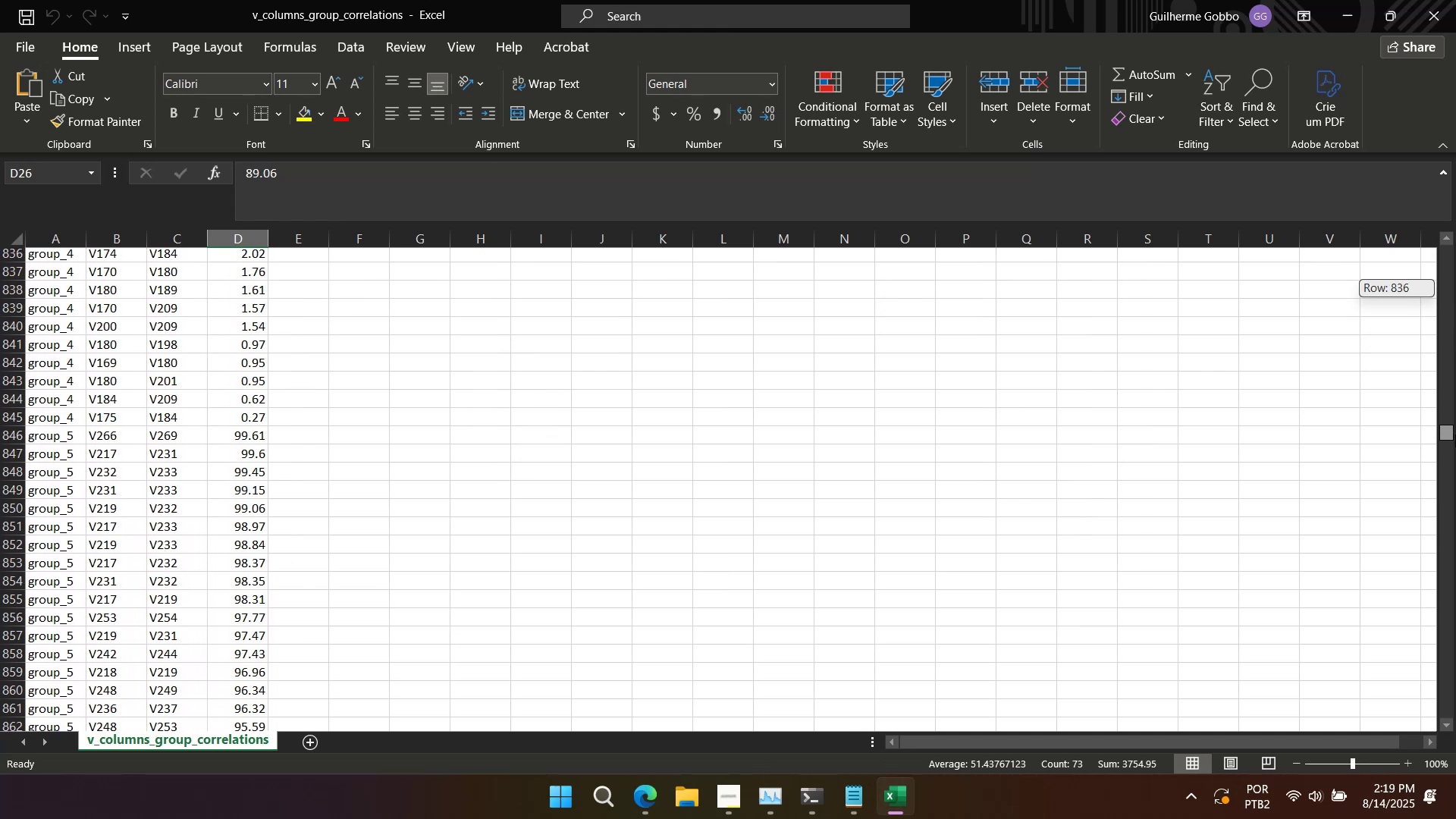 
left_click([890, 791])
 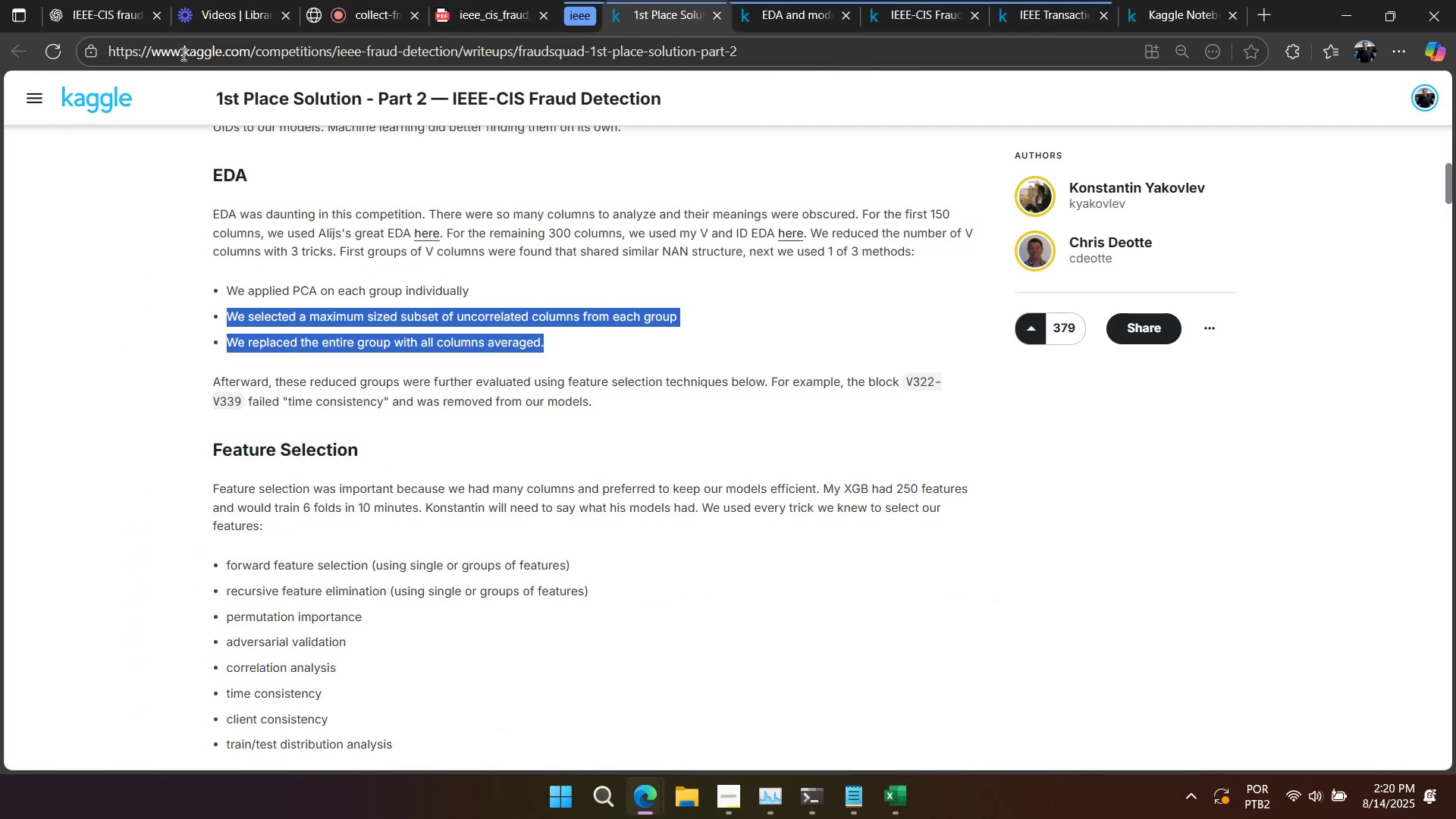 
left_click([122, 27])
 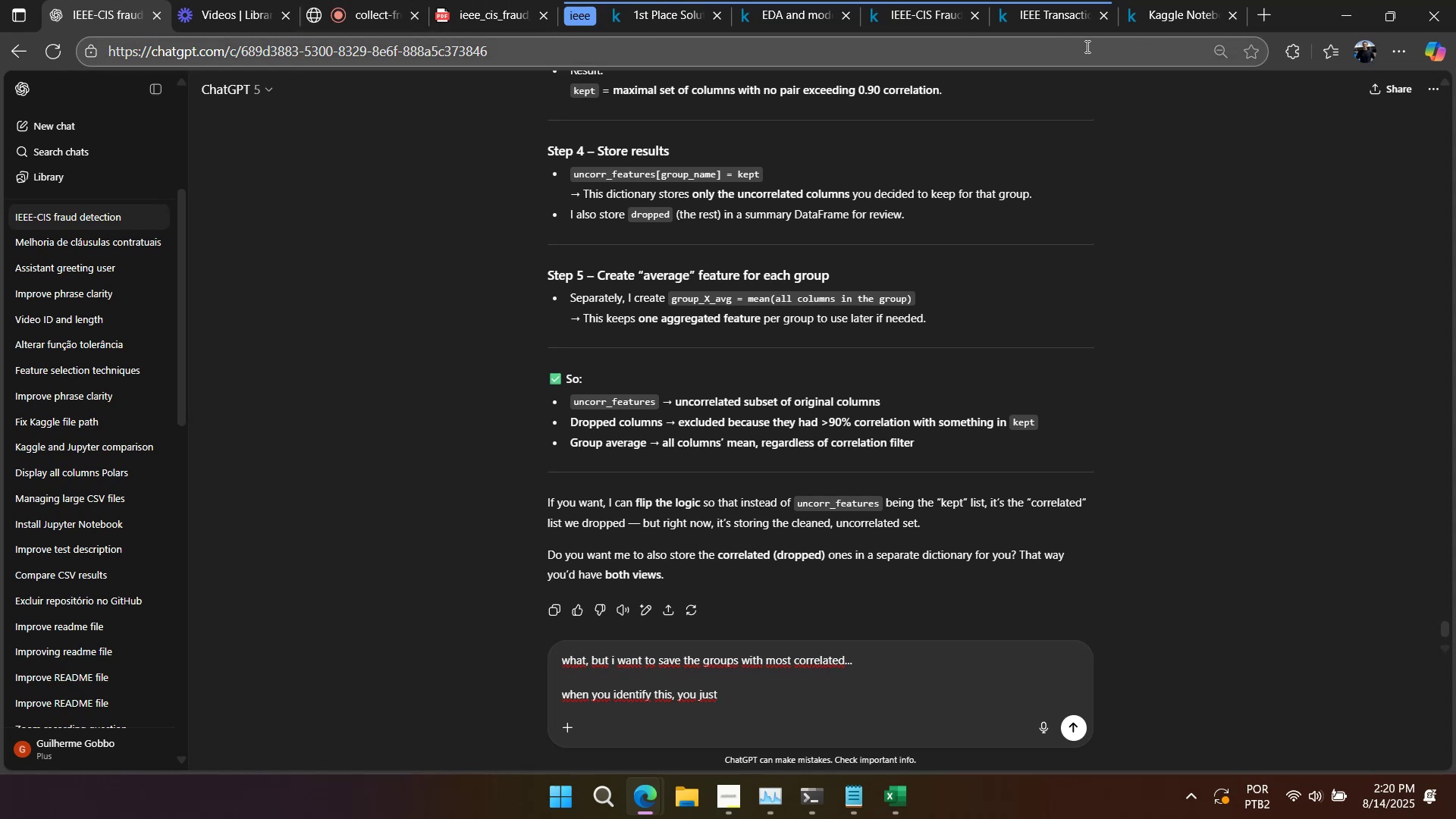 
wait(6.89)
 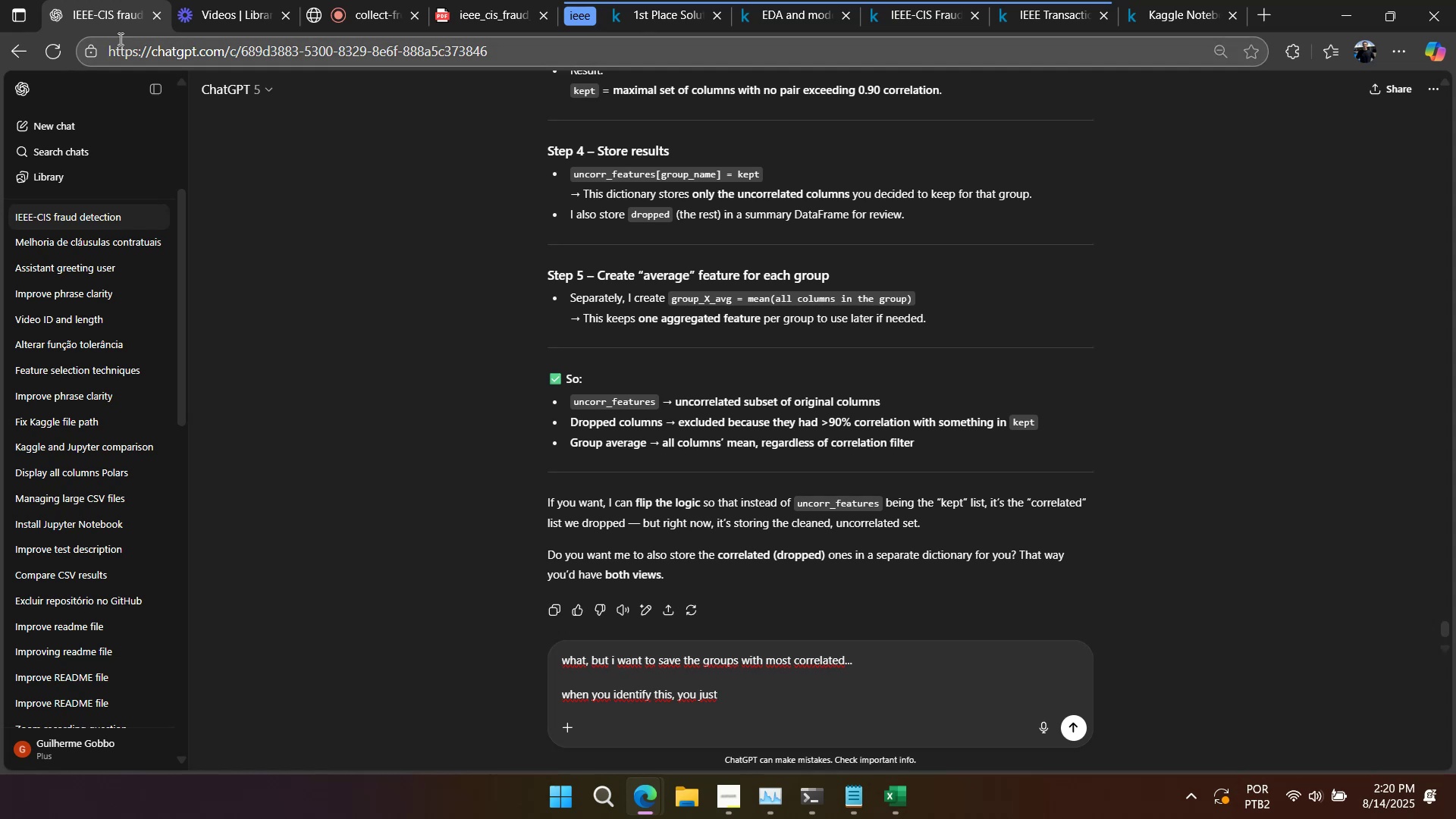 
type( need to save it =)
key(Backspace)
key(Backspace)
type(s names and then take the )
key(Backspace)
type(s in a grop separated as to)
key(Backspace)
key(Backspace)
key(Backspace)
key(Backspace)
key(Backspace)
key(Backspace)
type(like you did in uncor)
key(Backspace)
key(Backspace)
type(orr_features.)
 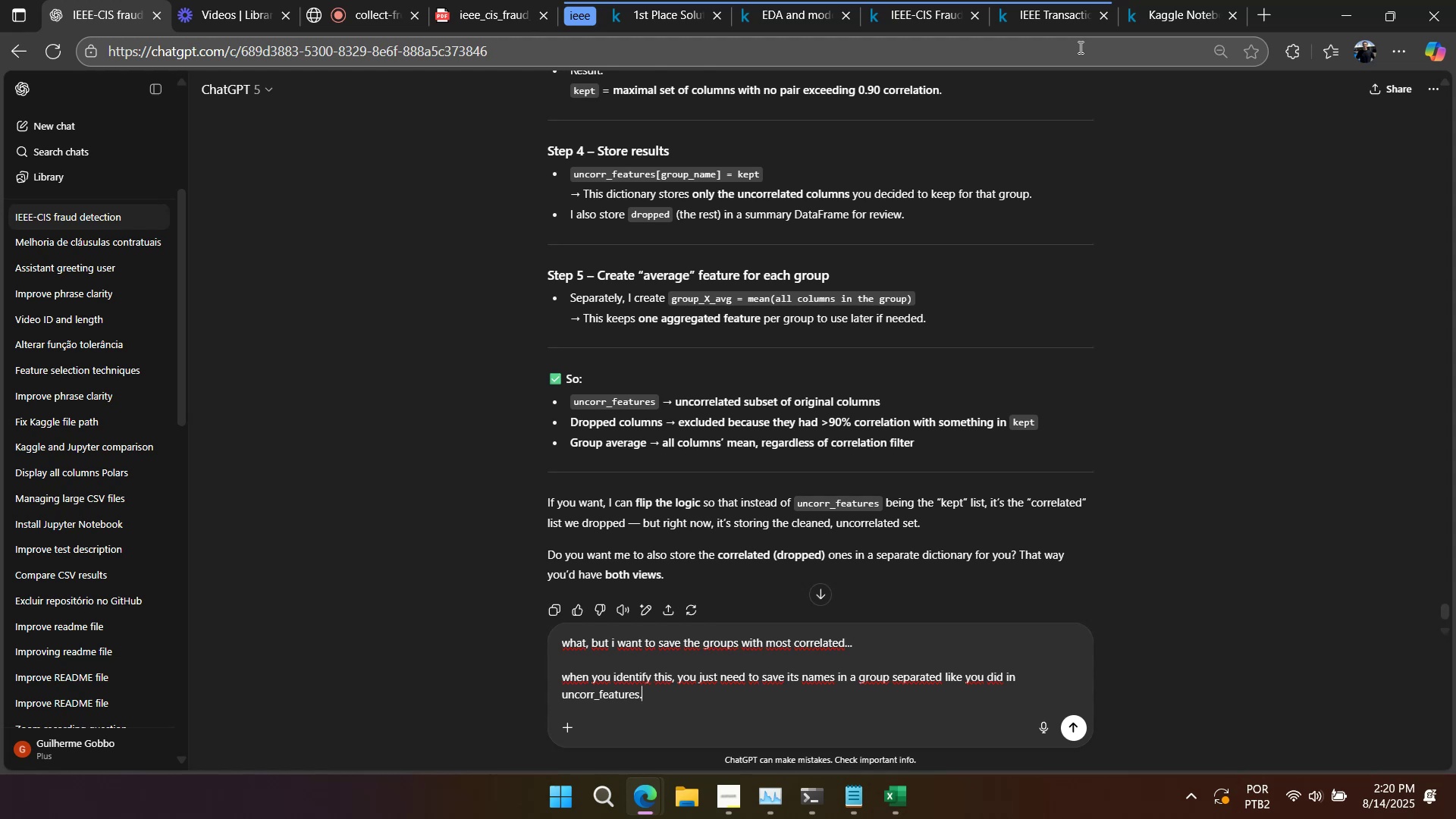 
 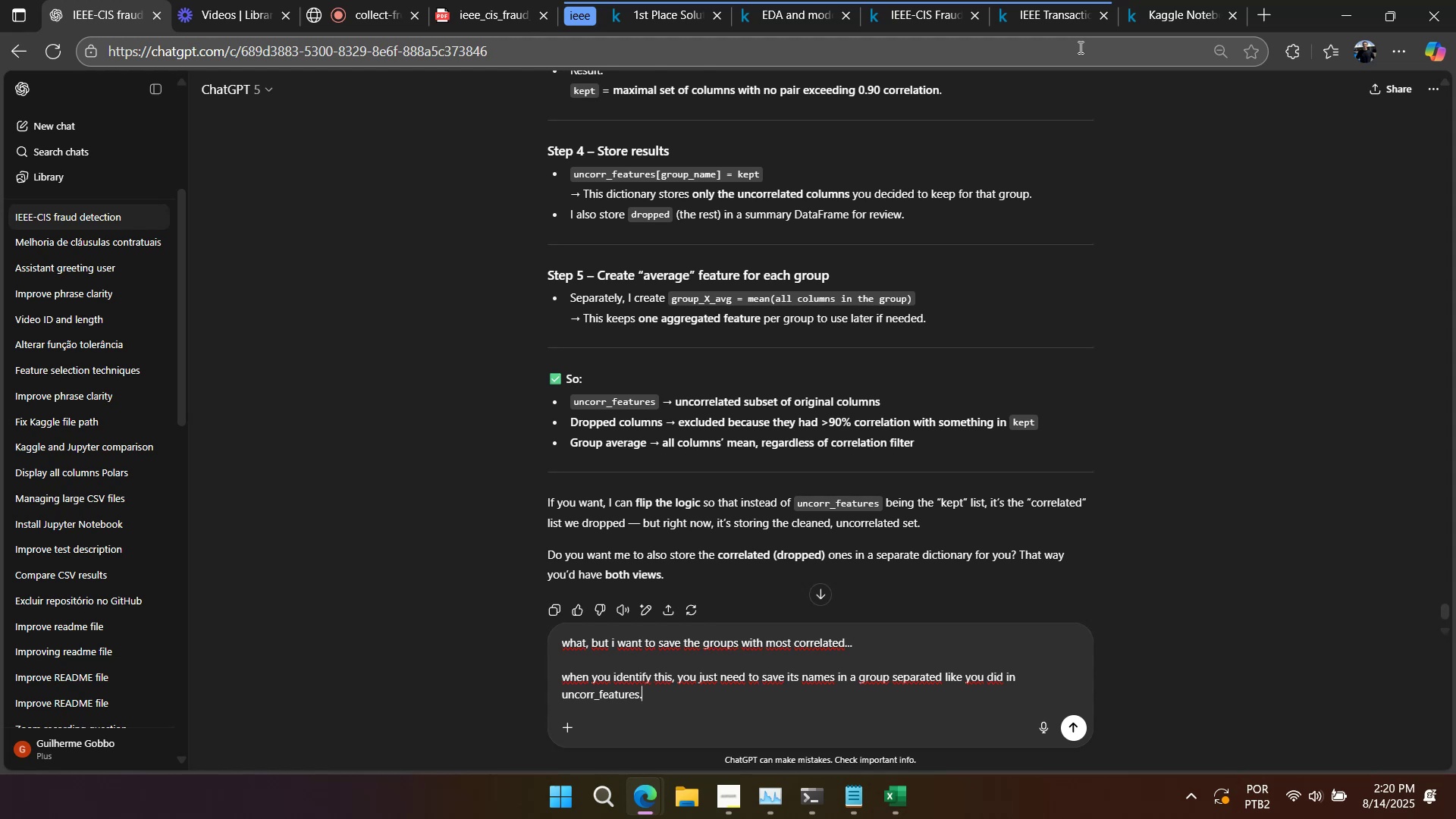 
key(Enter)
 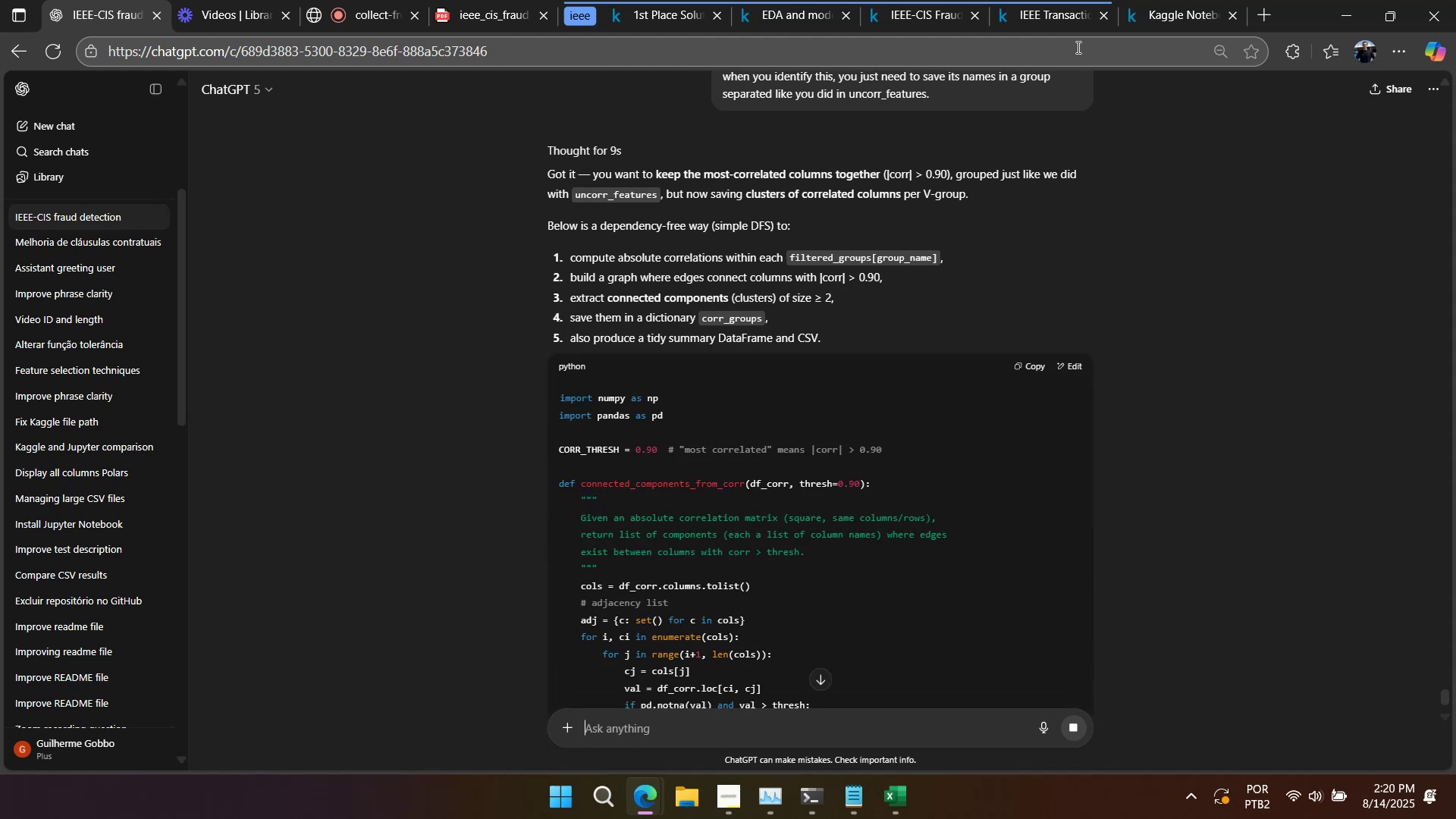 
wait(32.06)
 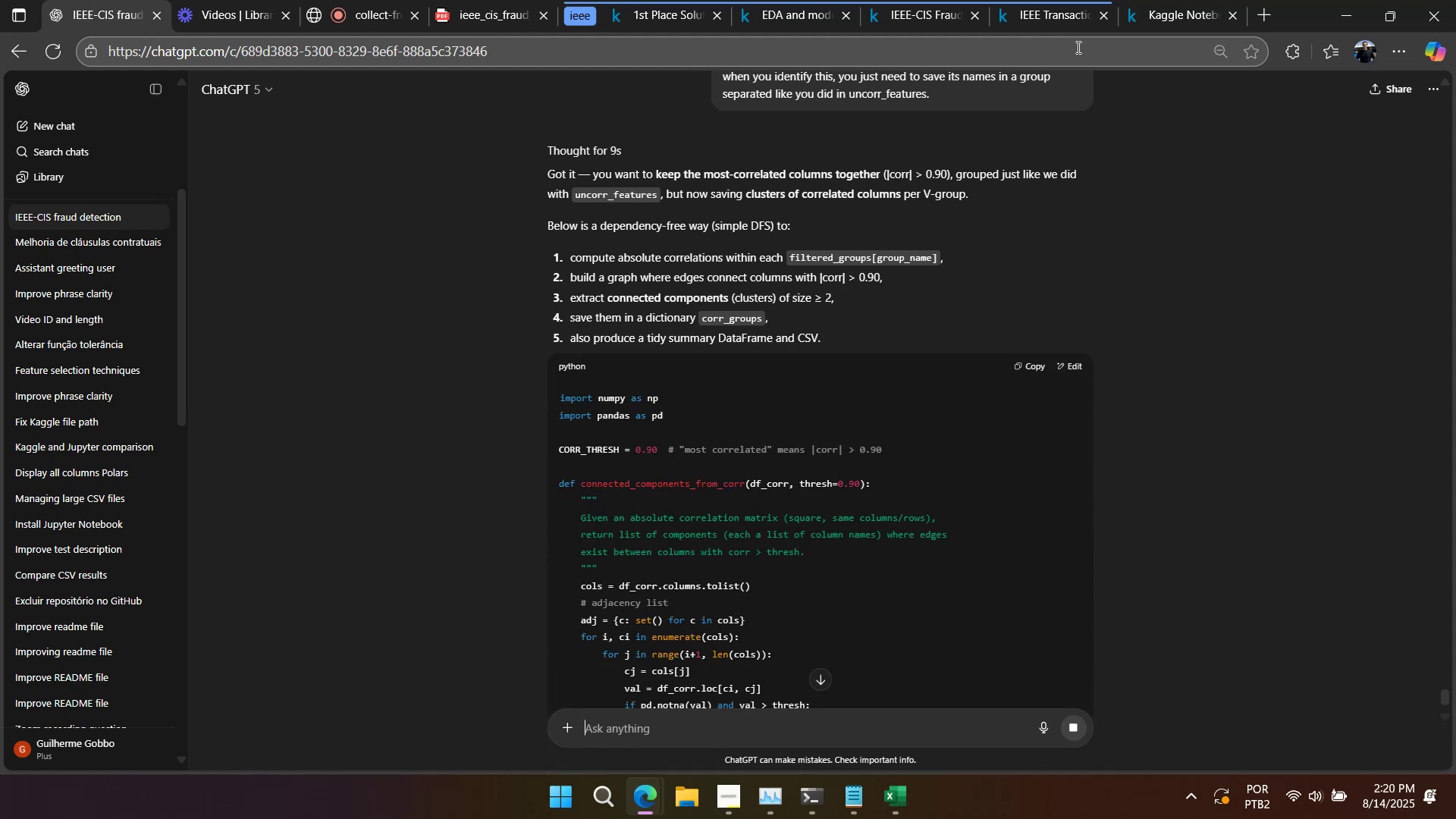 
scroll: coordinate [970, 240], scroll_direction: down, amount: 2.0
 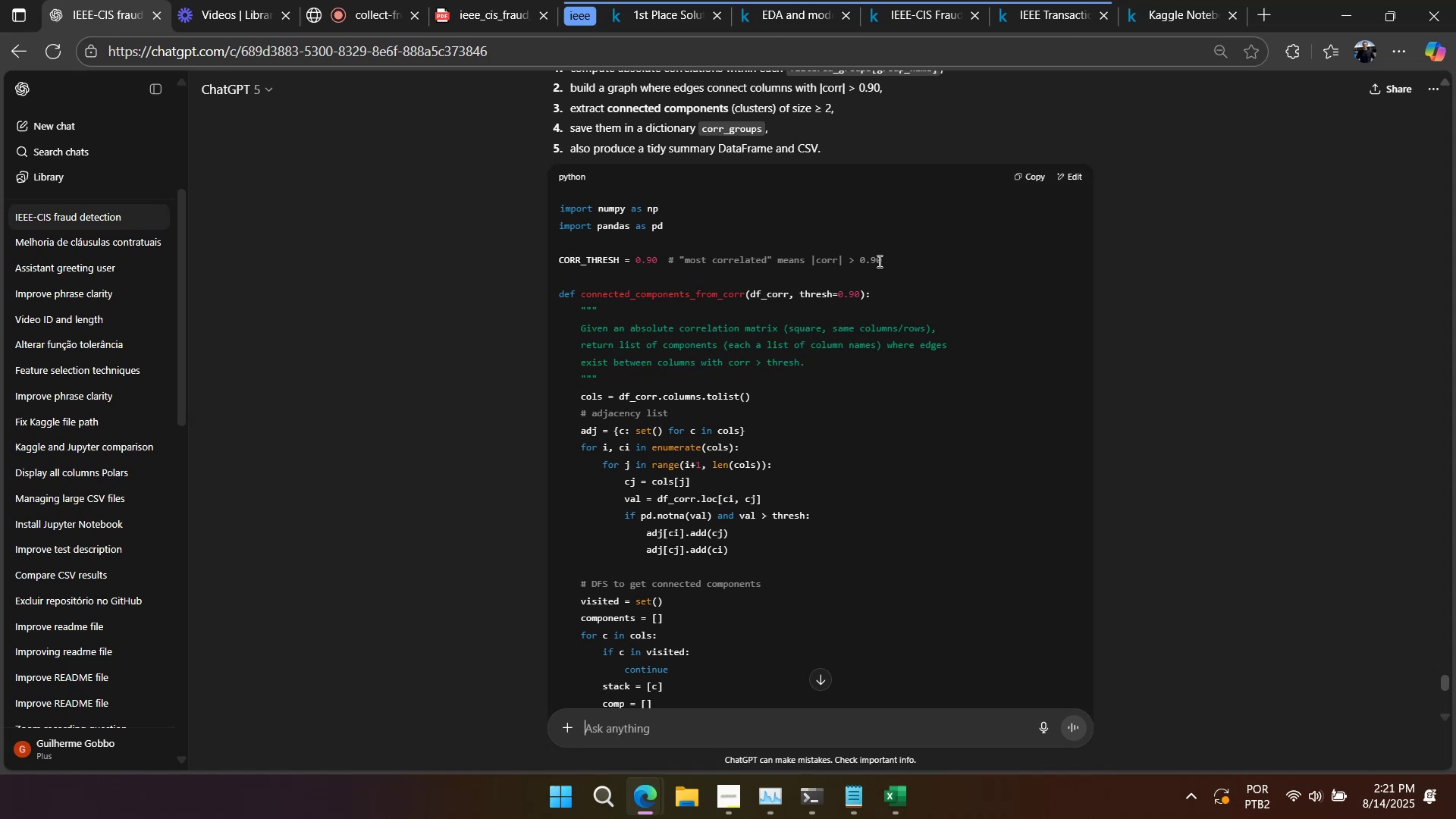 
wait(24.47)
 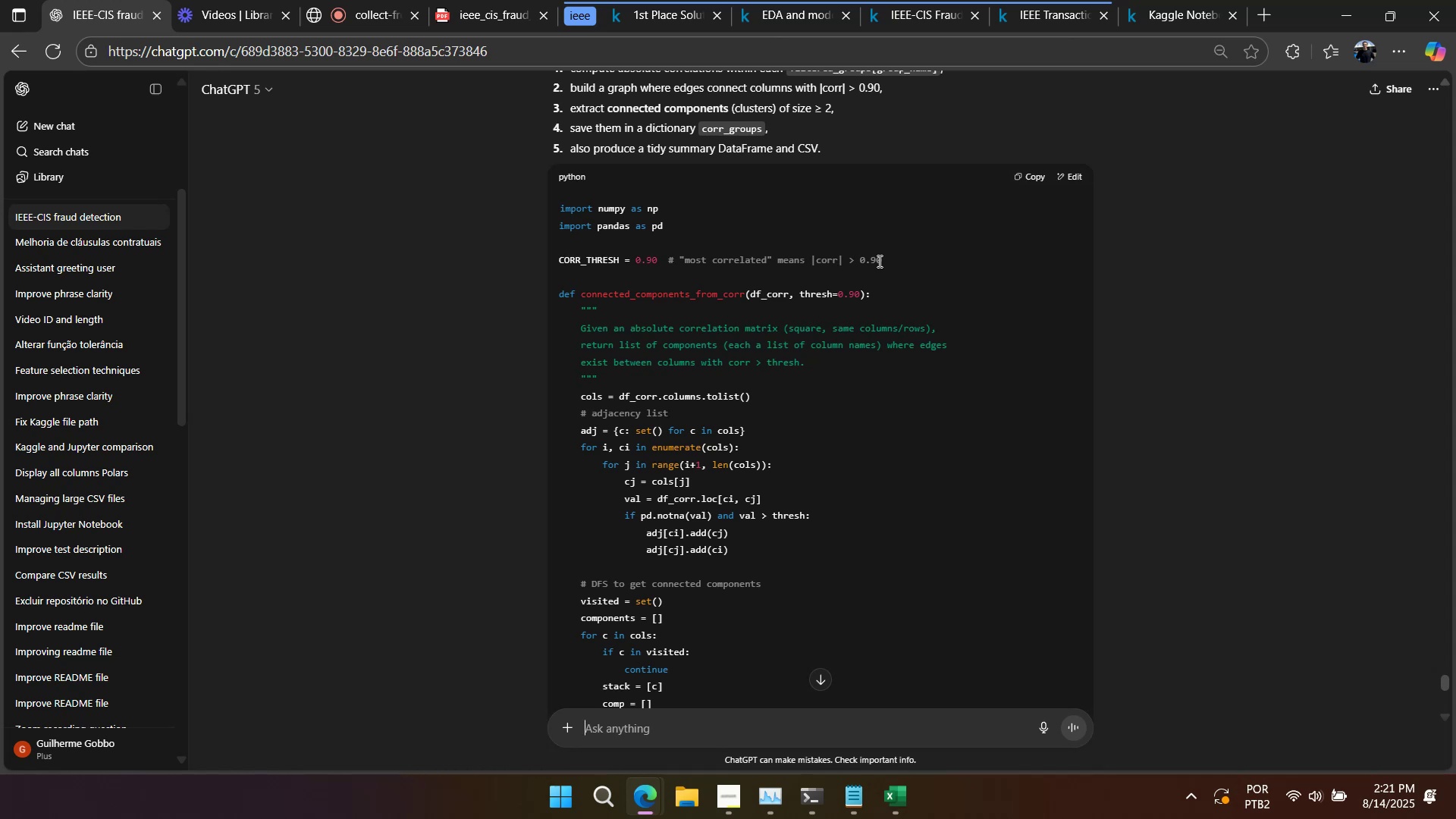 
scroll: coordinate [943, 251], scroll_direction: down, amount: 2.0
 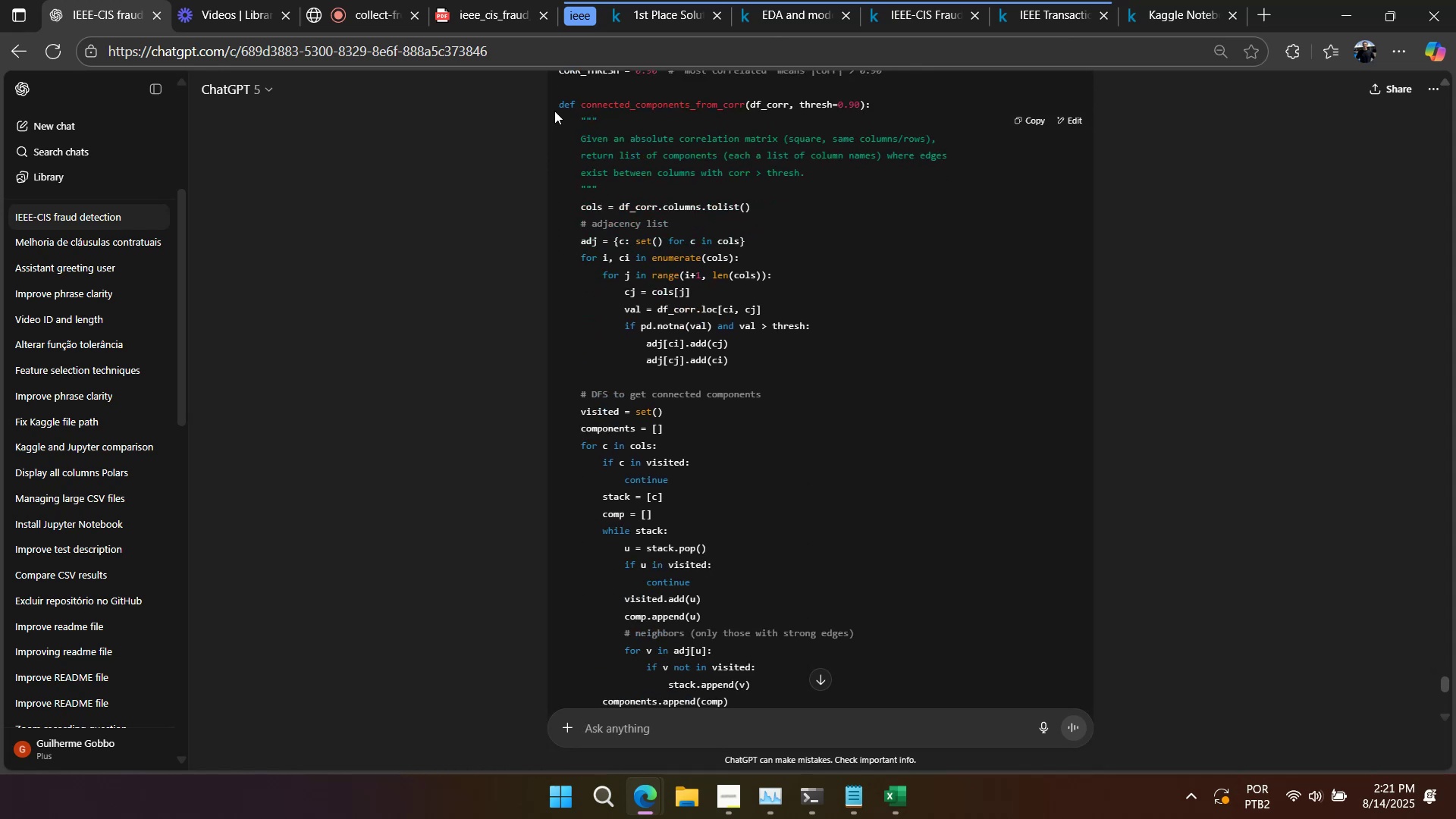 
scroll: coordinate [655, 177], scroll_direction: up, amount: 1.0
 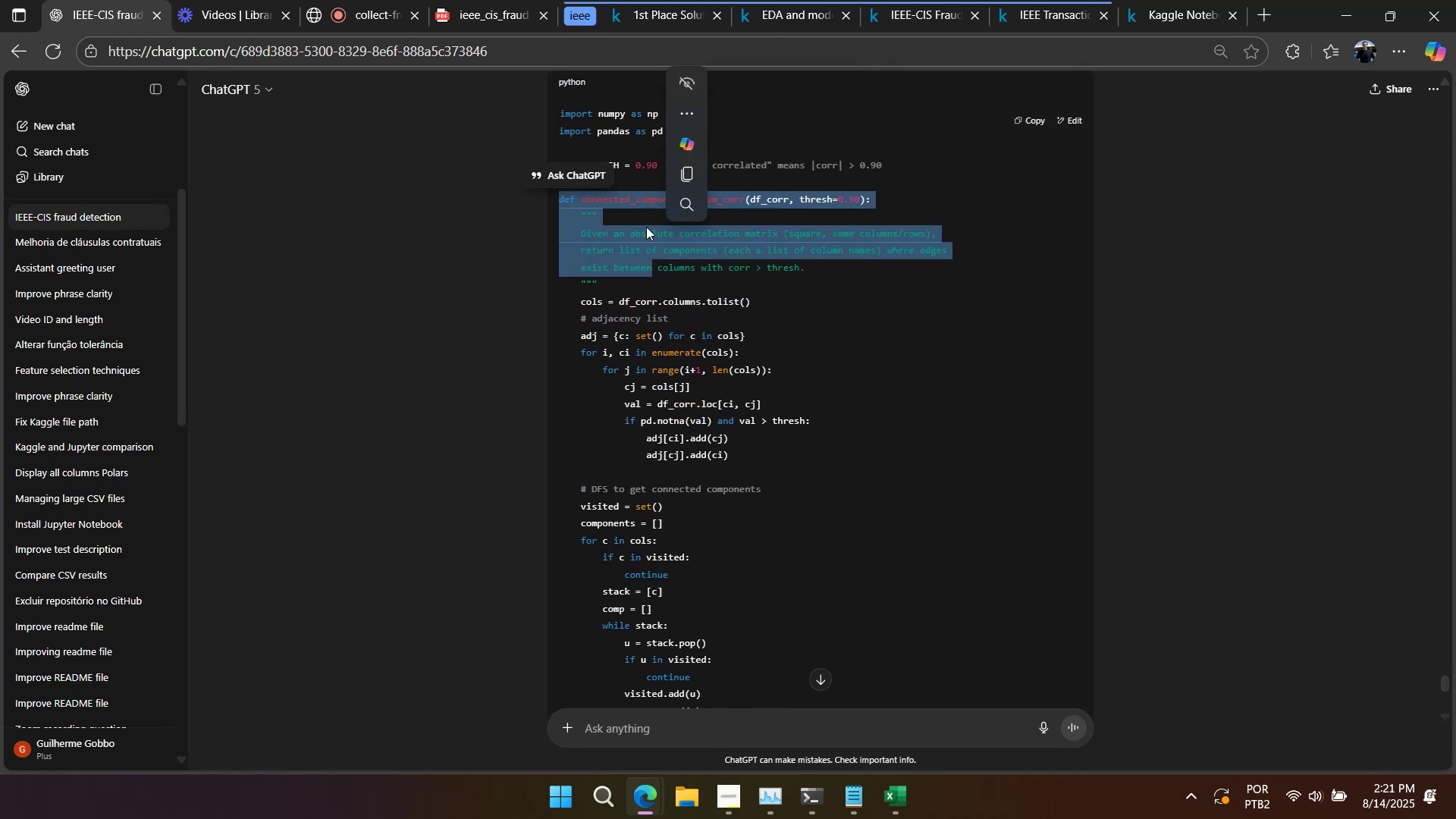 
left_click([643, 232])
 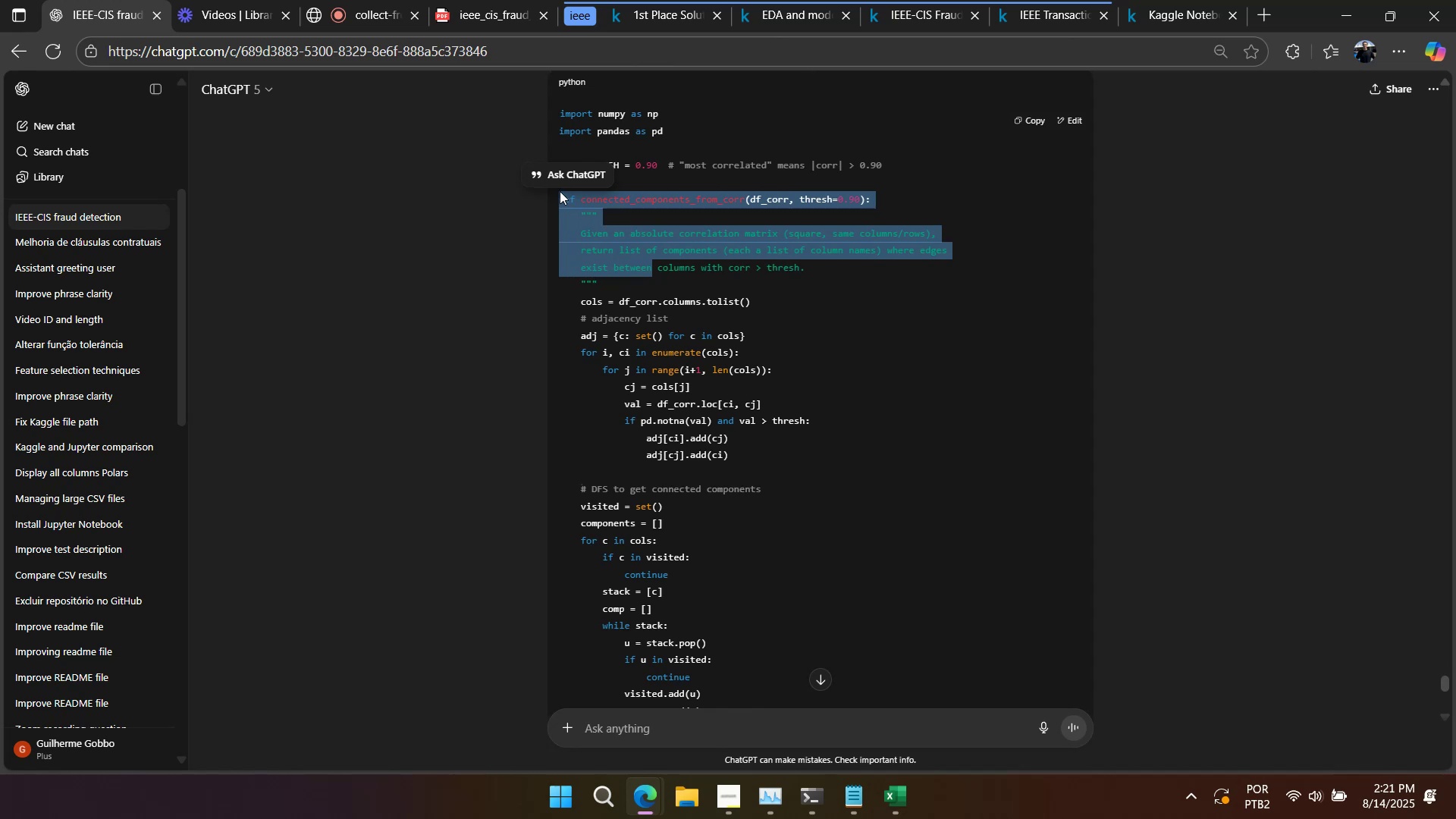 
triple_click([569, 244])
 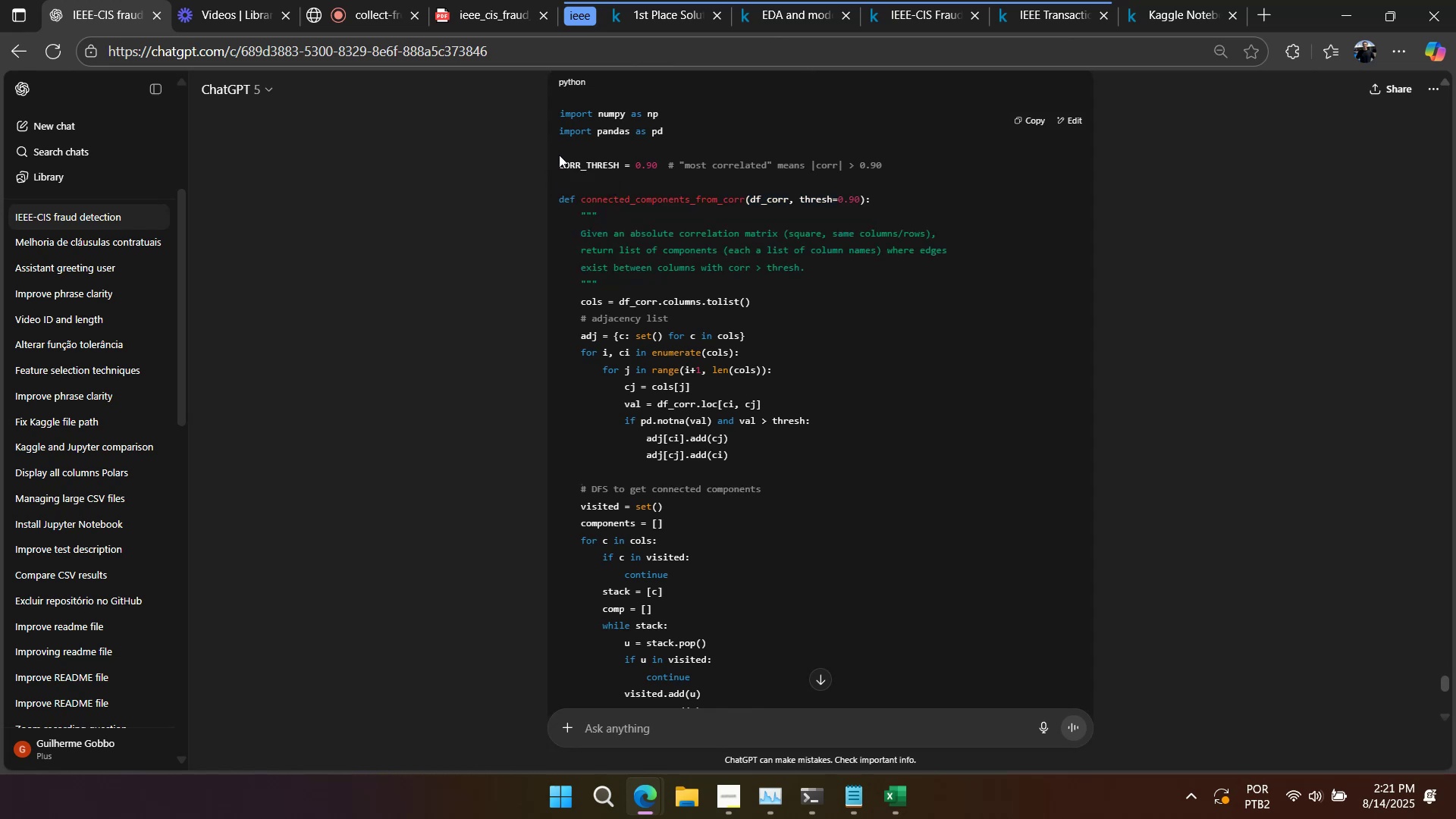 
scroll: coordinate [761, 182], scroll_direction: down, amount: 12.0
 